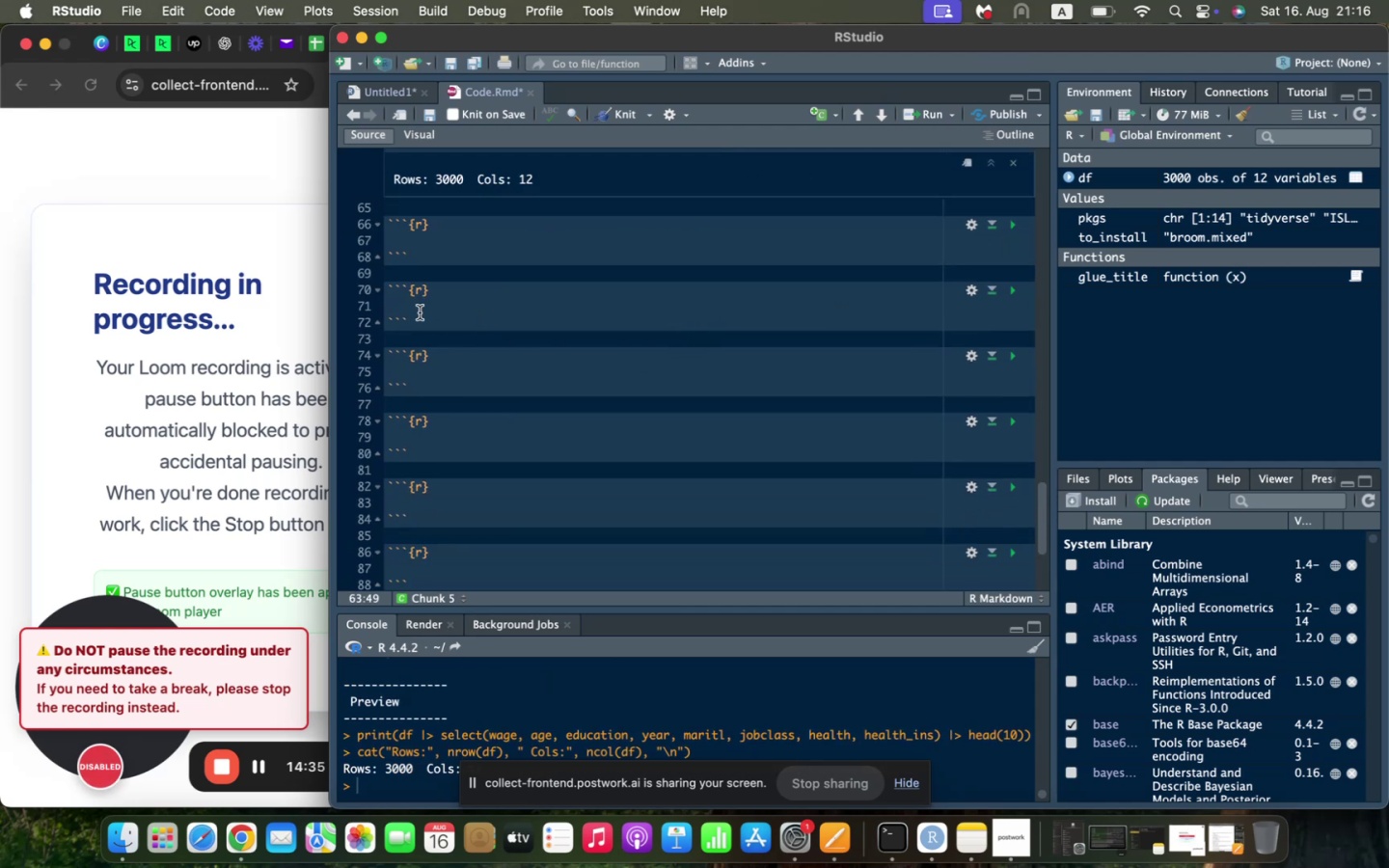 
left_click([419, 305])
 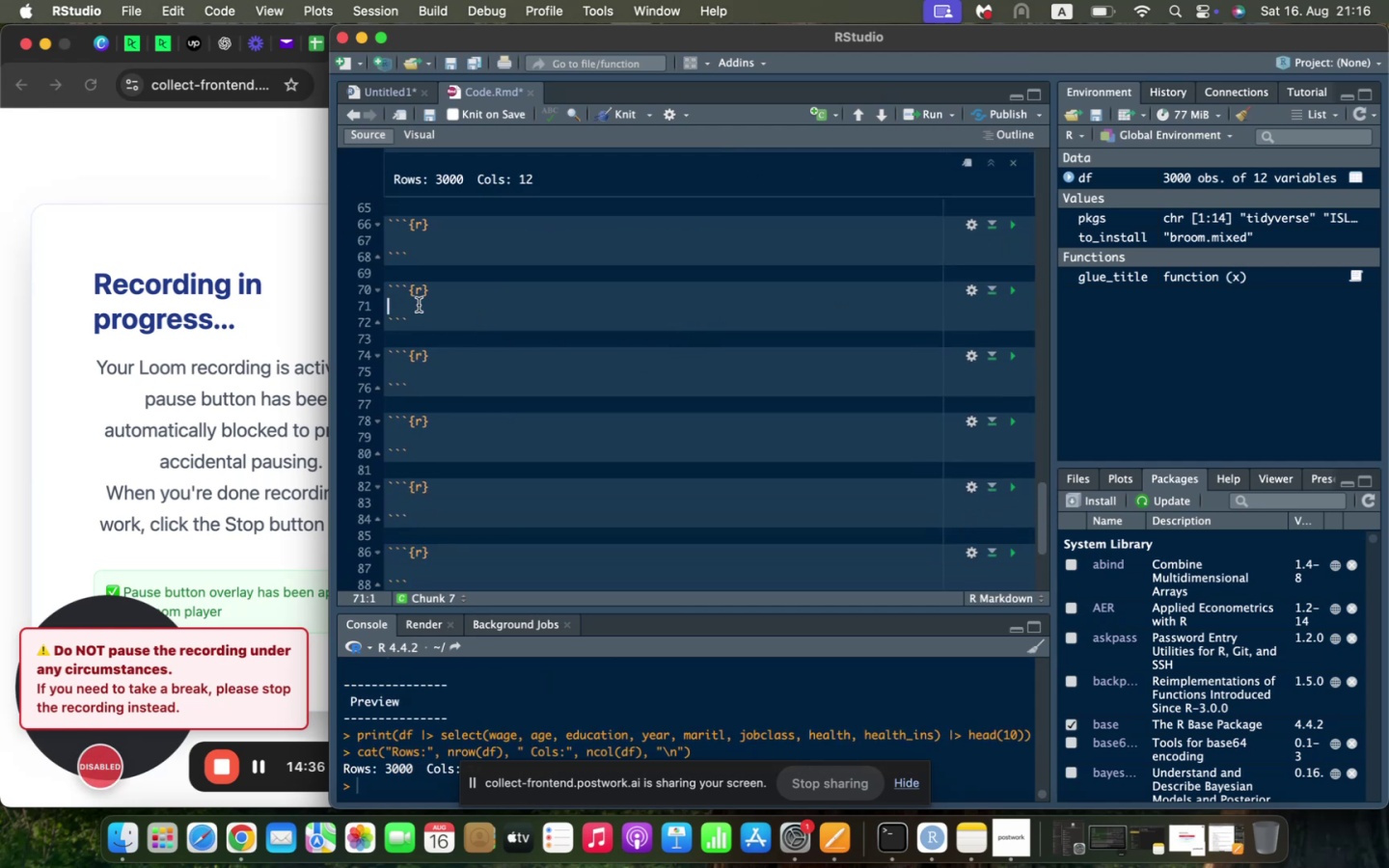 
key(Meta+V)
 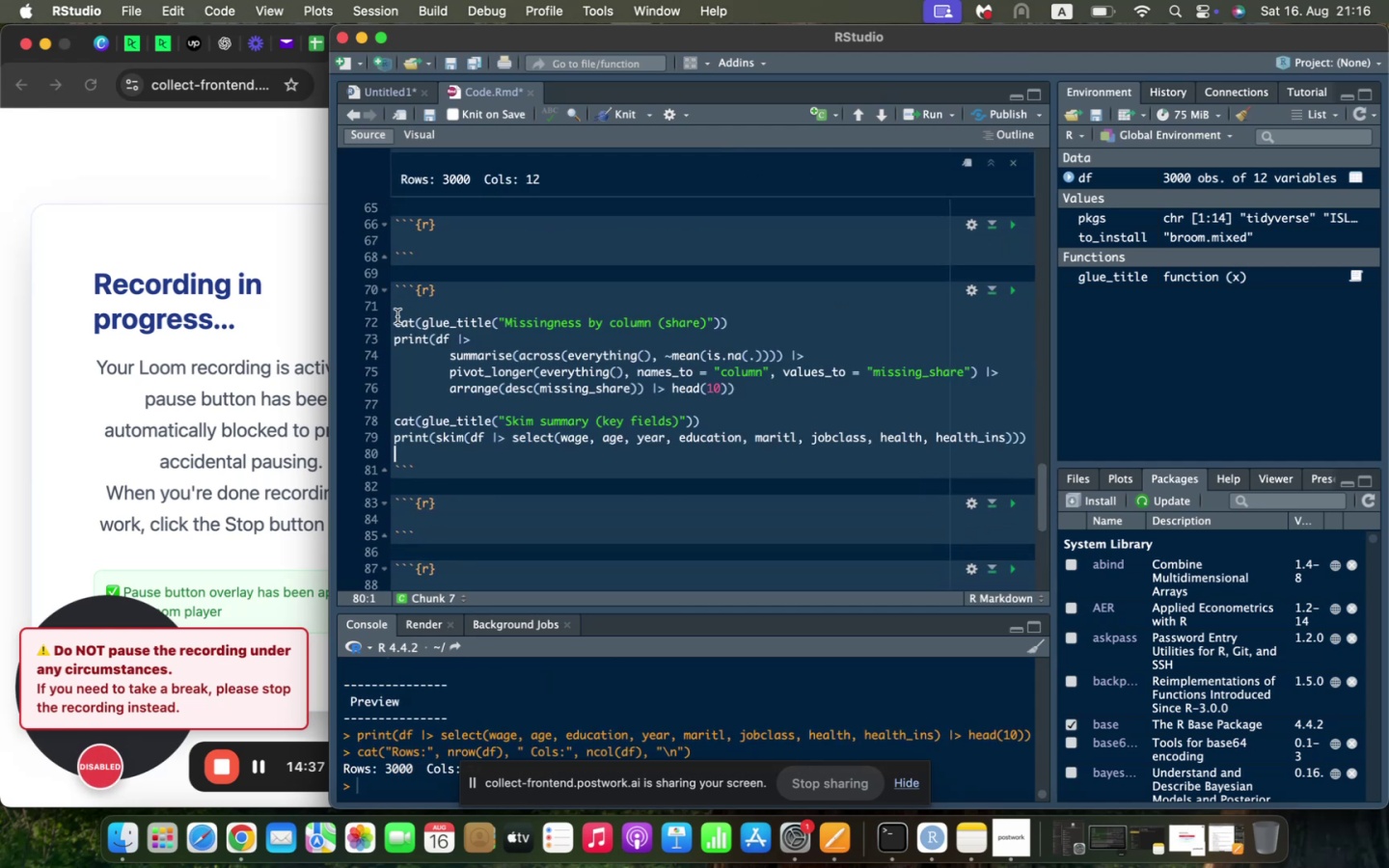 
left_click([395, 319])
 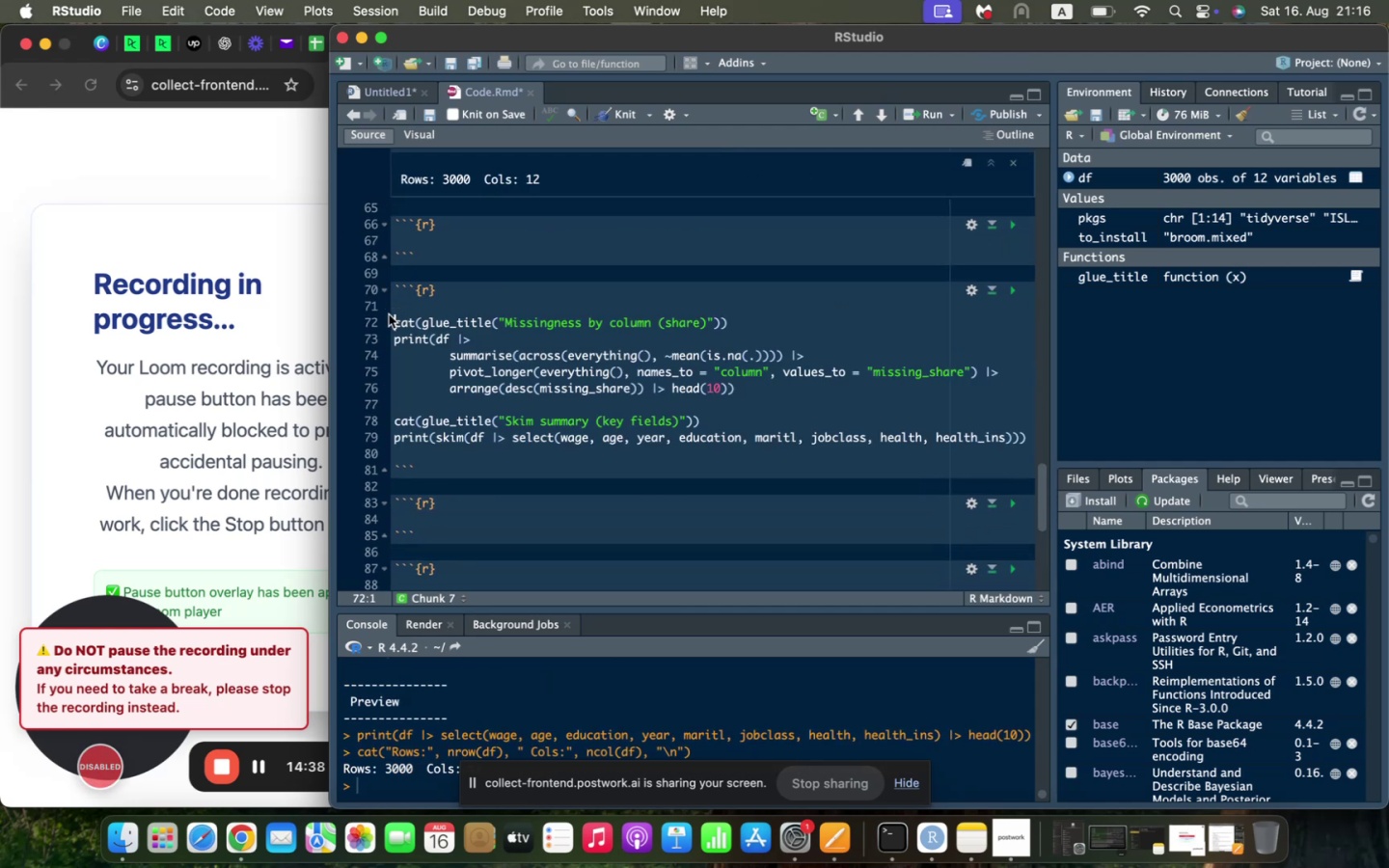 
key(Backspace)
 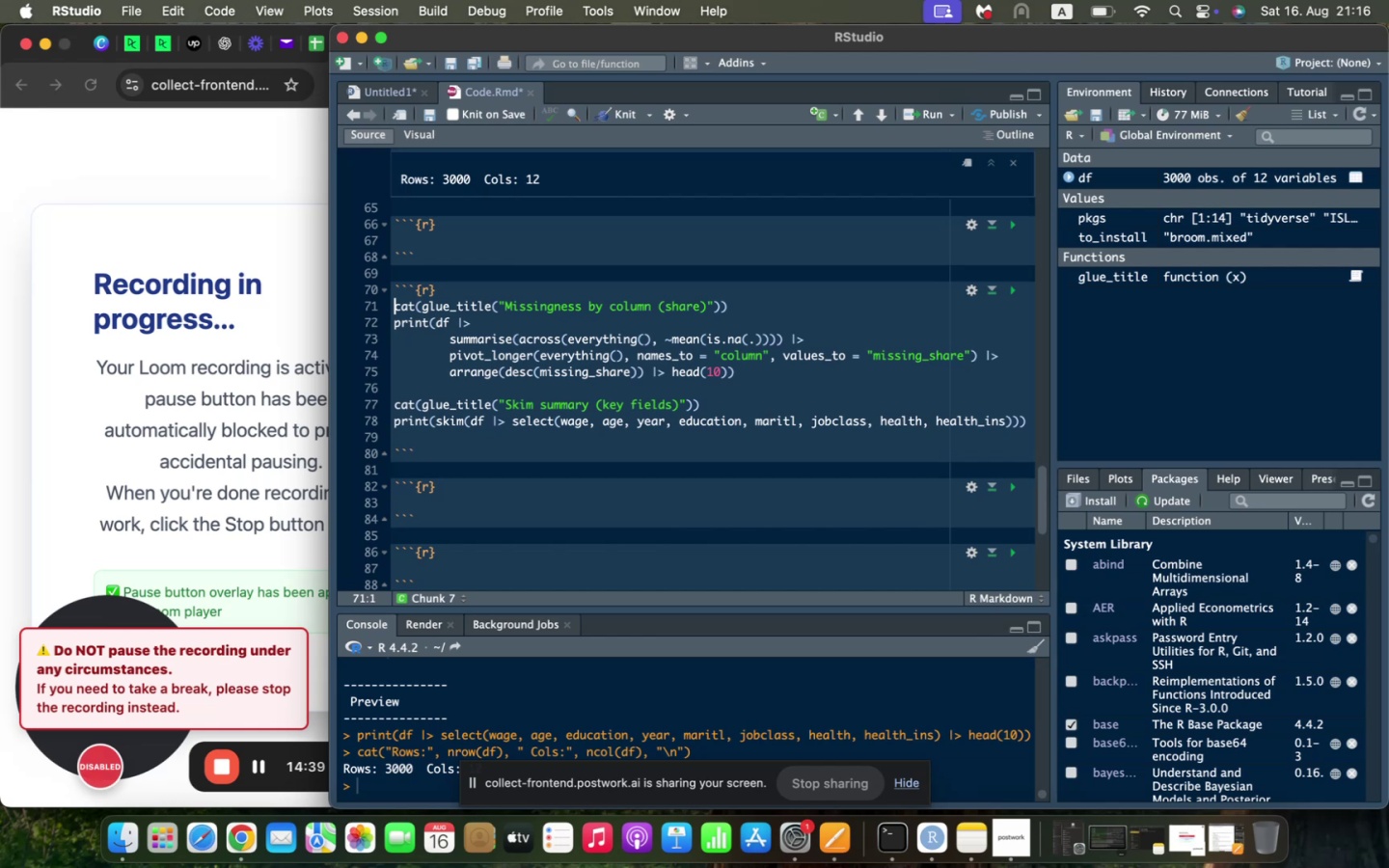 
key(ArrowUp)
 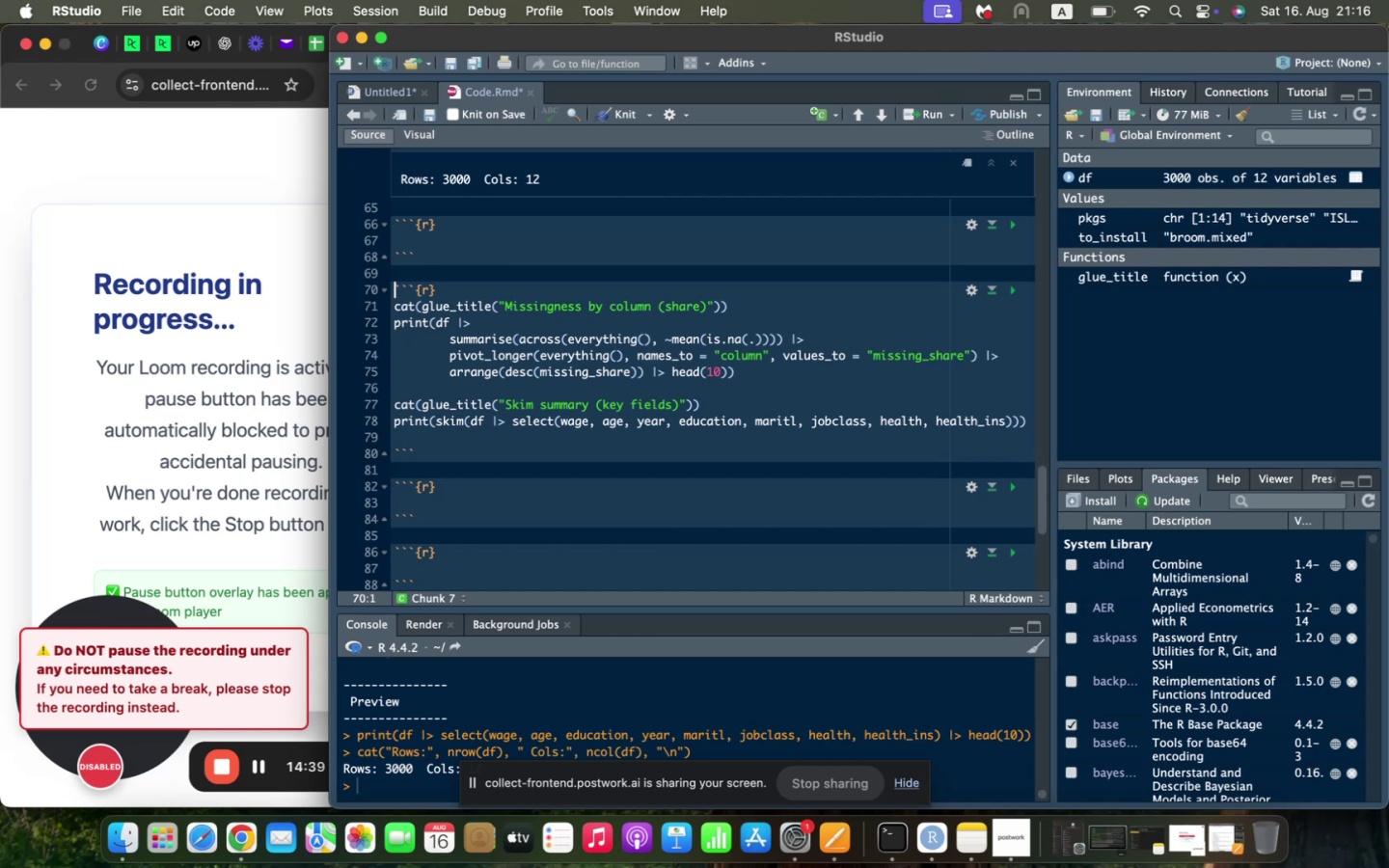 
key(ArrowUp)
 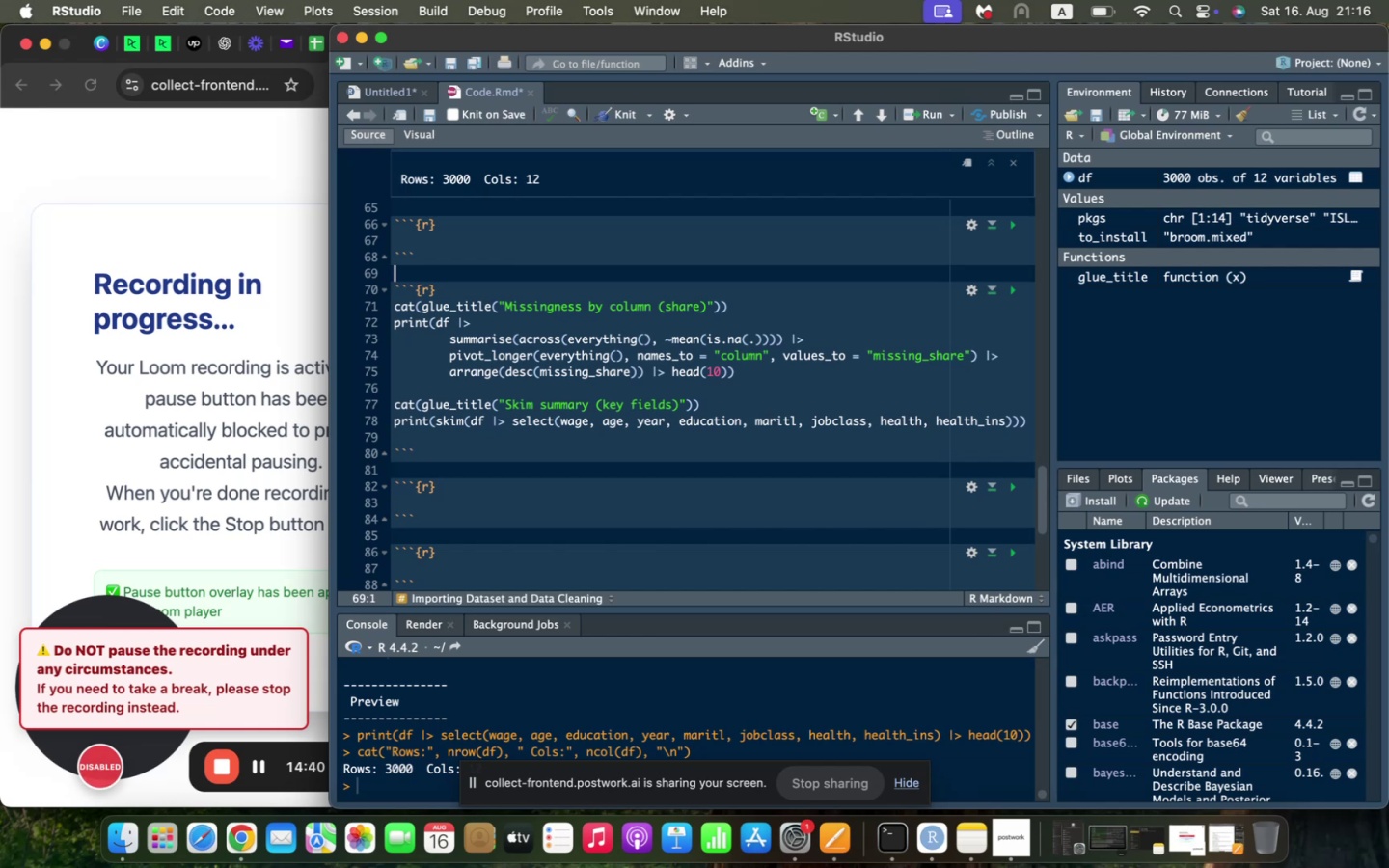 
key(ArrowUp)
 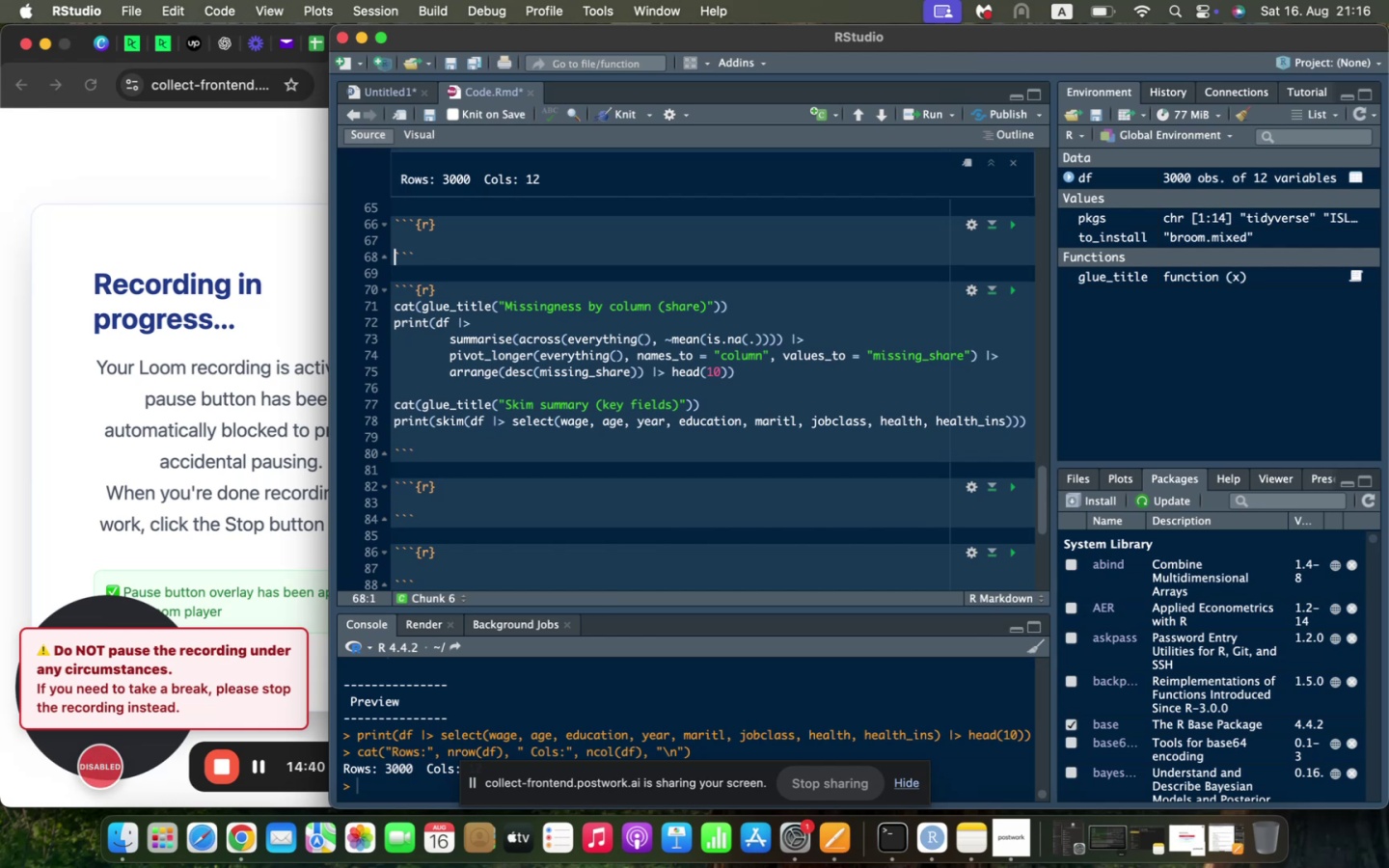 
key(ArrowUp)
 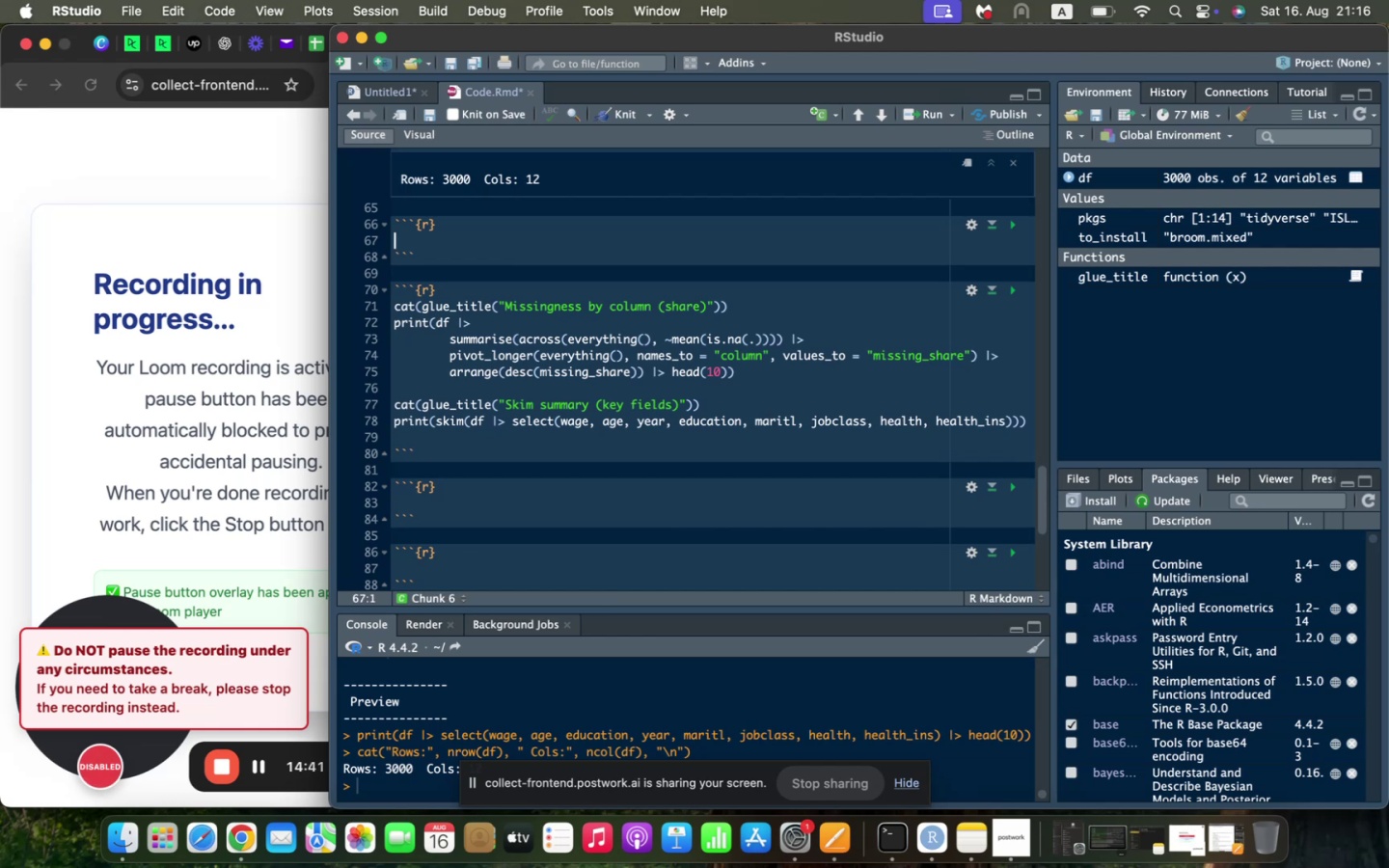 
type(cat(glue_title("Missing b)
key(Backspace)
key(Backspace)
type(ness by Column (share))
 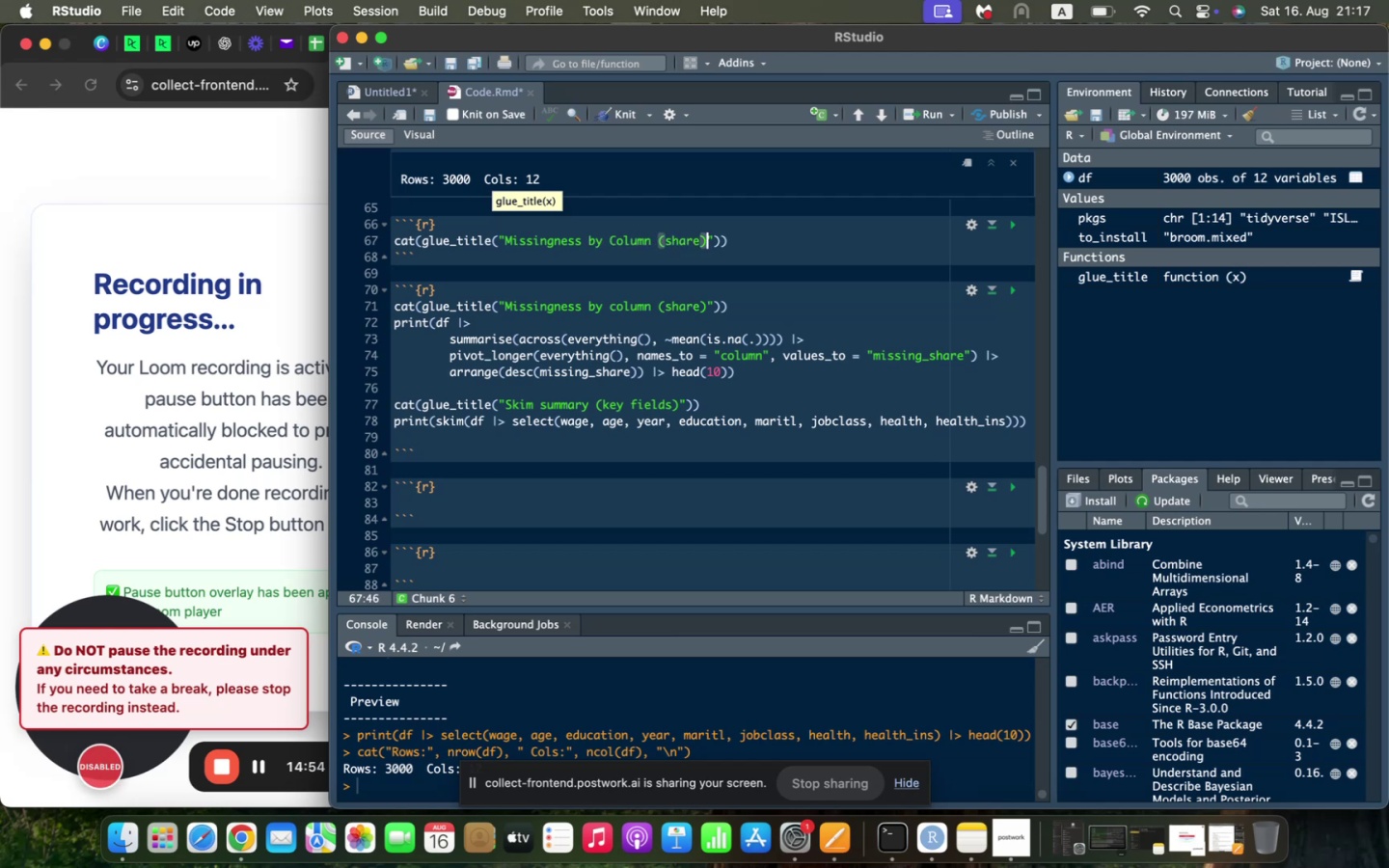 
key(ArrowRight)
 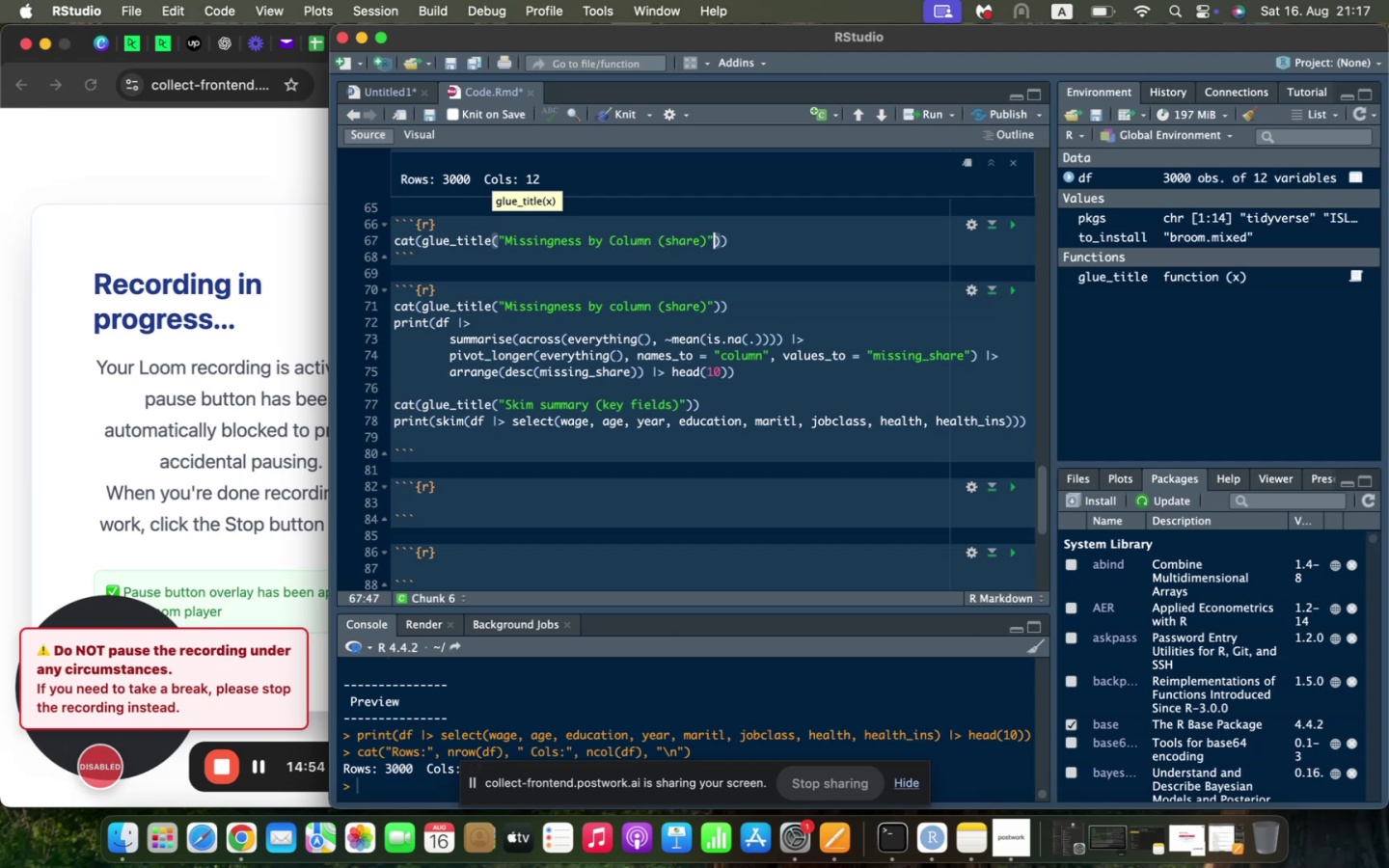 
key(ArrowRight)
 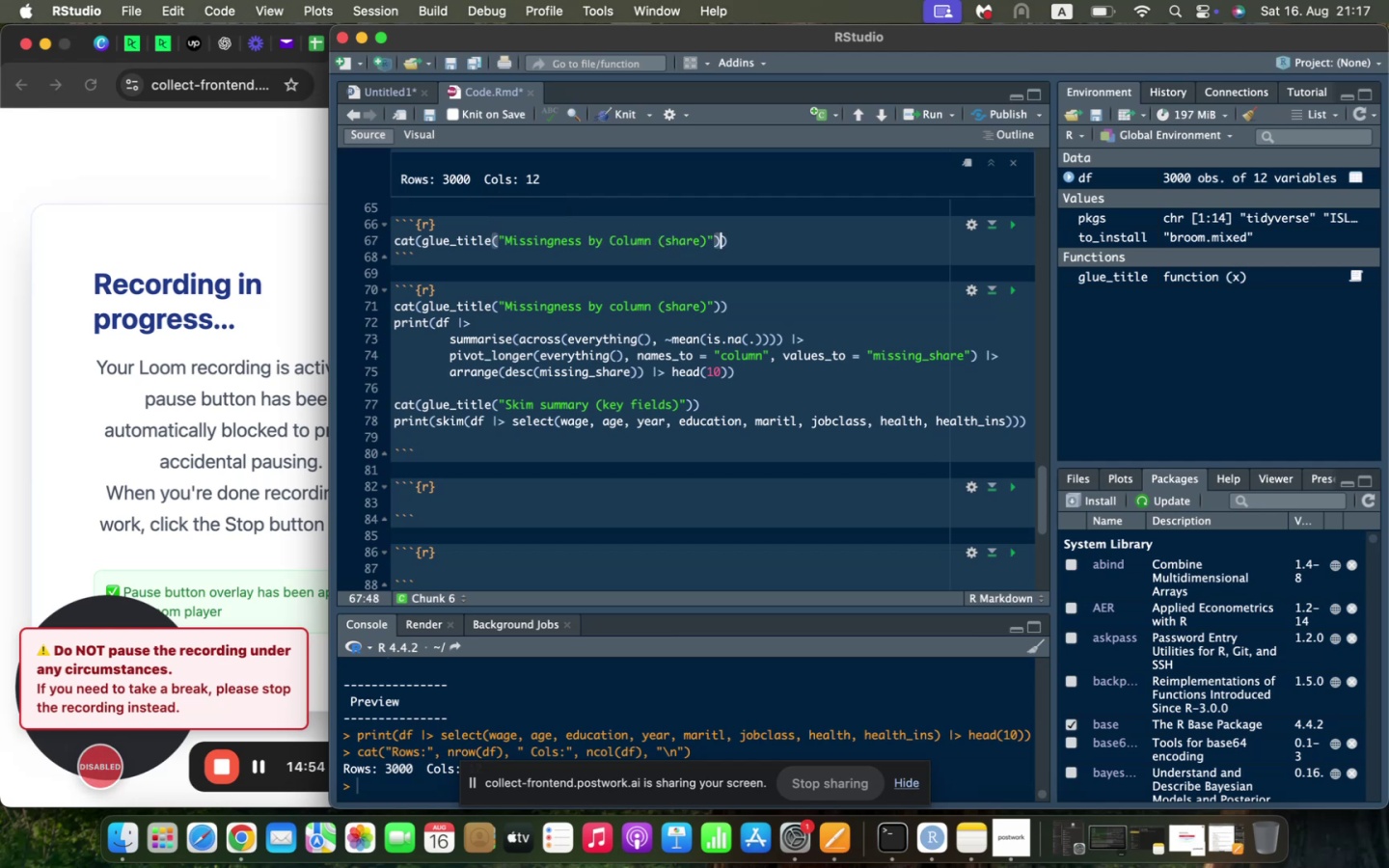 
key(ArrowRight)
 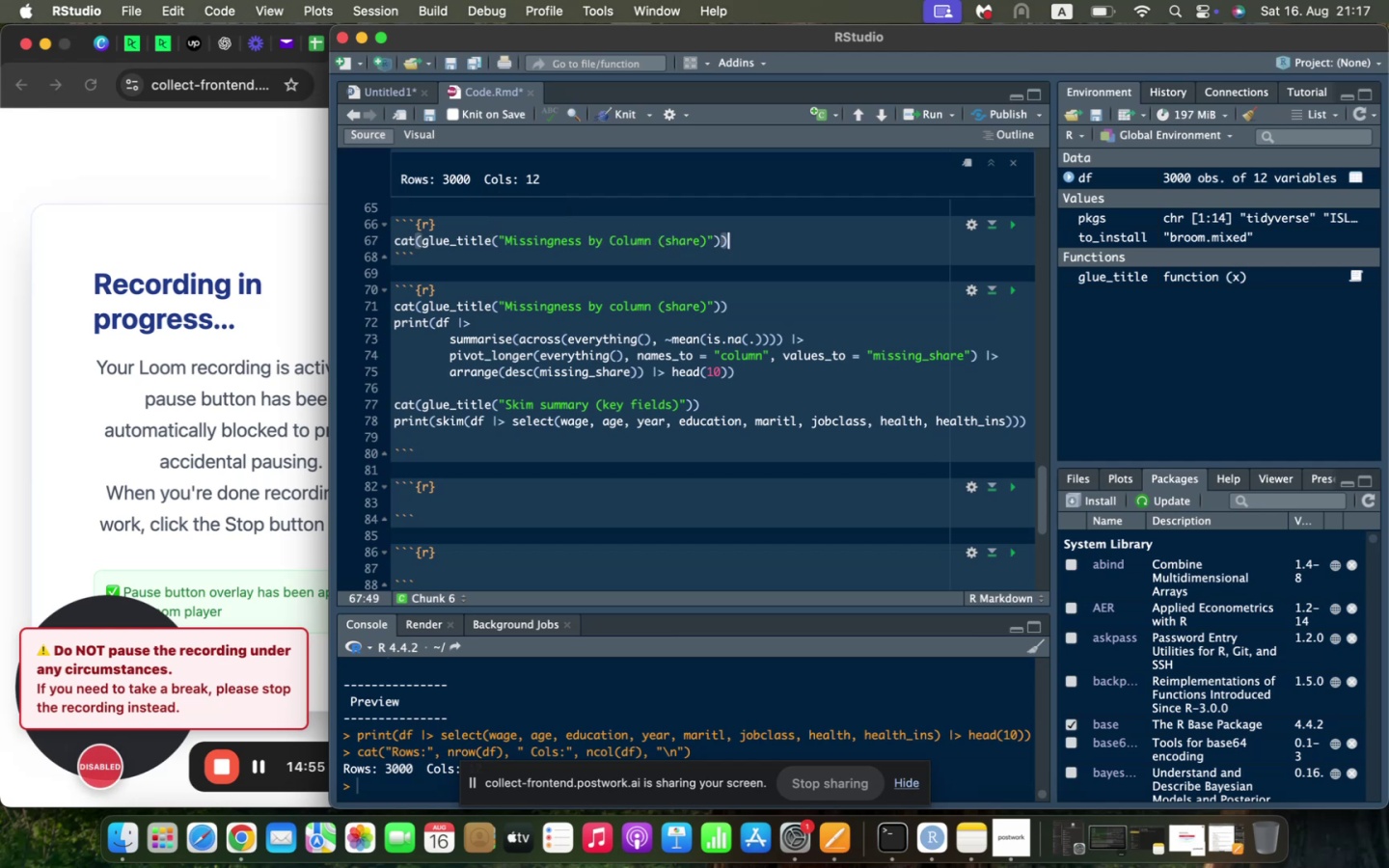 
key(Enter)
 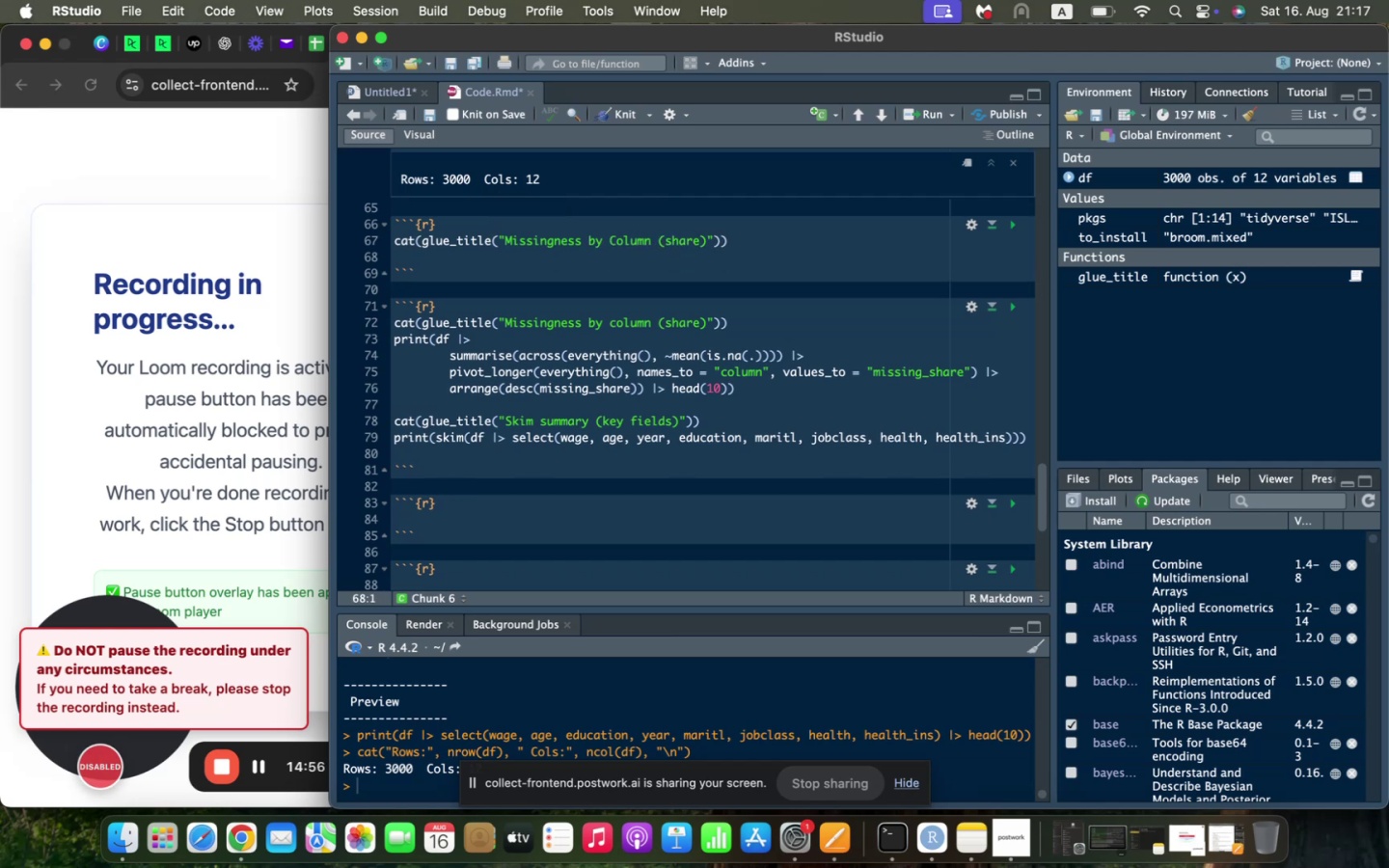 
type(or)
key(Backspace)
key(Backspace)
type(print(df |>)
 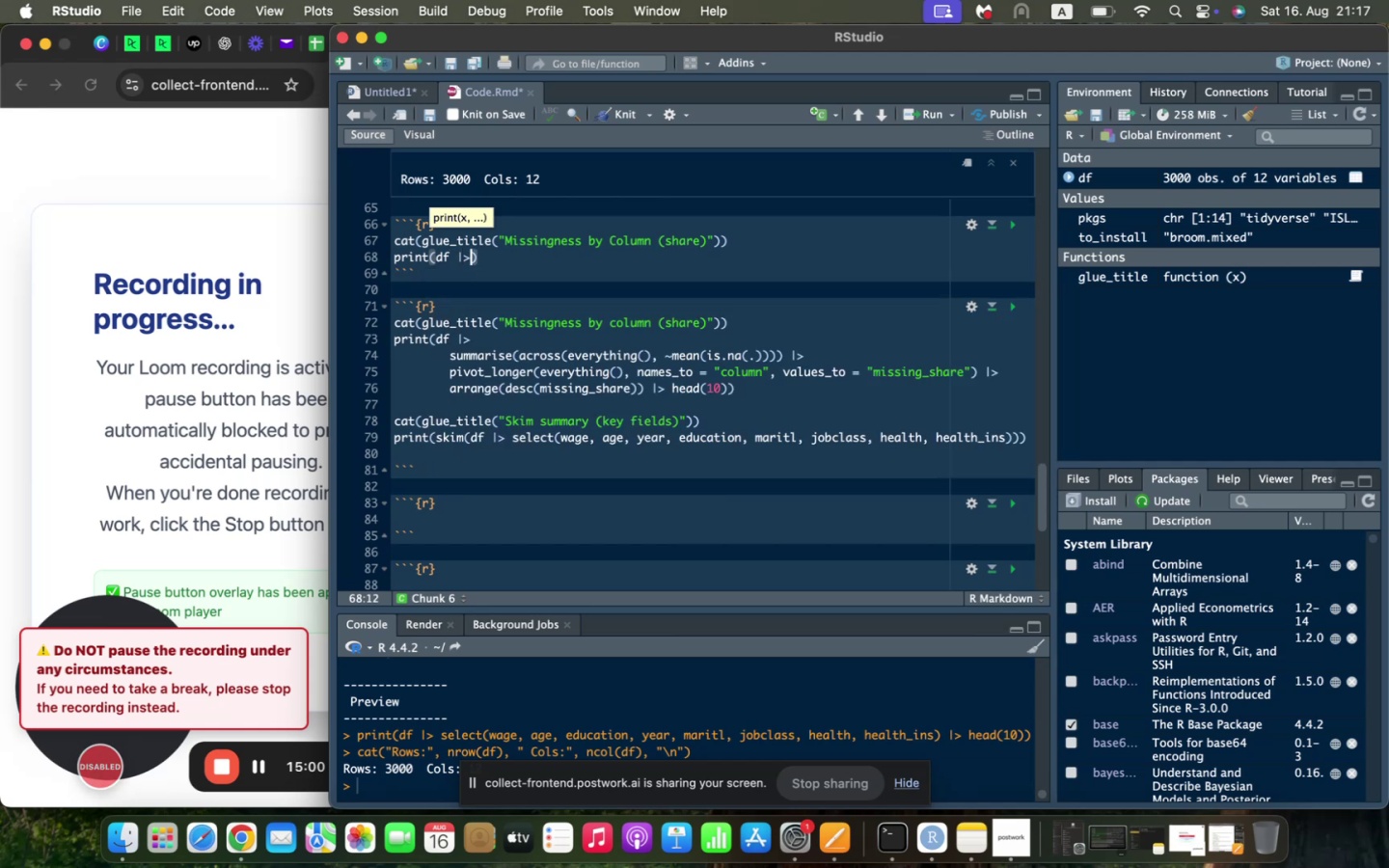 
key(Enter)
 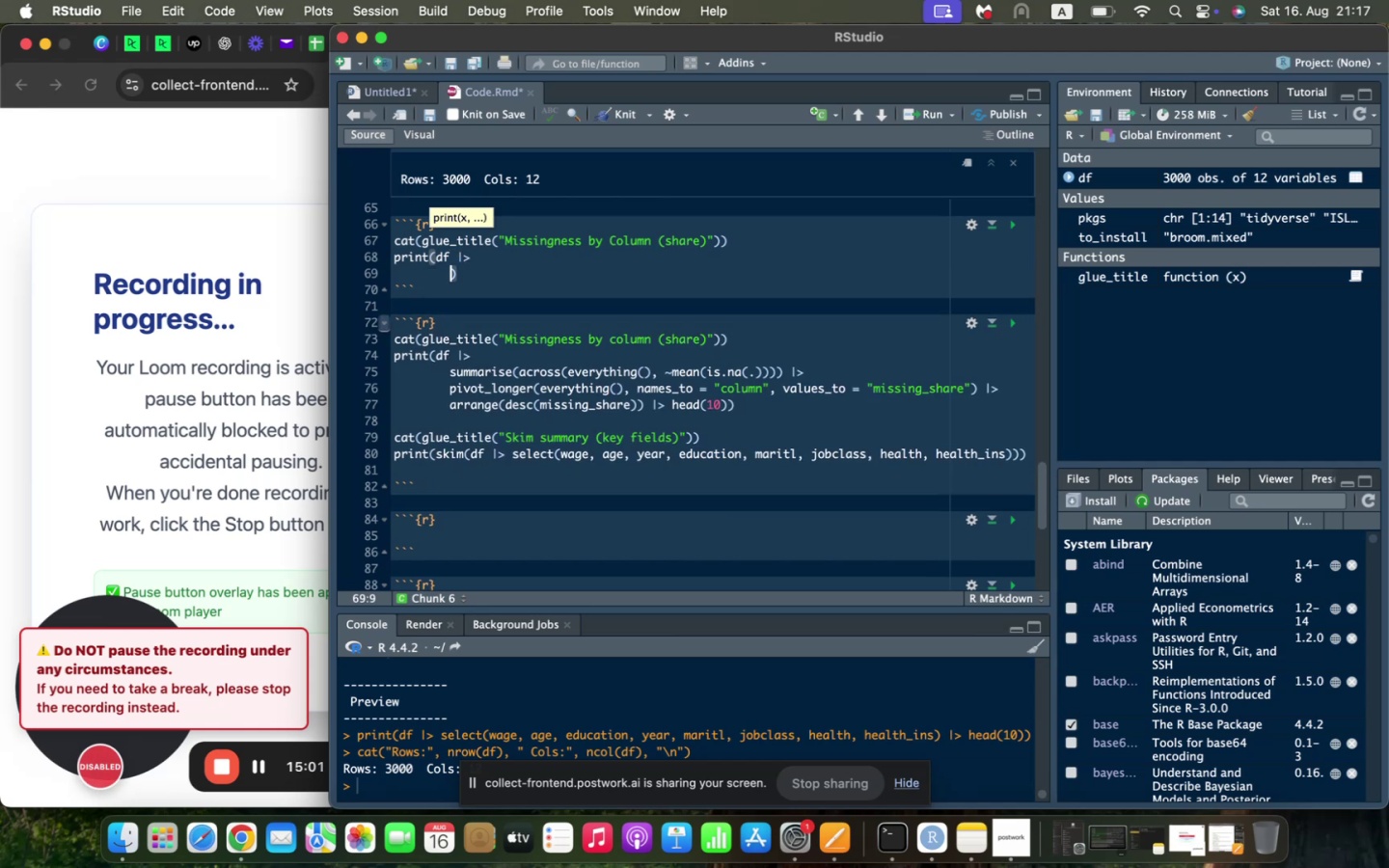 
type(summarise(acc)
key(Backspace)
type(r)
 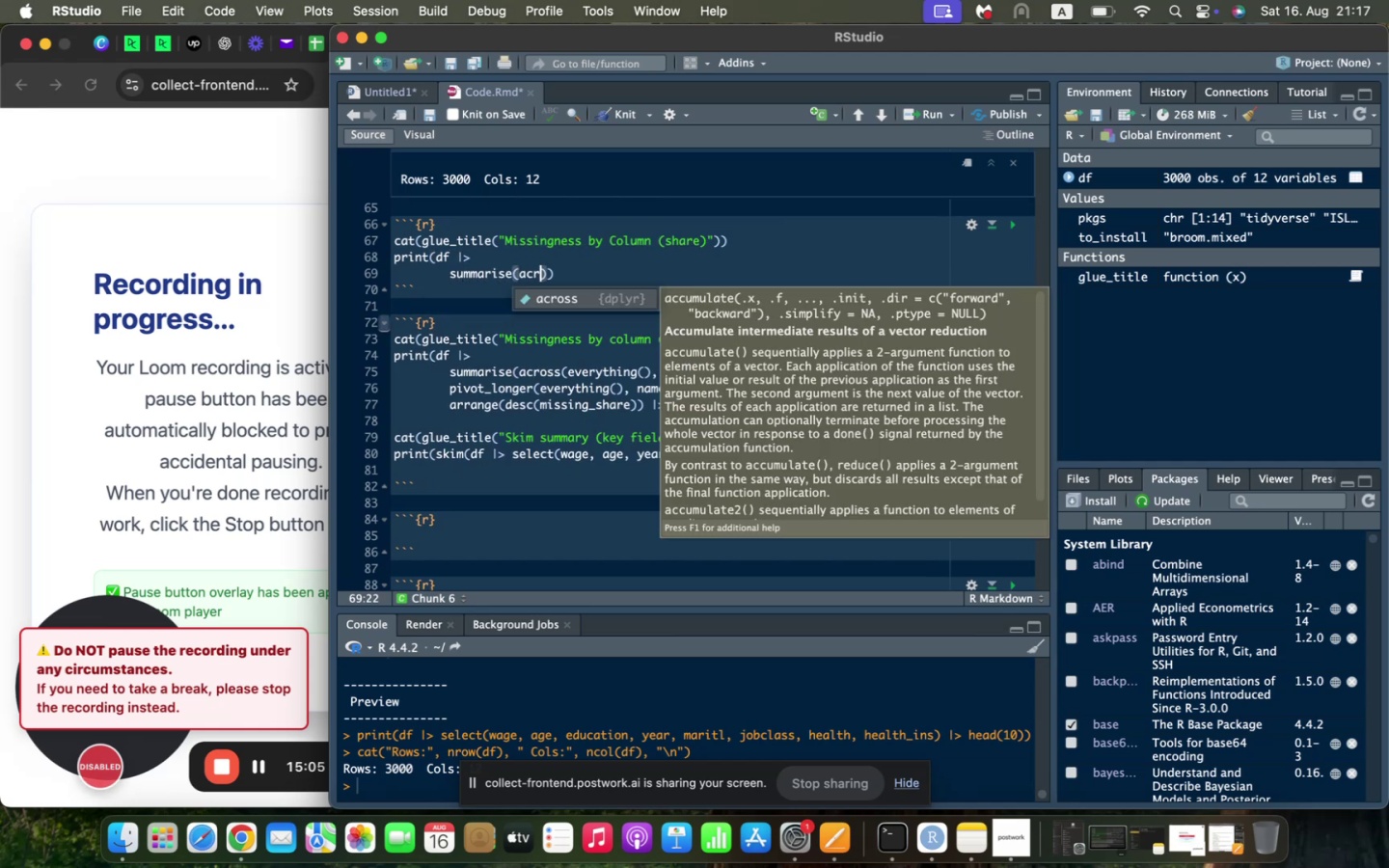 
key(Enter)
 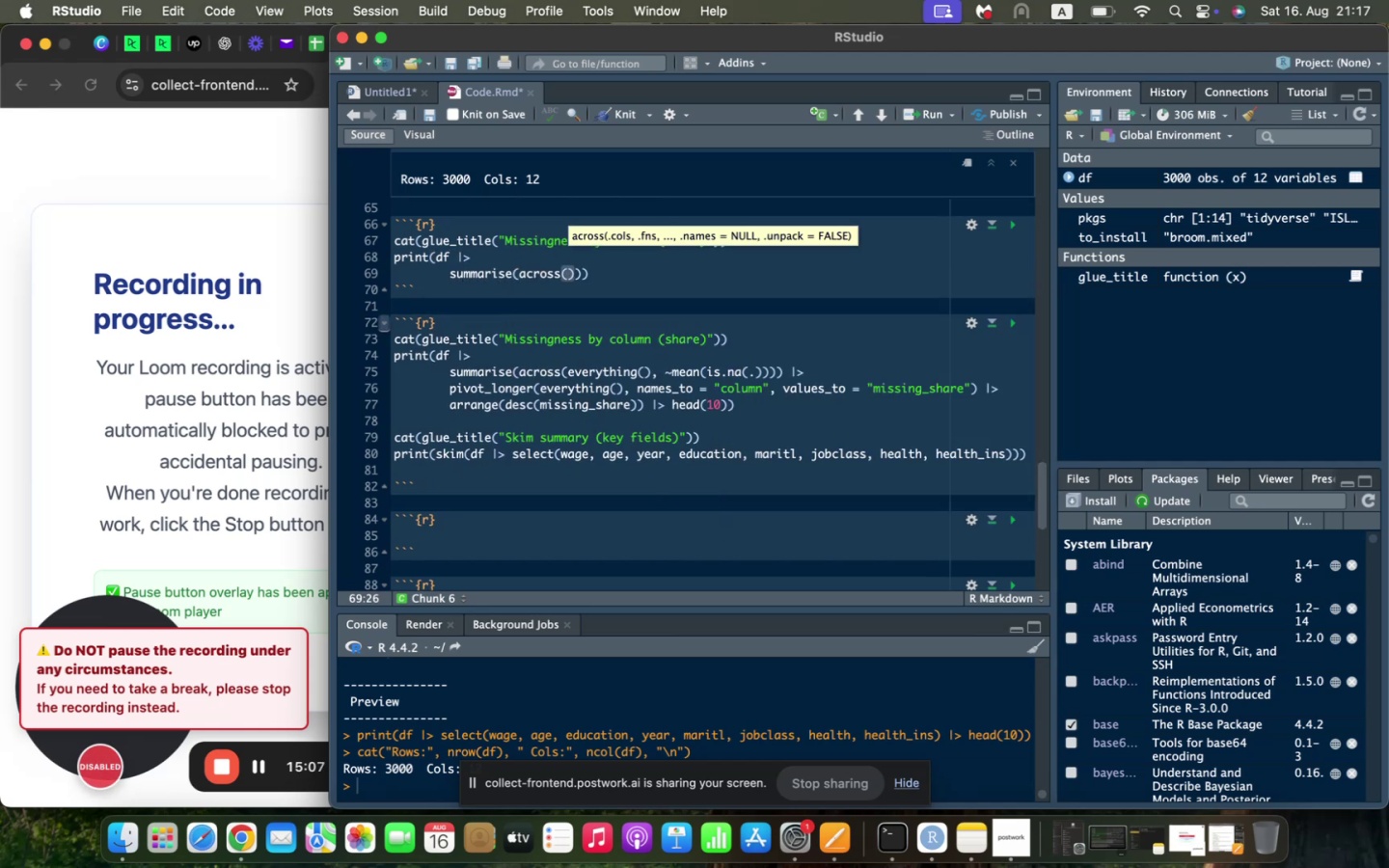 
type(everythin)
 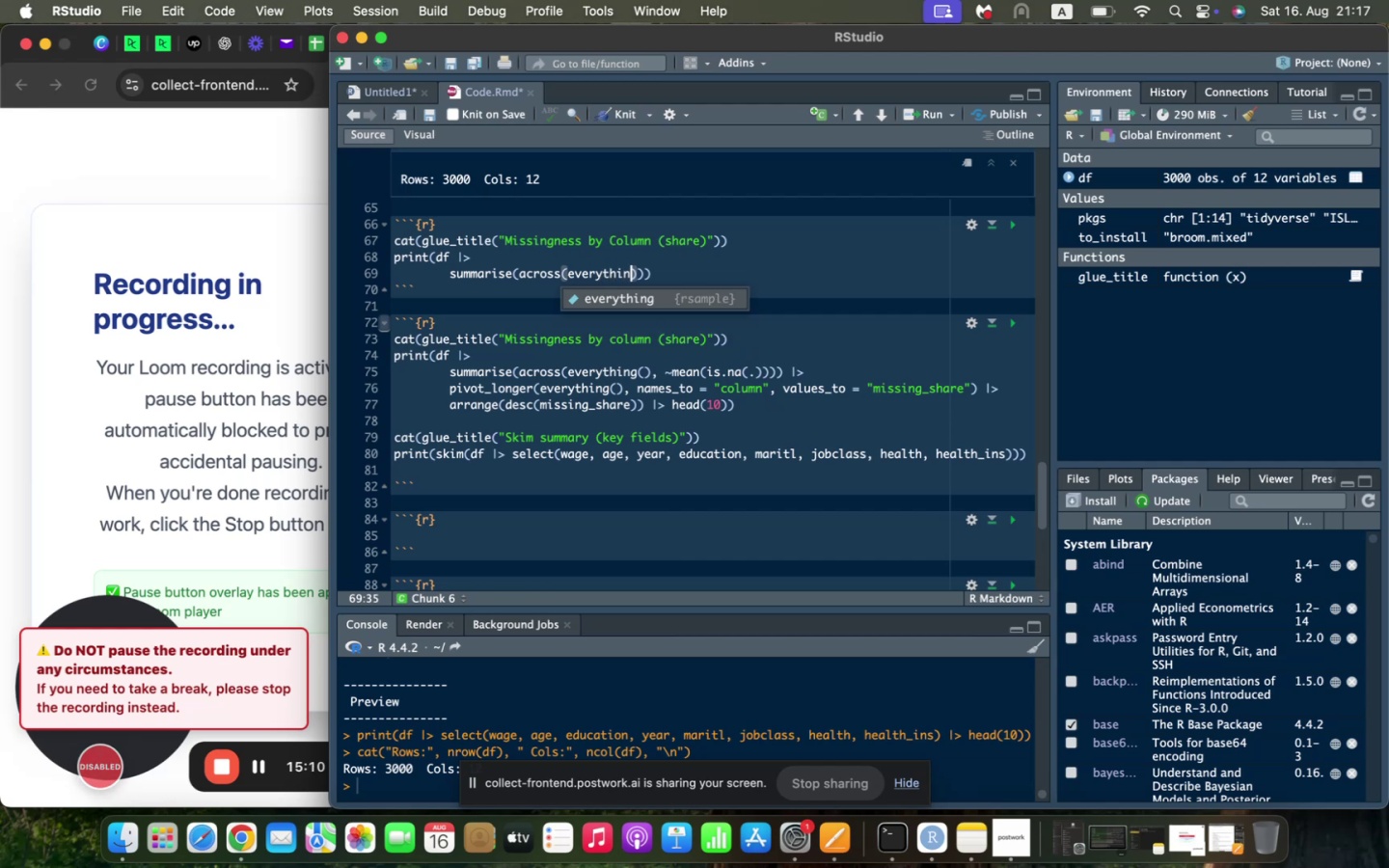 
key(Enter)
 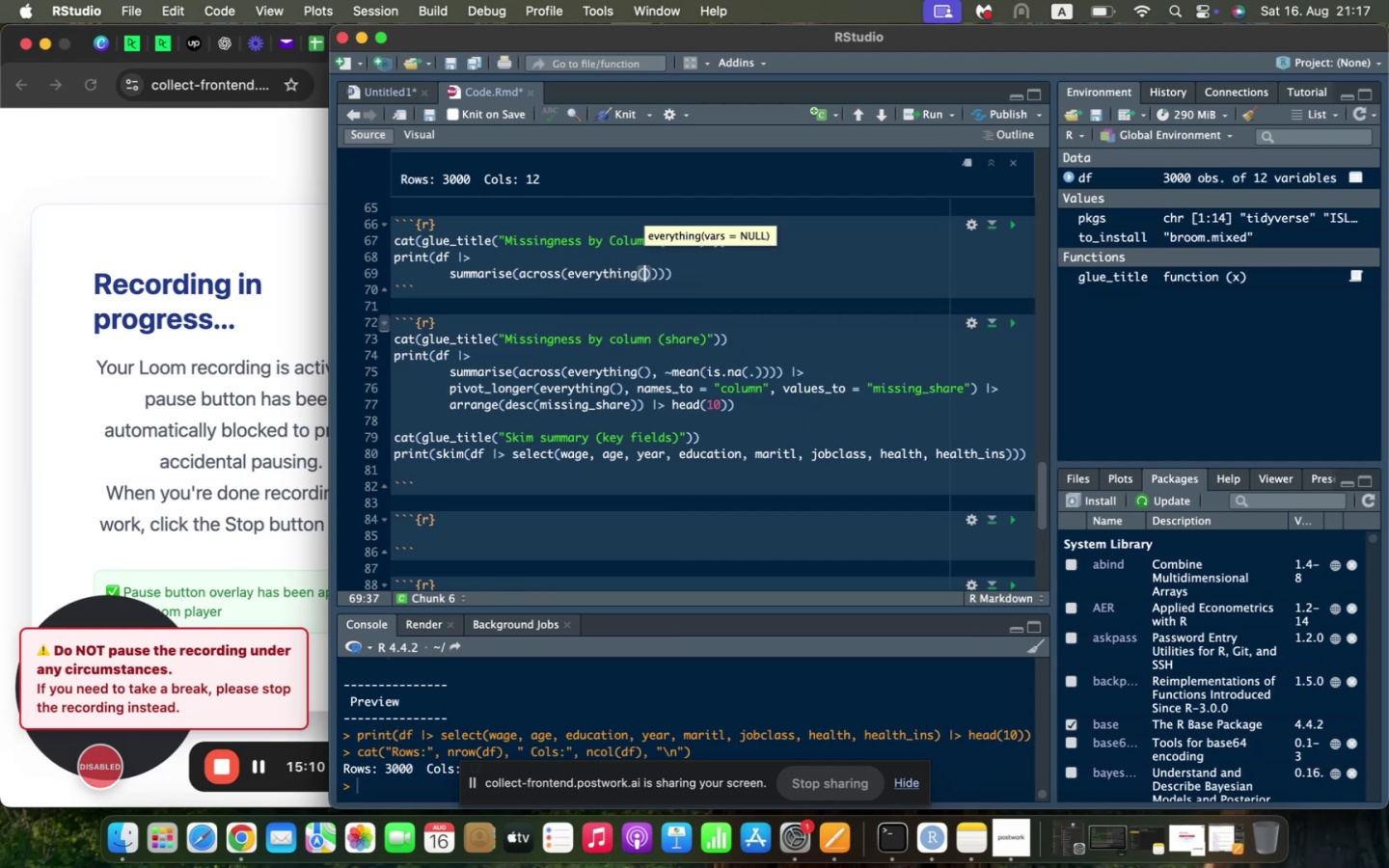 
hold_key(key=ShiftLeft, duration=0.3)
 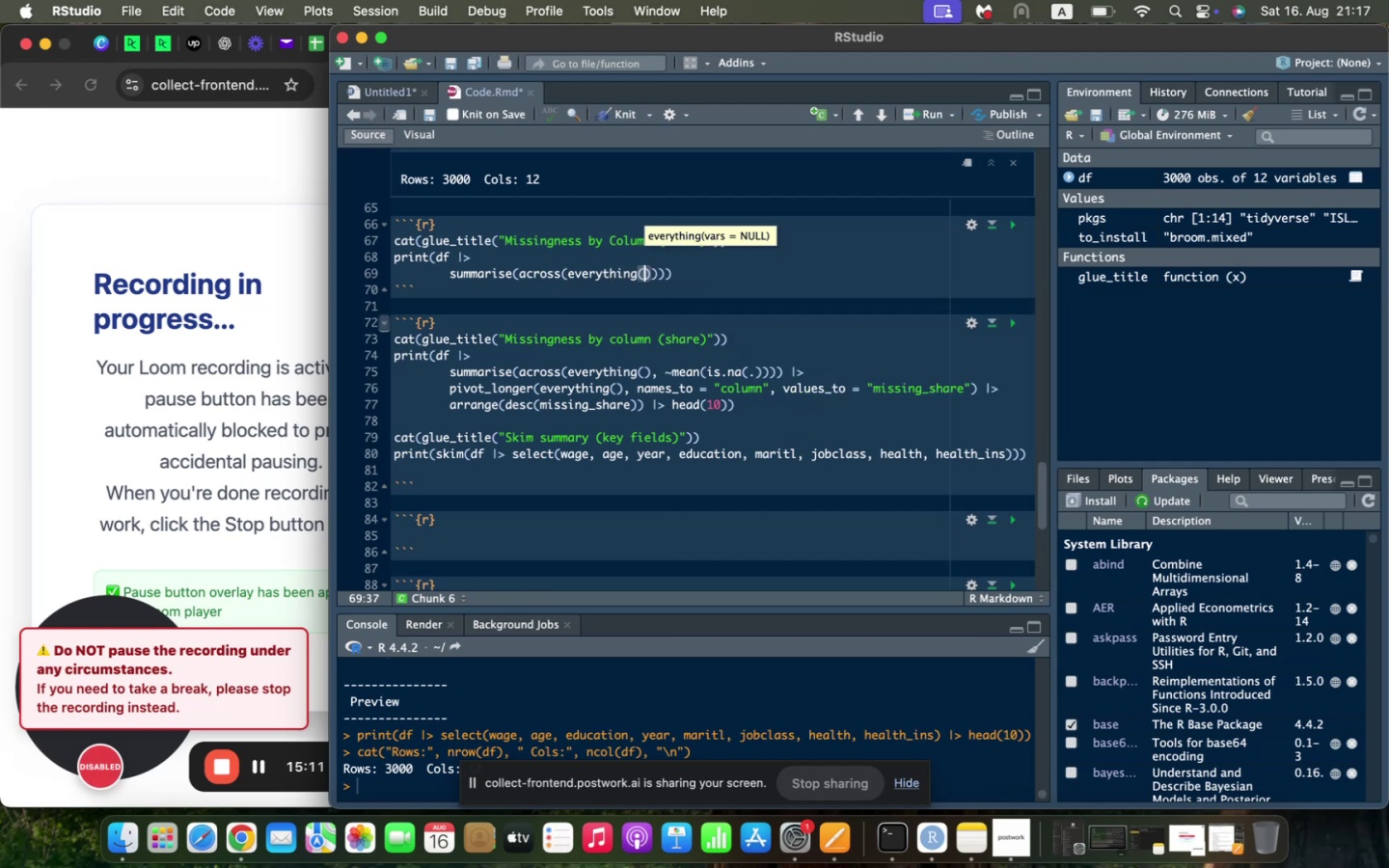 
key(ArrowRight)
 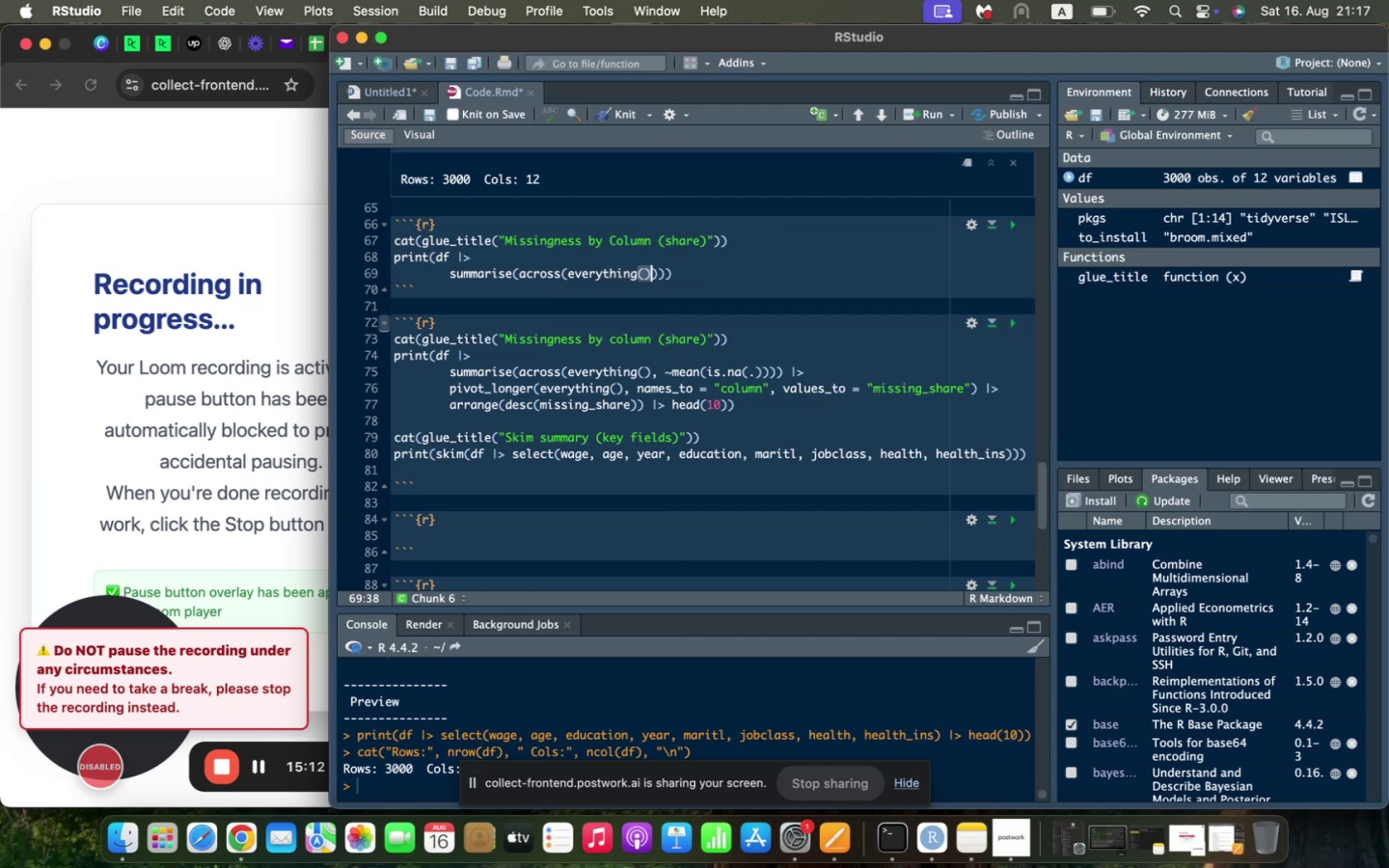 
type(, ~mean(is.na(.)
 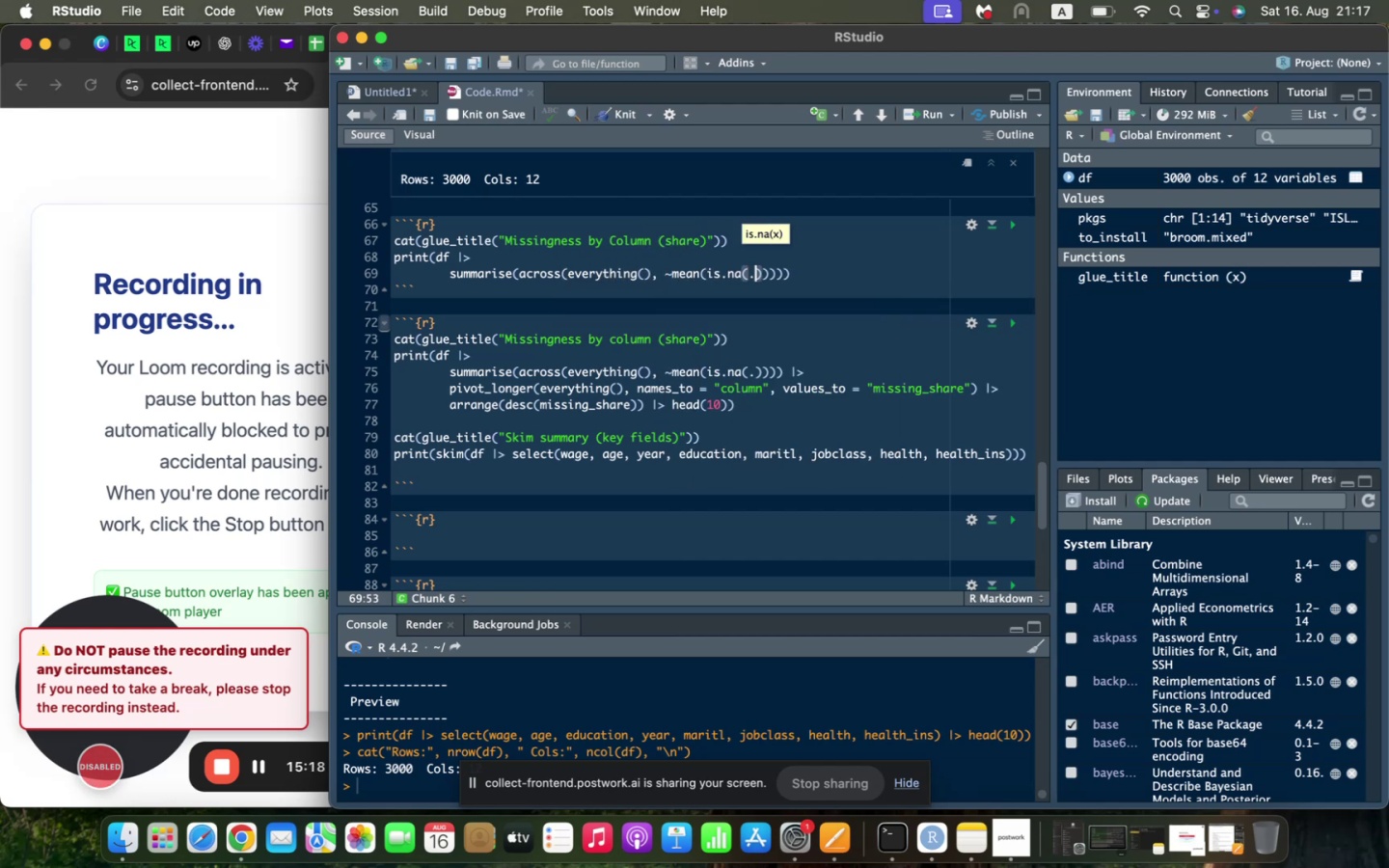 
key(ArrowRight)
 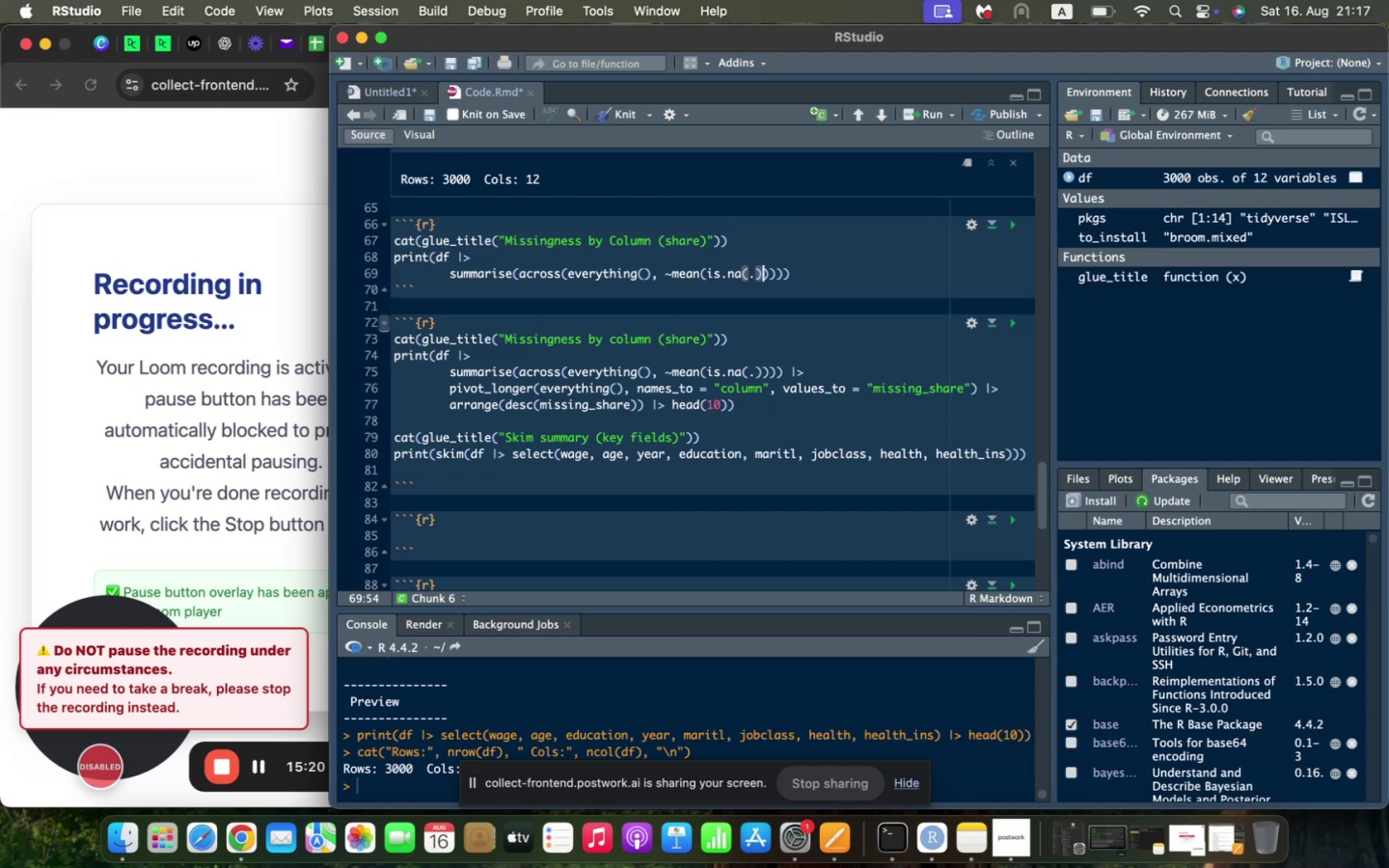 
key(ArrowRight)
 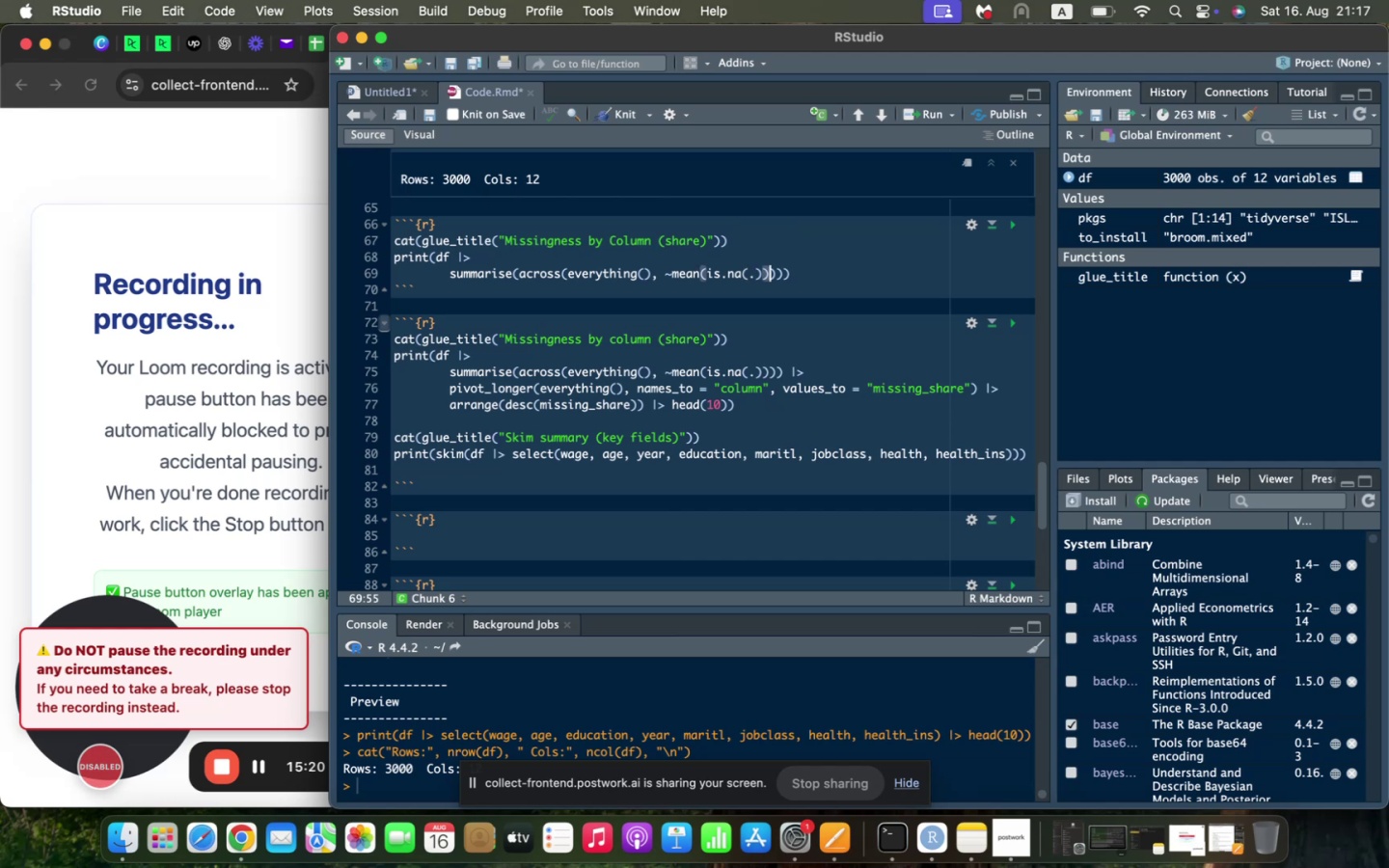 
key(ArrowRight)
 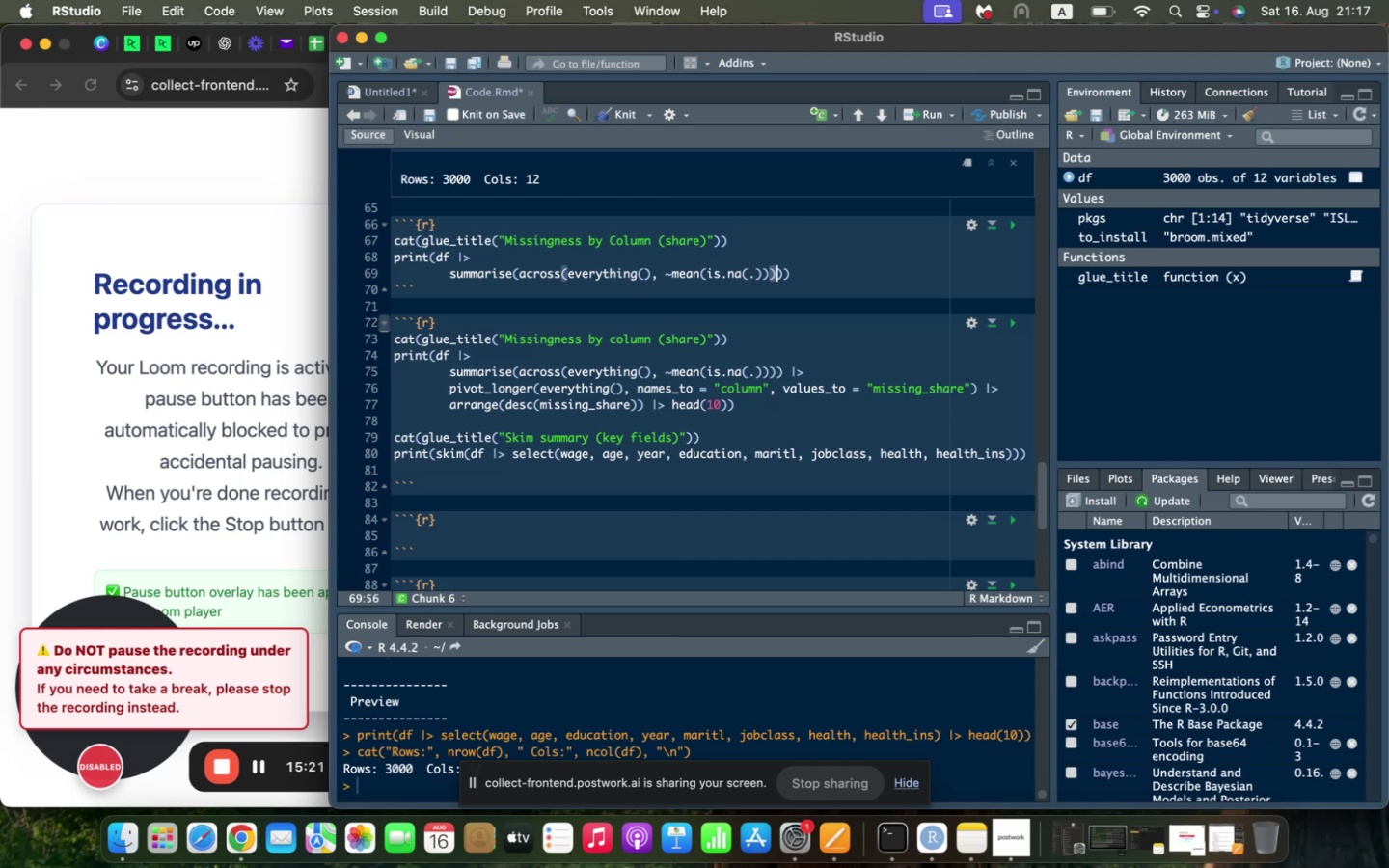 
key(ArrowRight)
 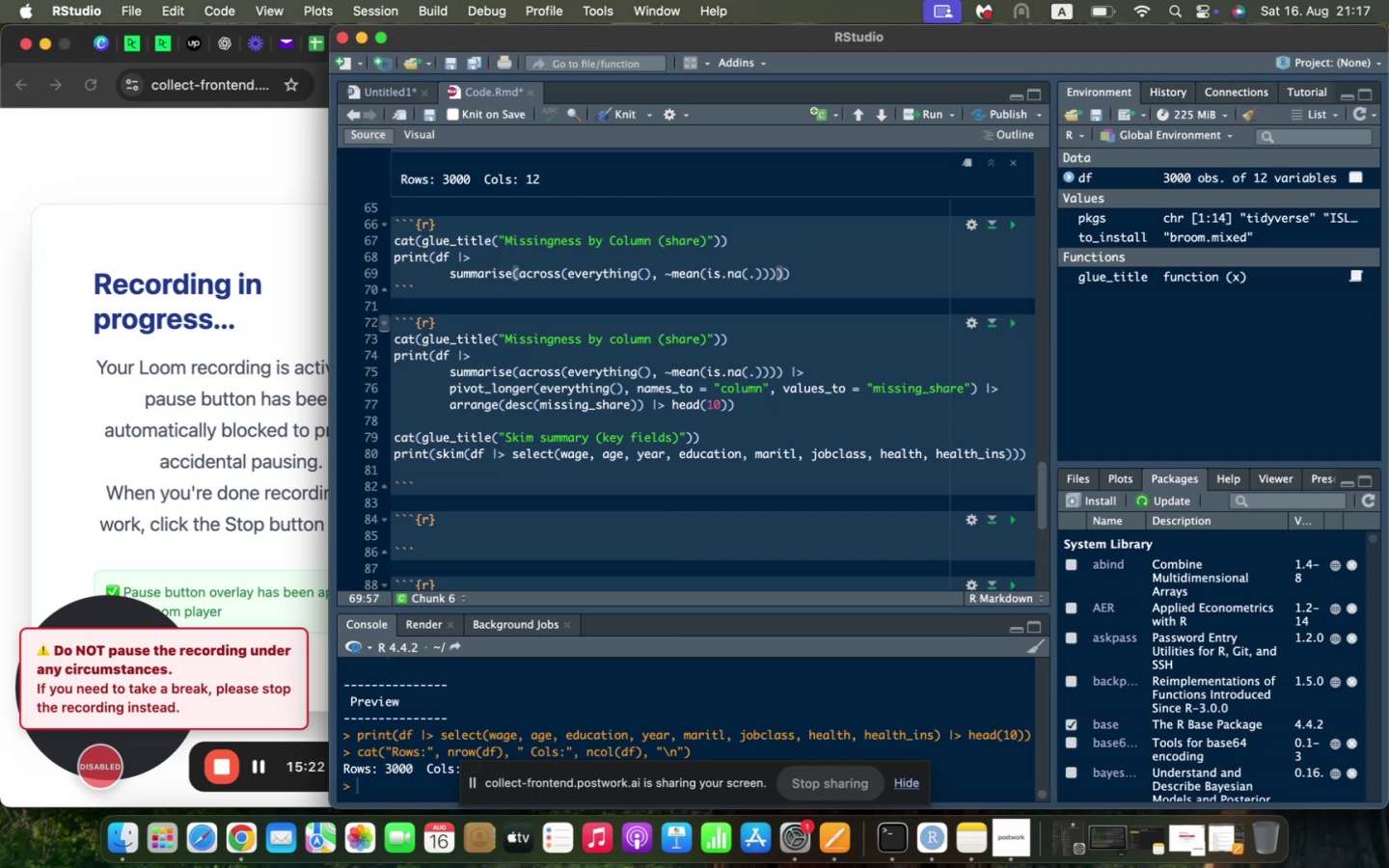 
key(Space)
 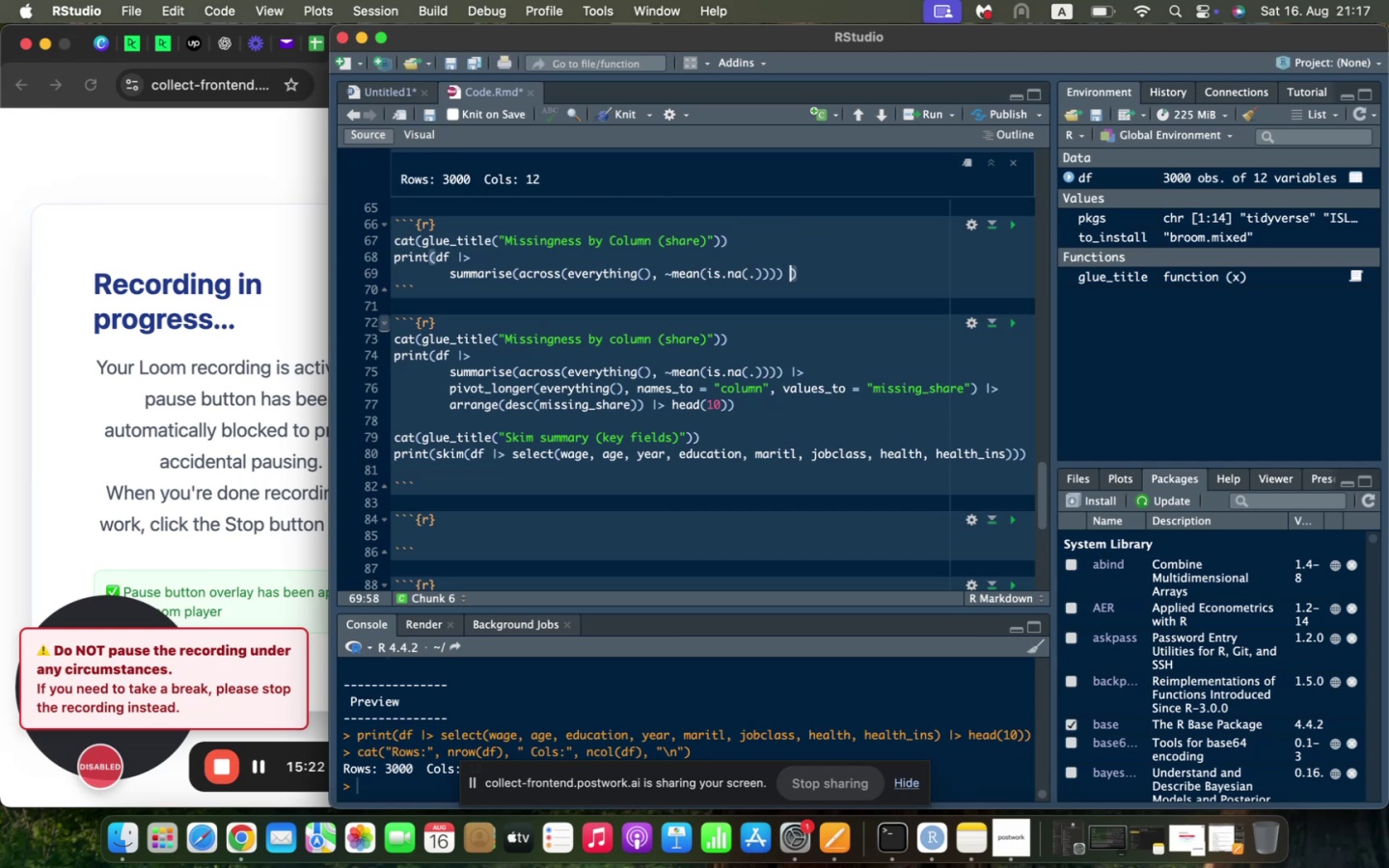 
key(Shift+ShiftLeft)
 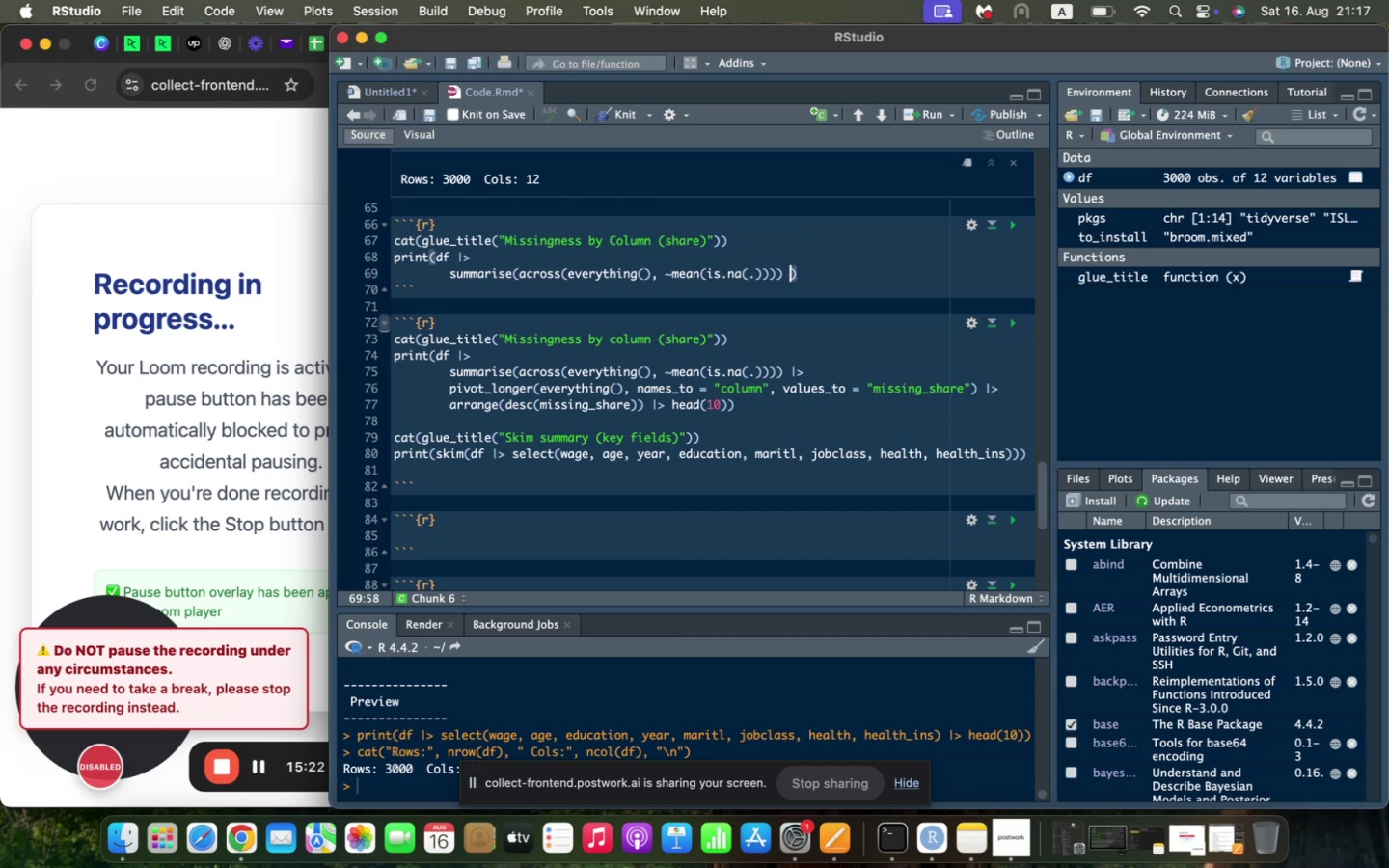 
key(Shift+Backslash)
 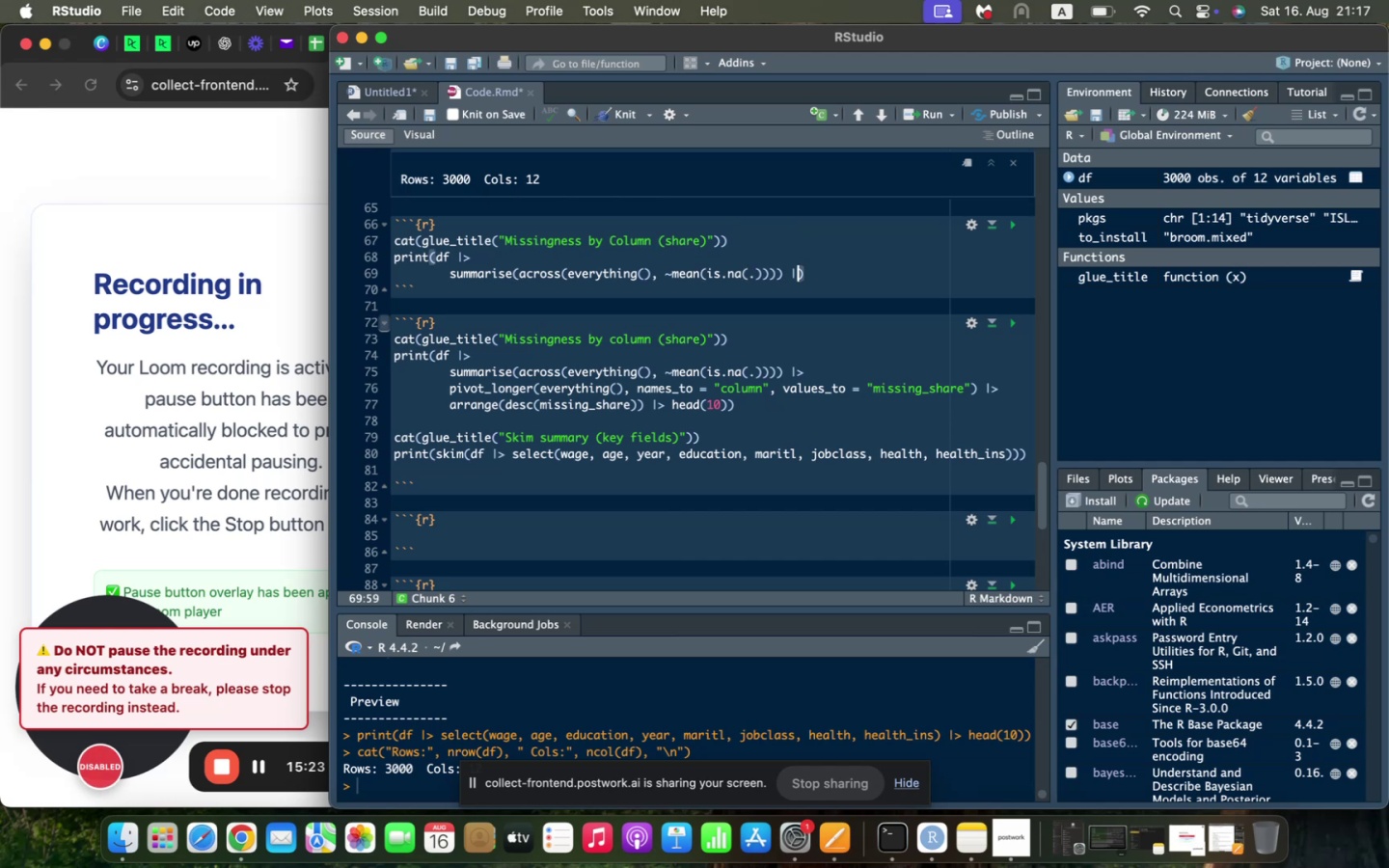 
key(Shift+ShiftLeft)
 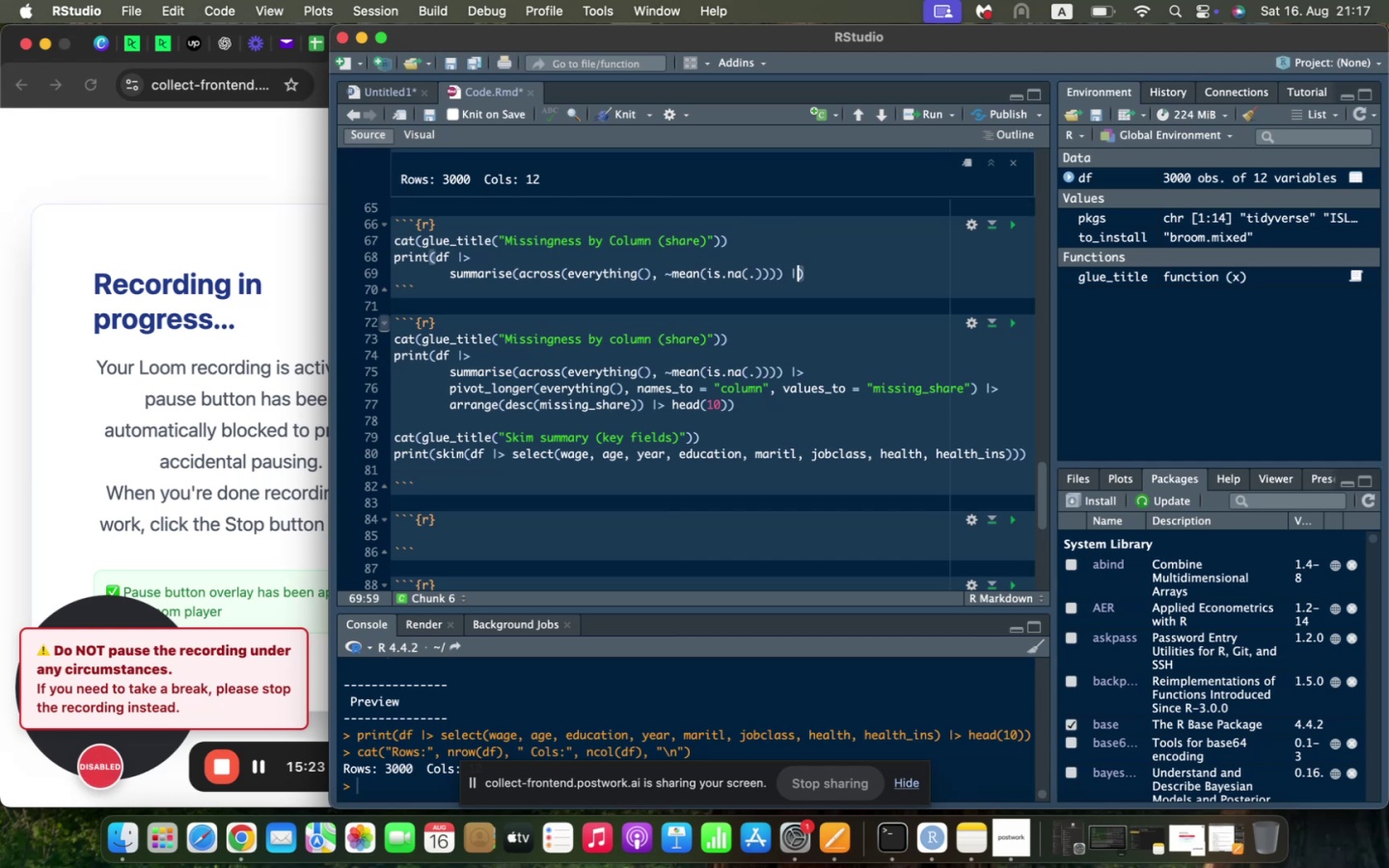 
key(Shift+Period)
 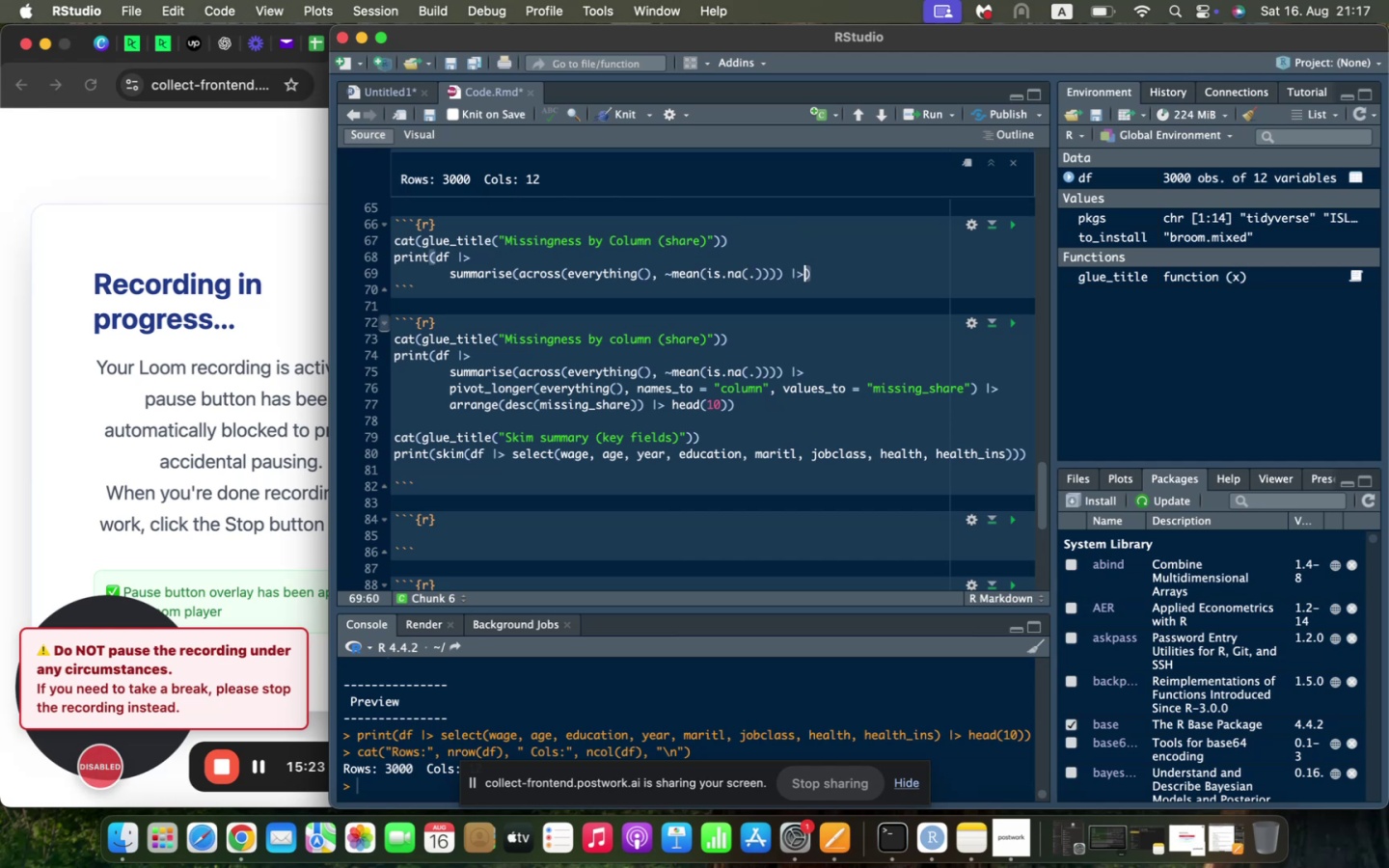 
key(Enter)
 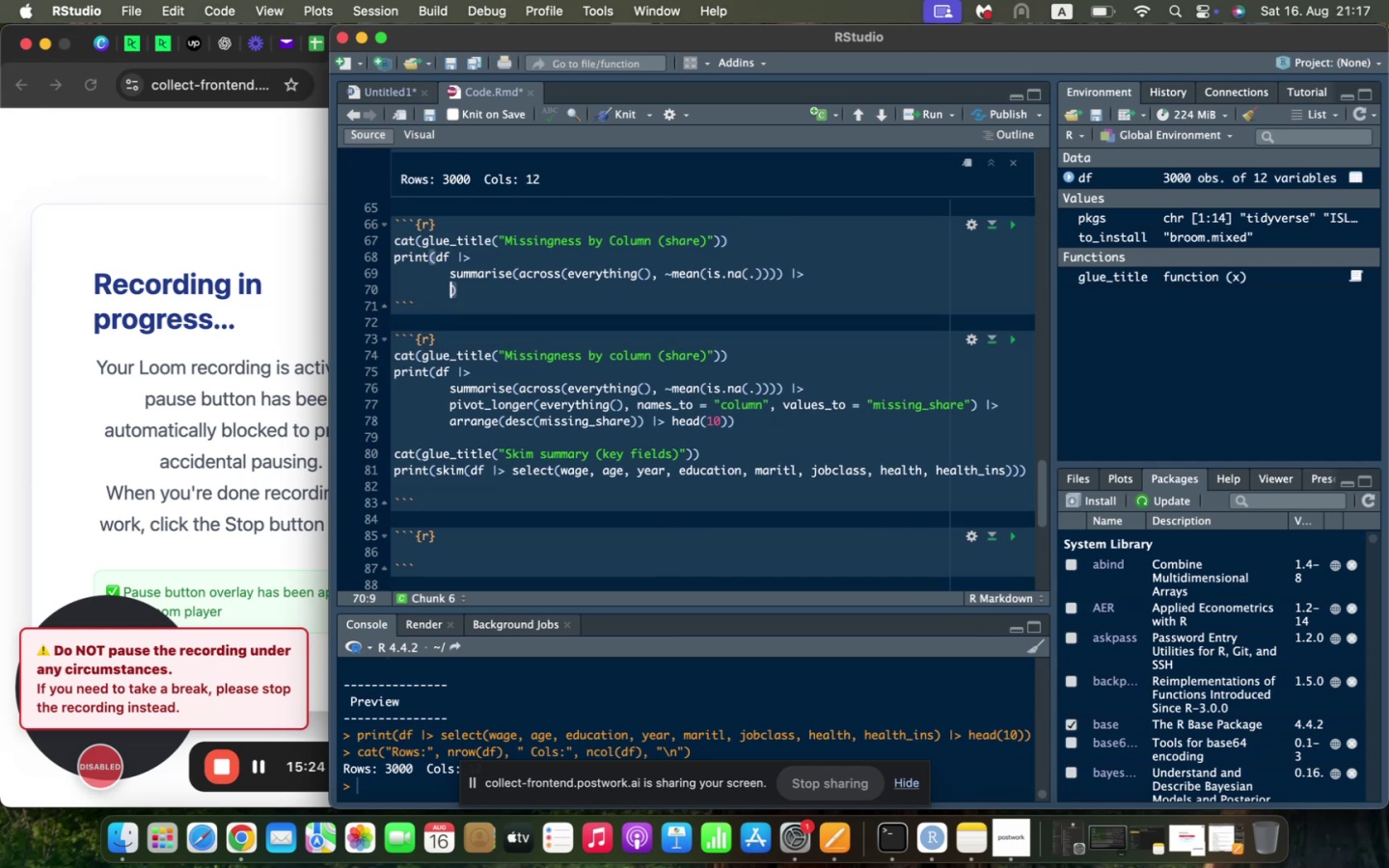 
type(pivot_longer(everything()
 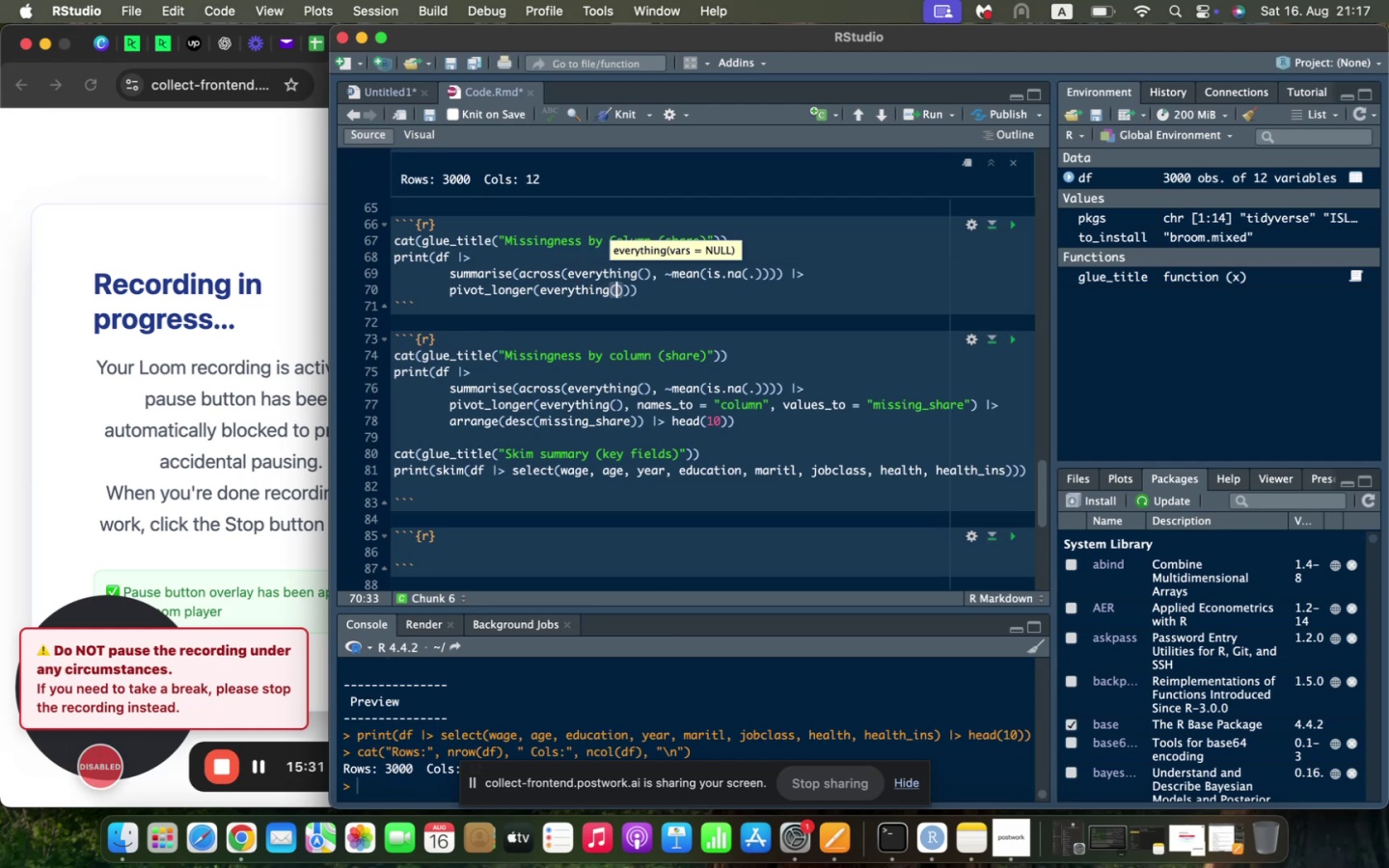 
key(ArrowRight)
 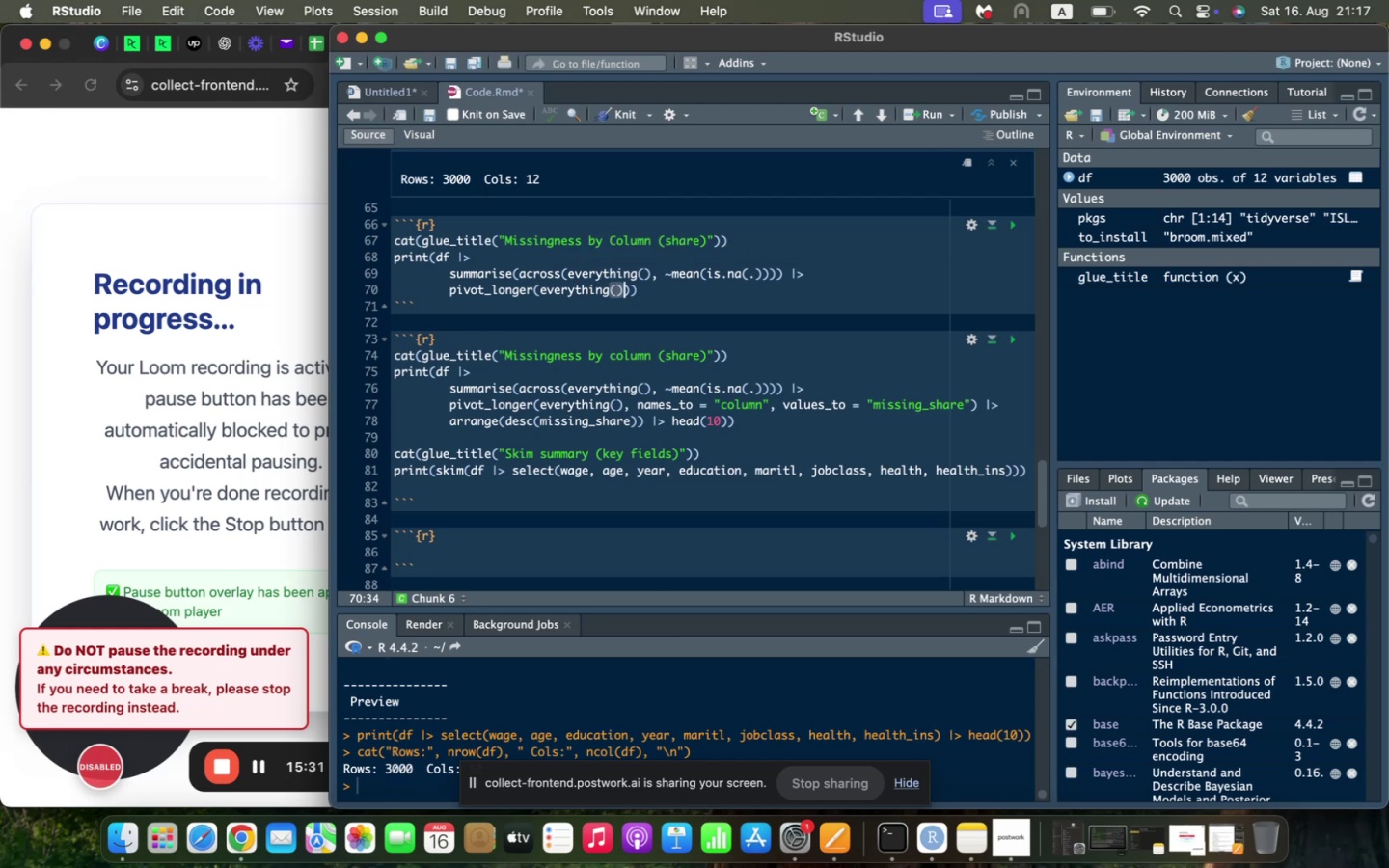 
type(, names_to = "column)
 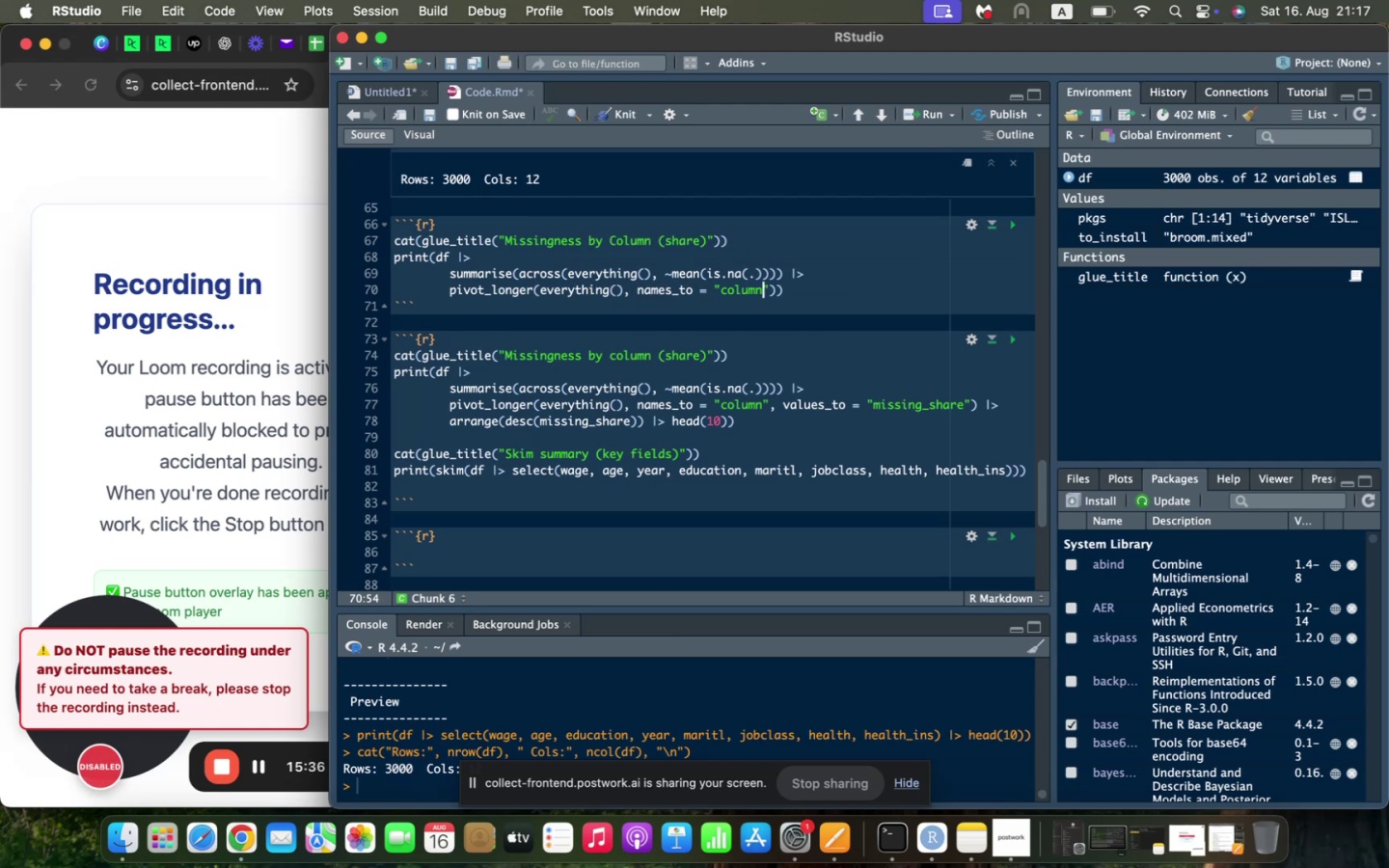 
key(ArrowRight)
 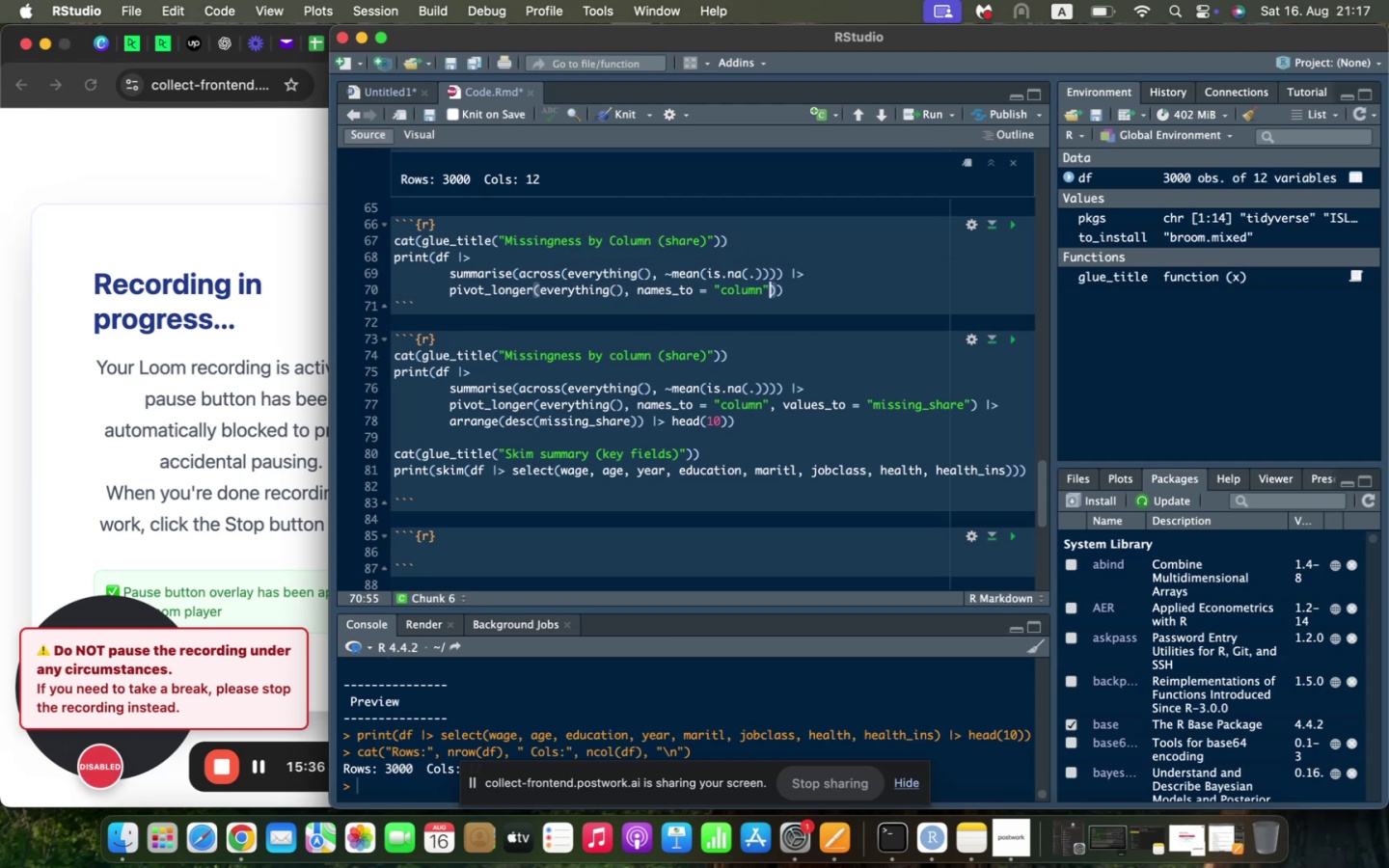 
type(, values_to = "missing_share)
 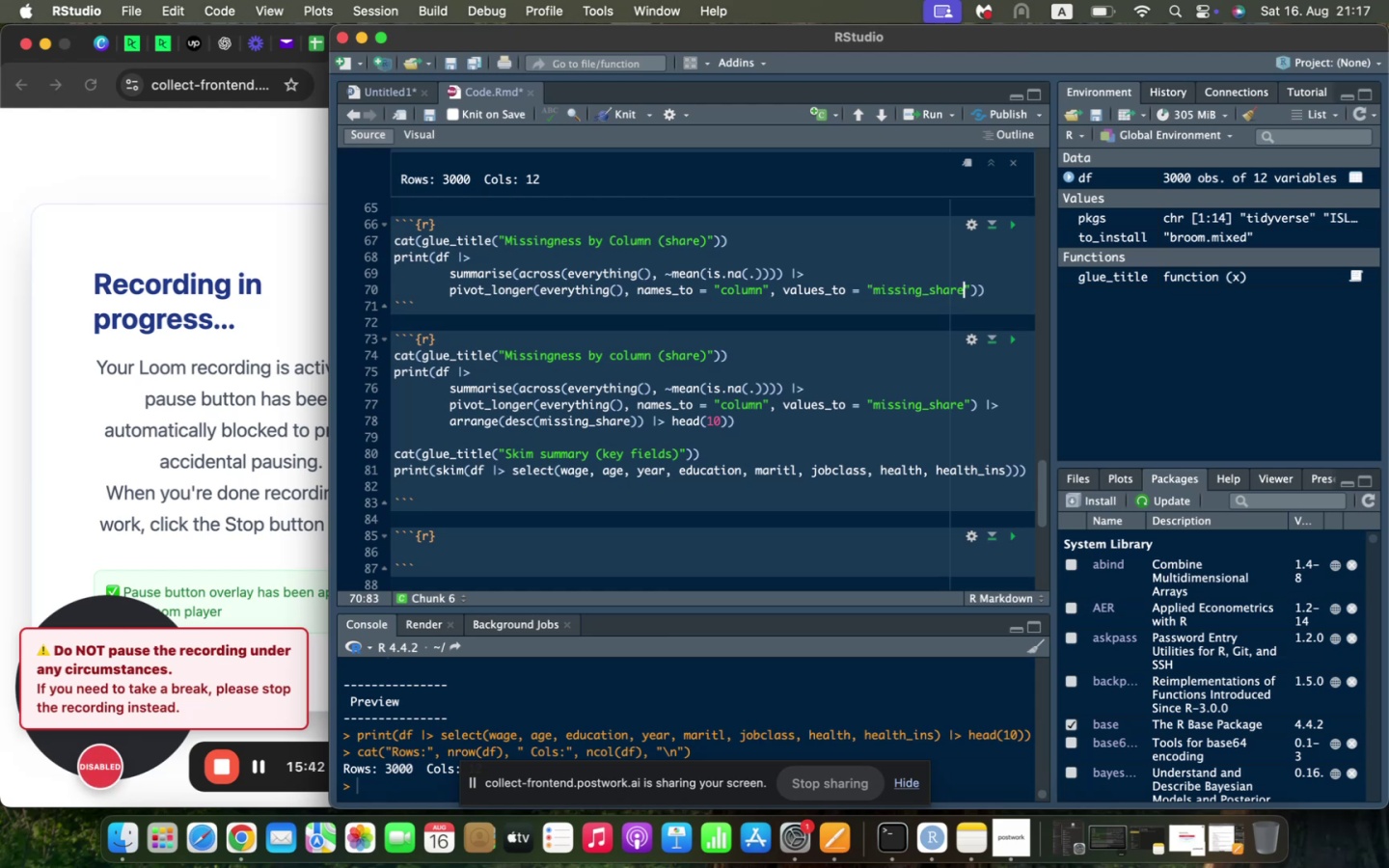 
key(ArrowRight)
 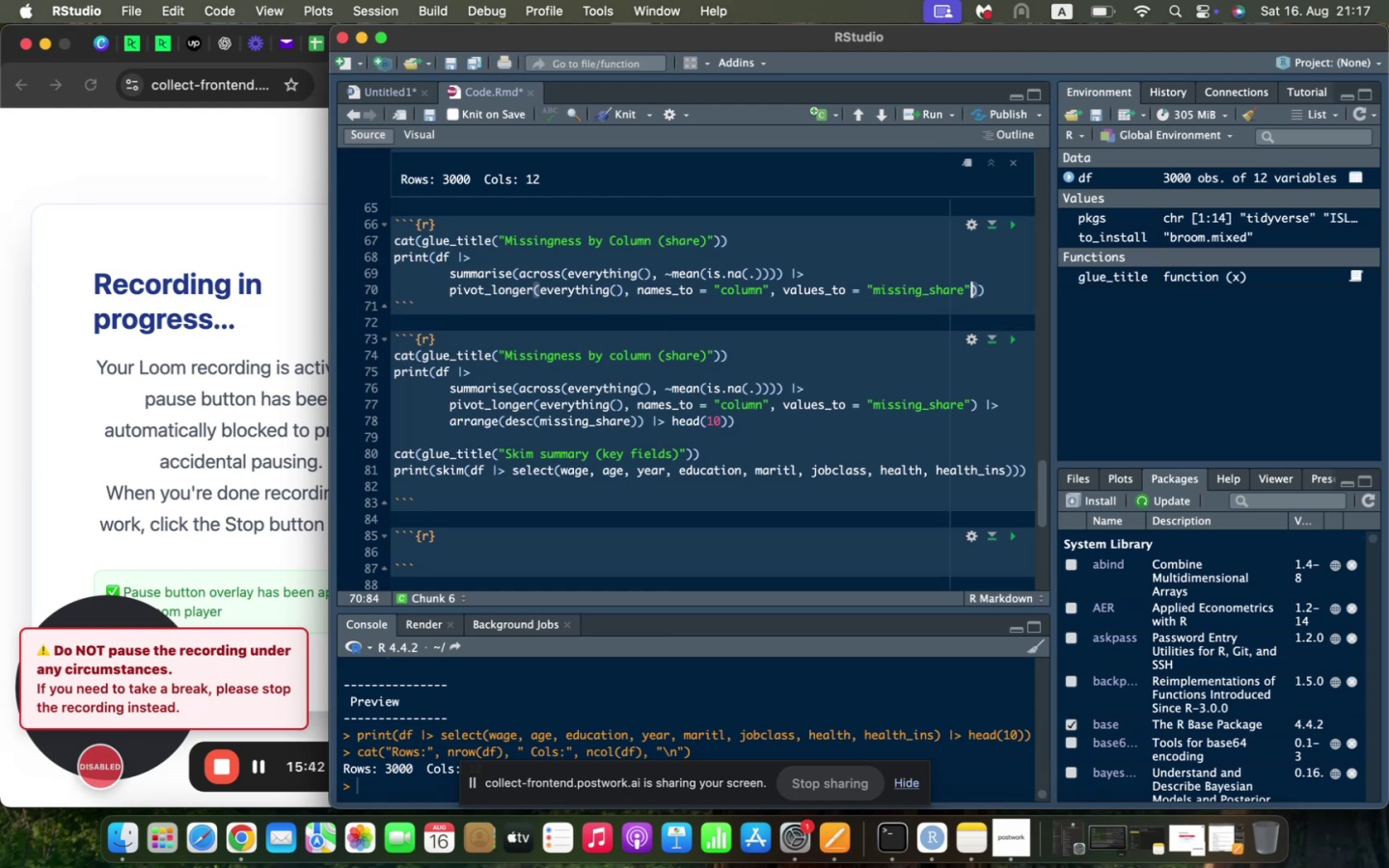 
key(ArrowRight)
 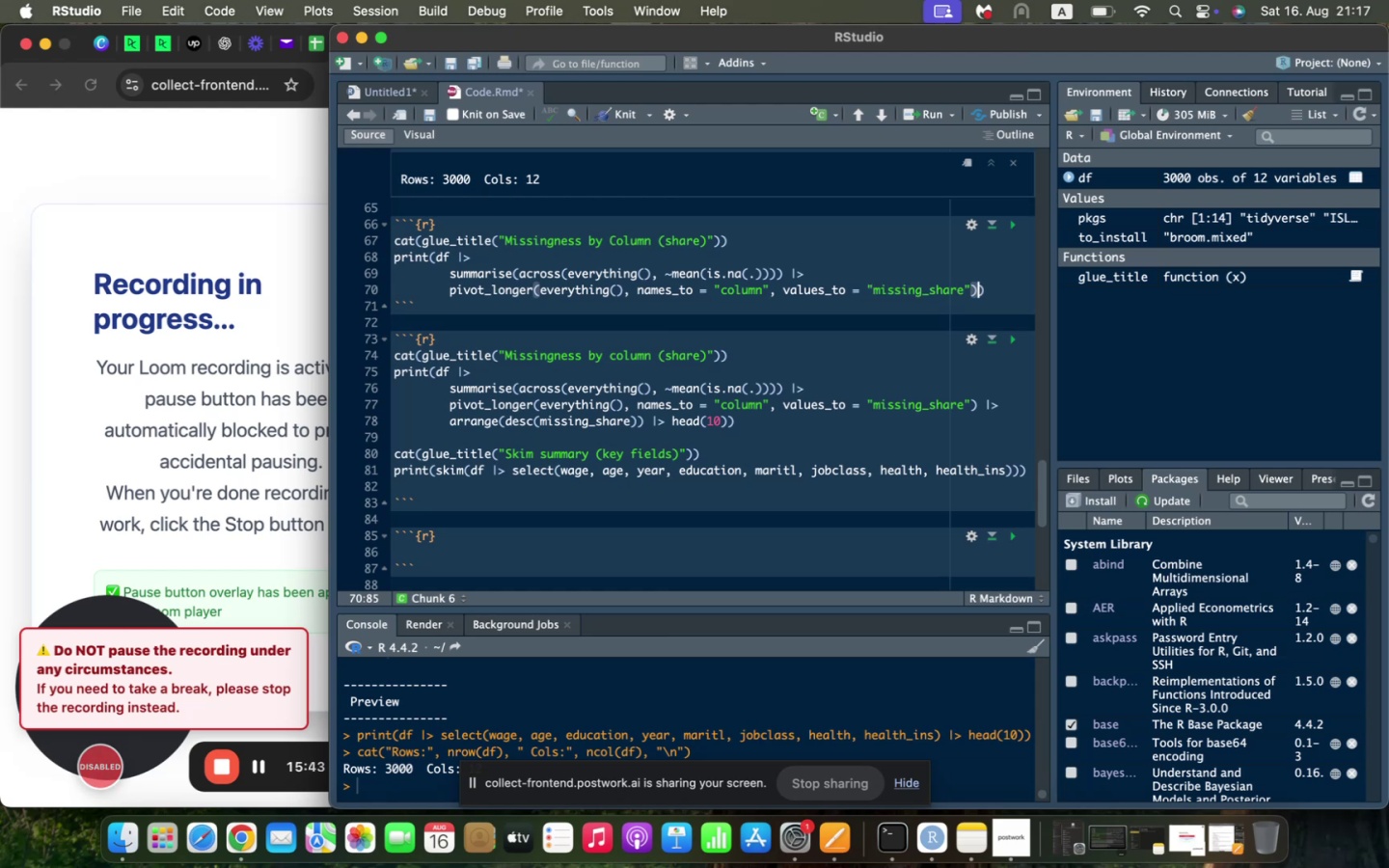 
key(Space)
 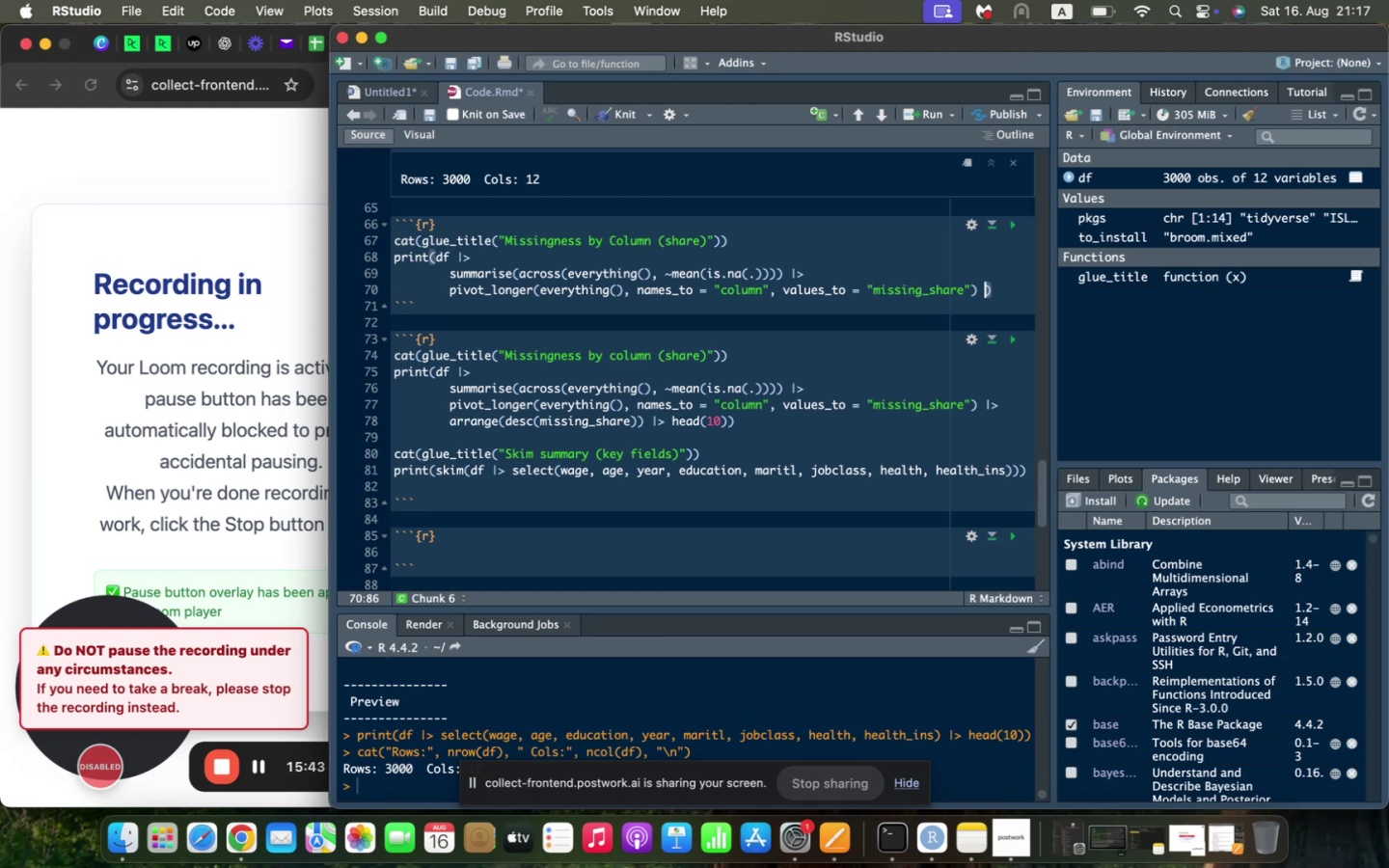 
key(Shift+Backslash)
 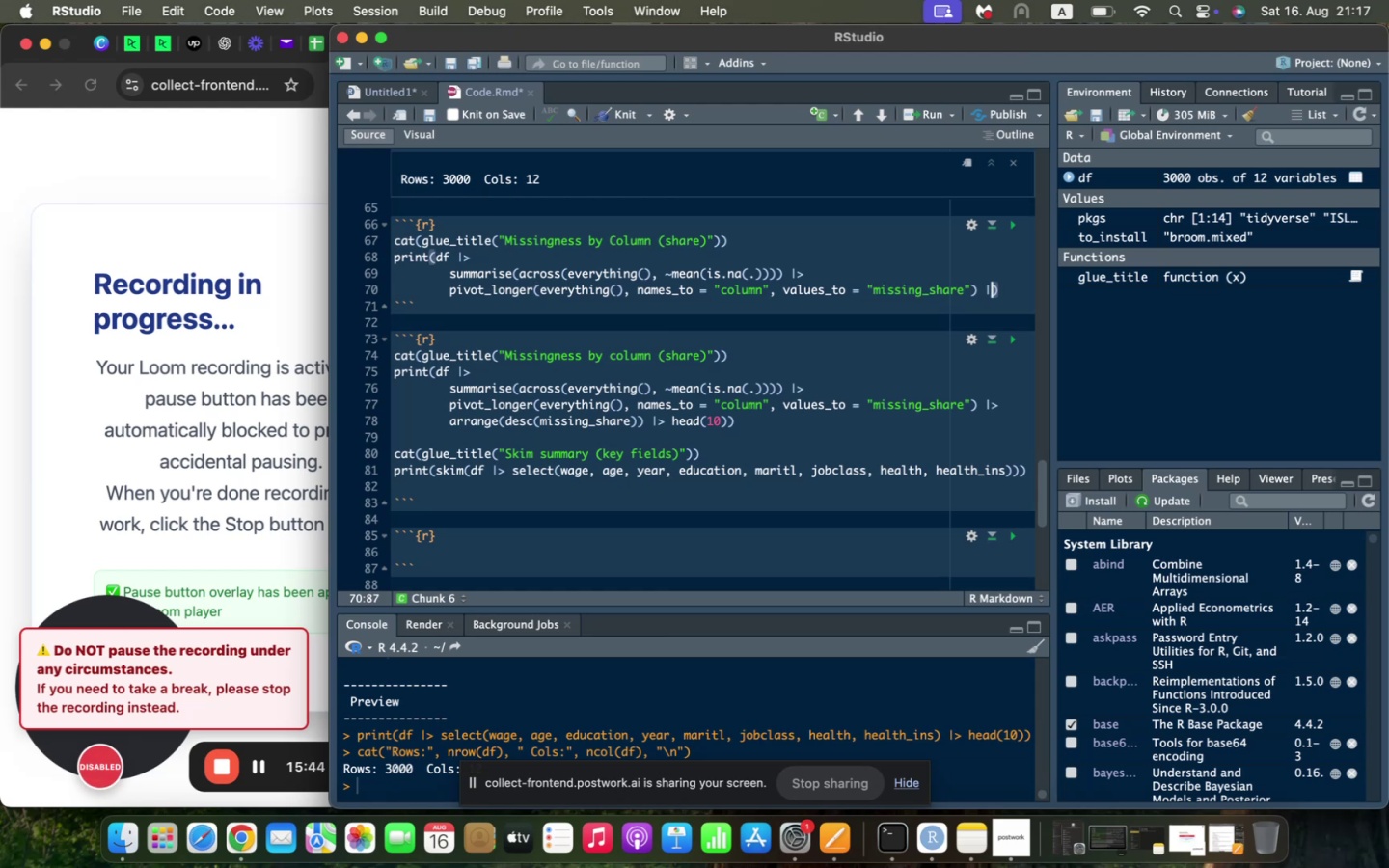 
key(Shift+ShiftLeft)
 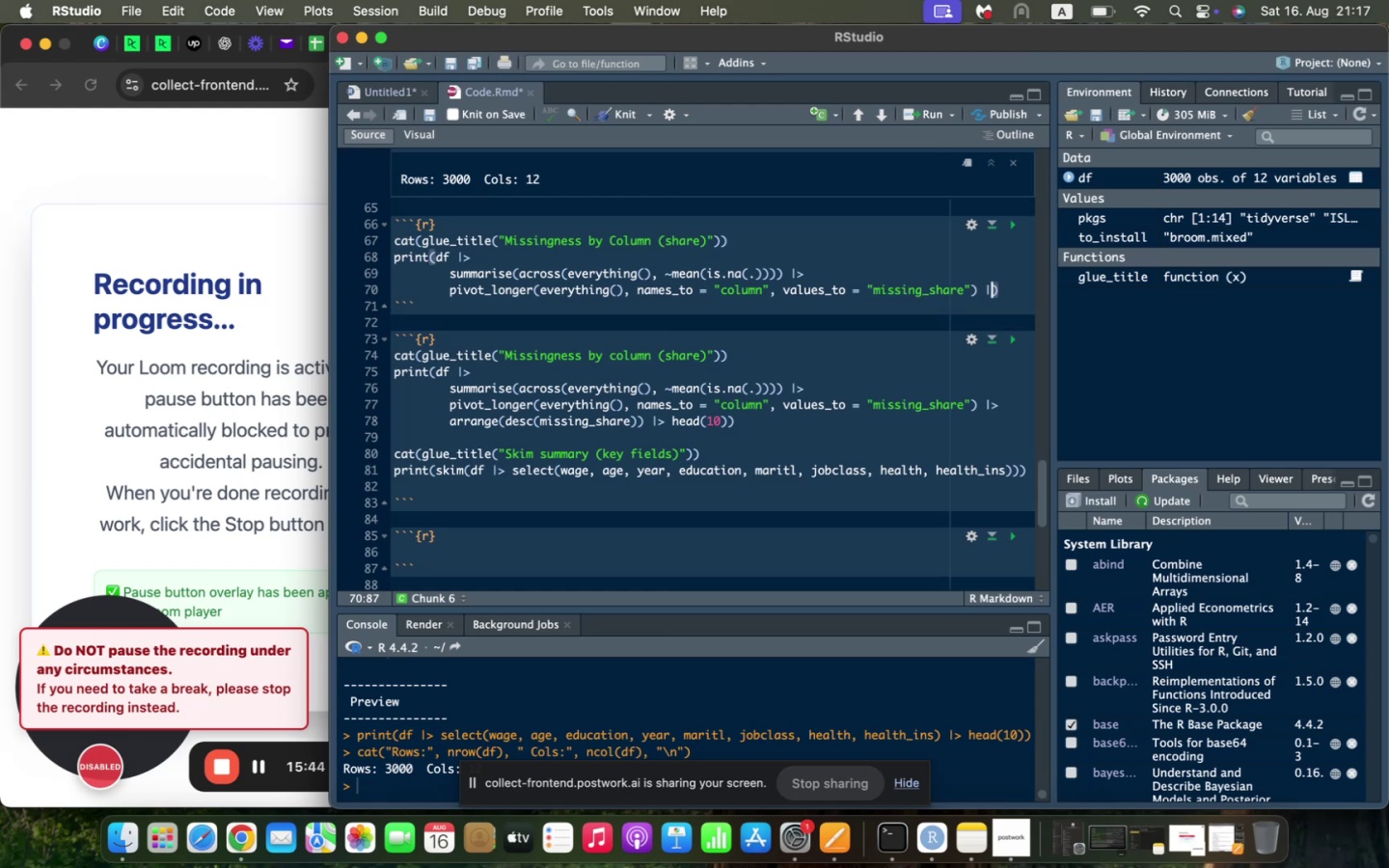 
key(Shift+Period)
 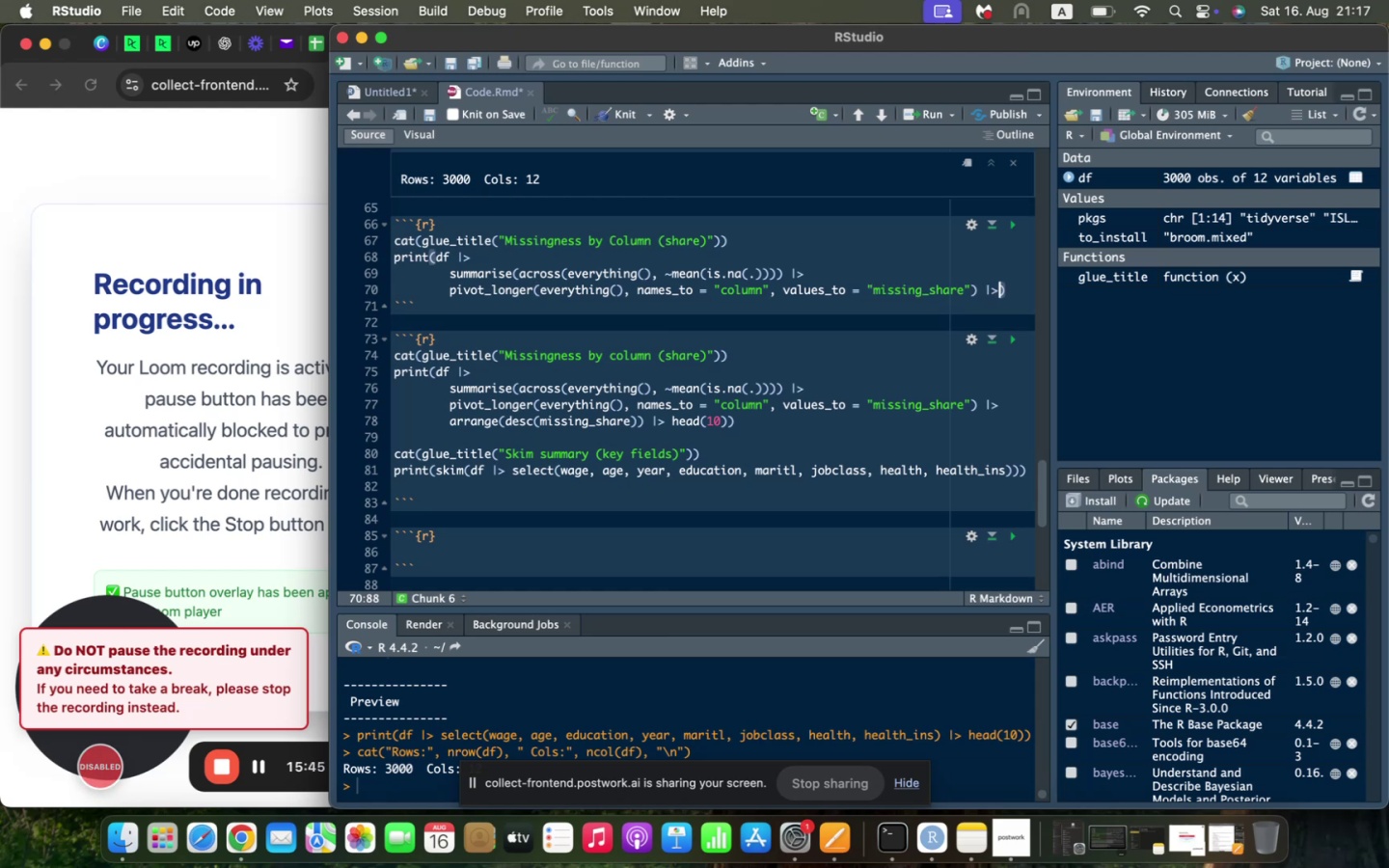 
key(Enter)
 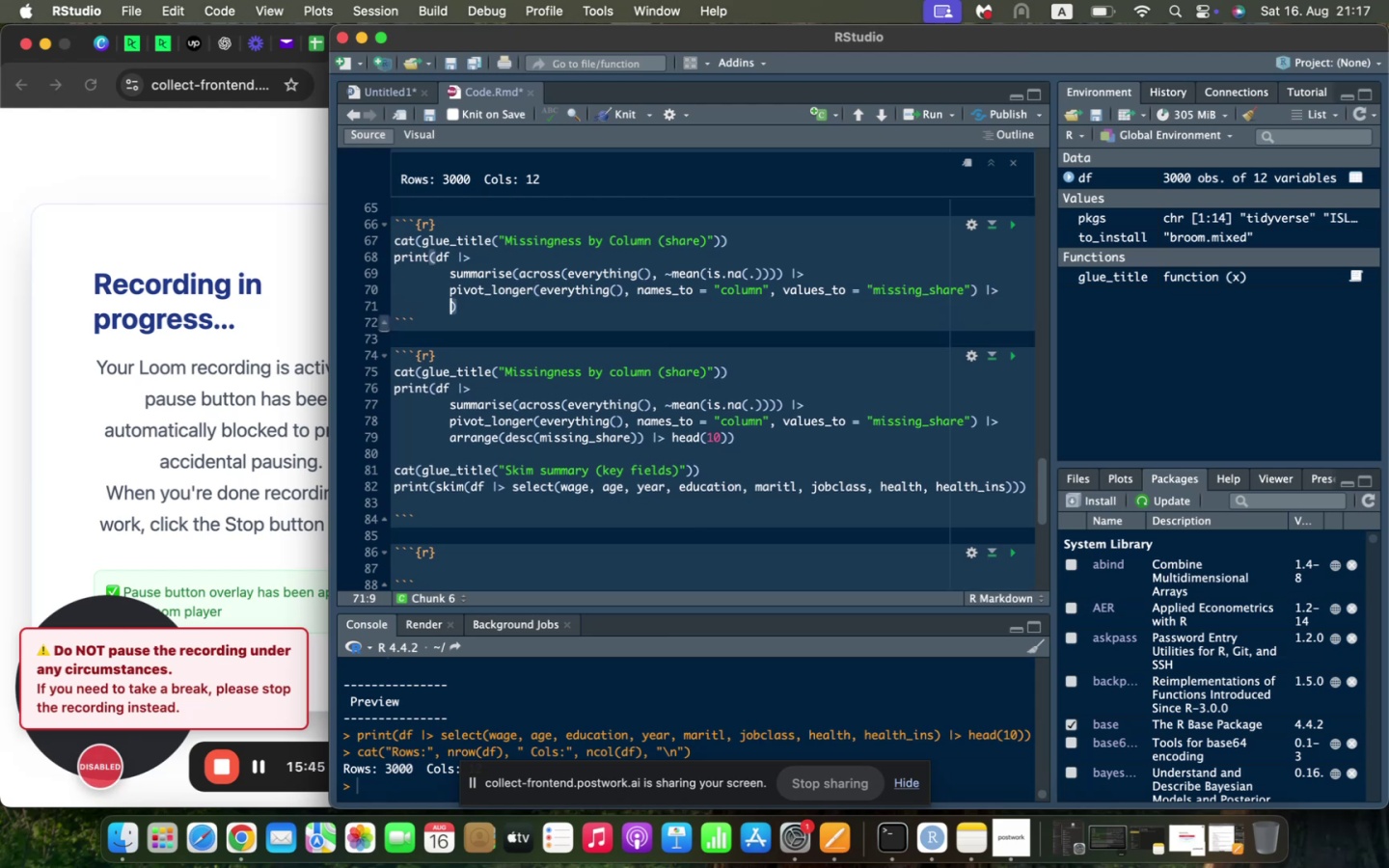 
type(arrange(desc(missing_share)
 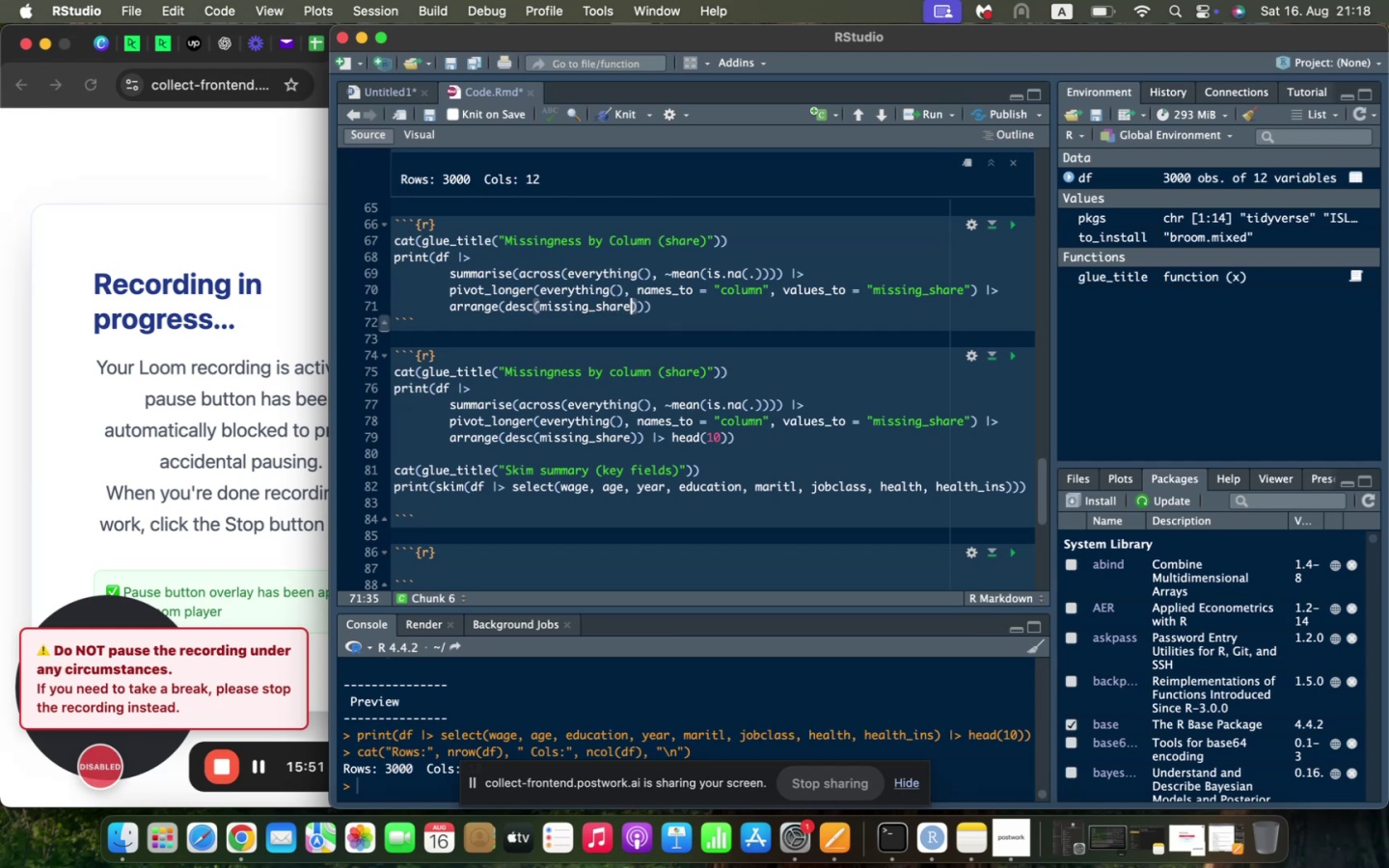 
key(ArrowRight)
 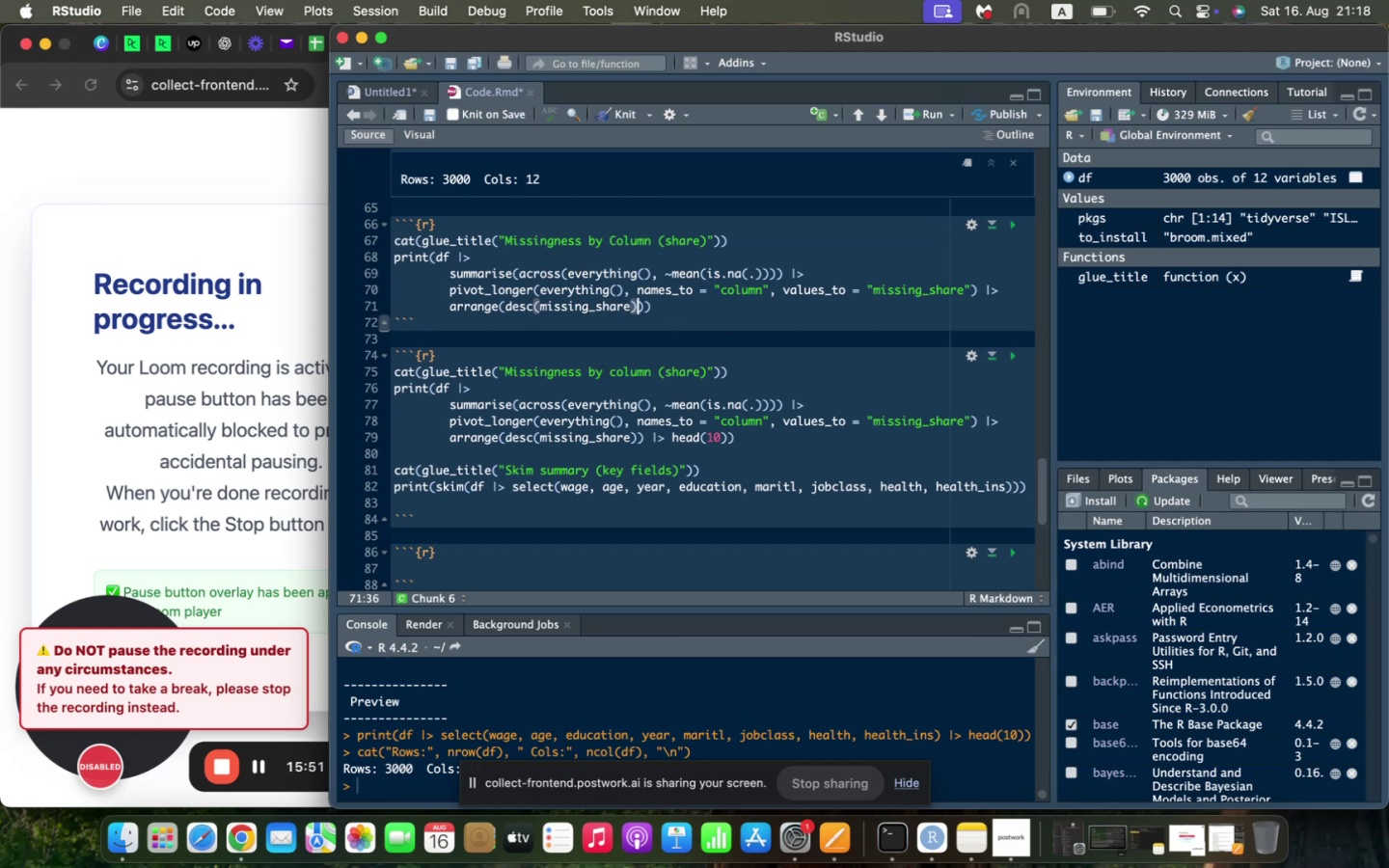 
key(ArrowRight)
 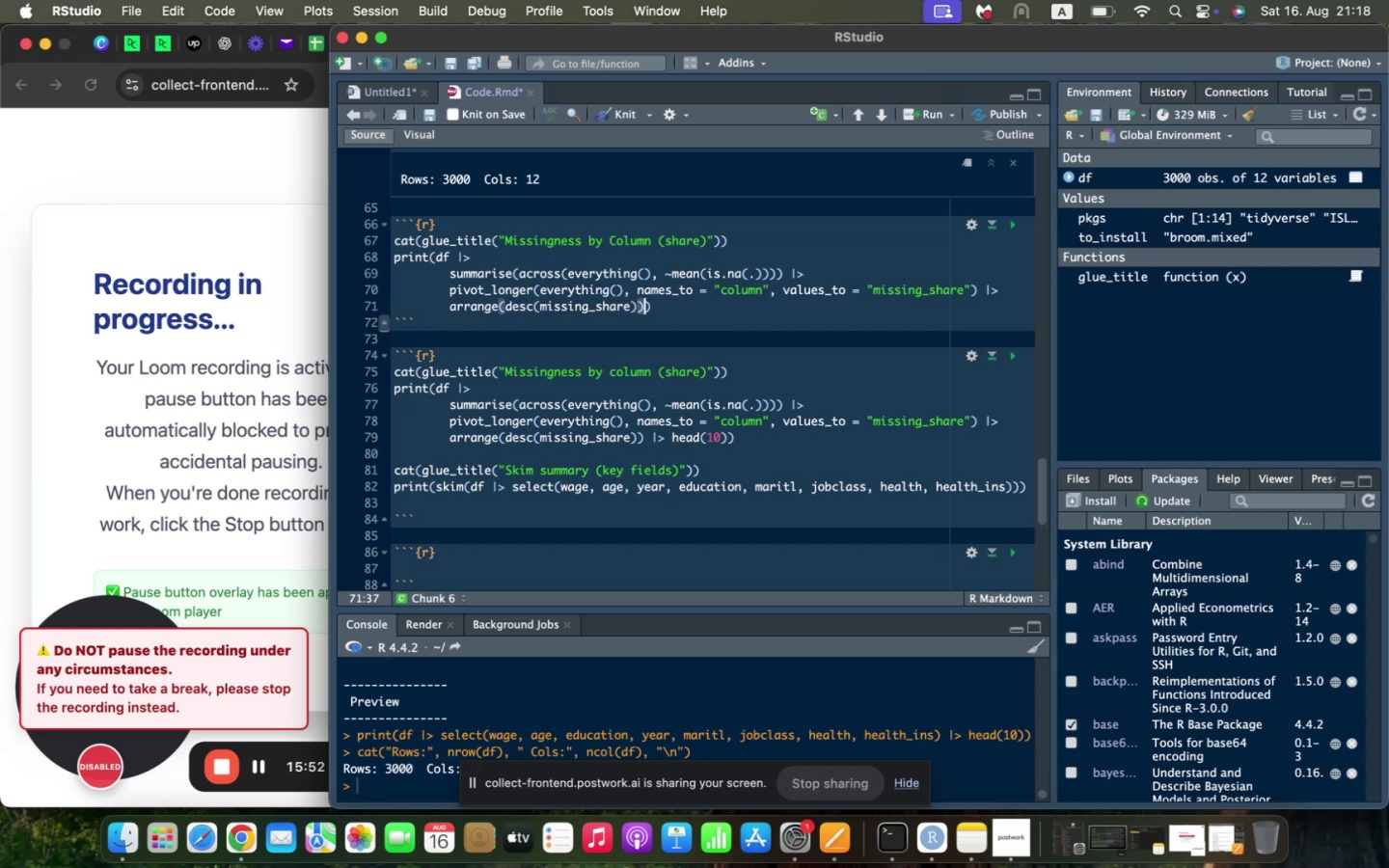 
type( |> head(10)
 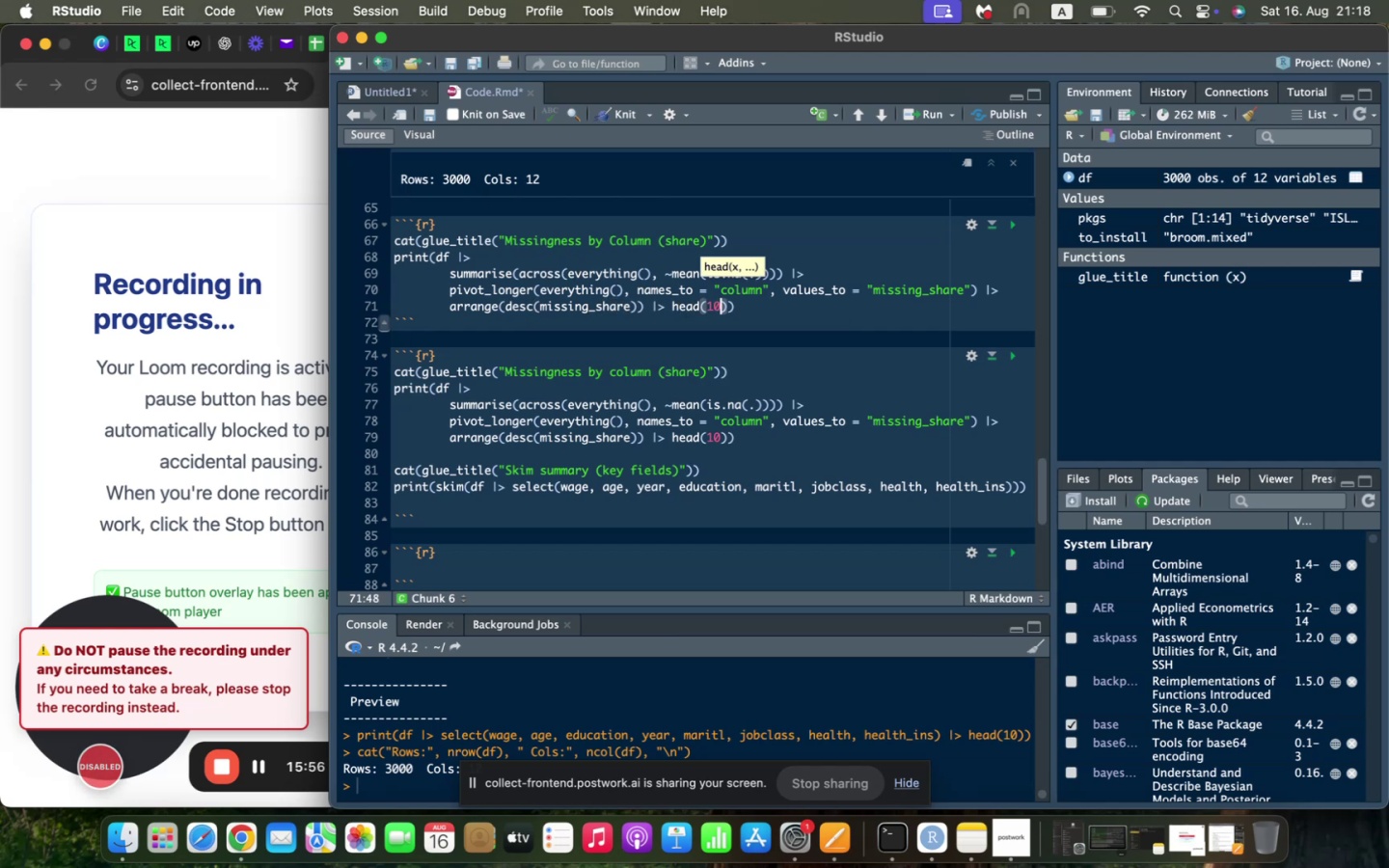 
left_click([1017, 226])
 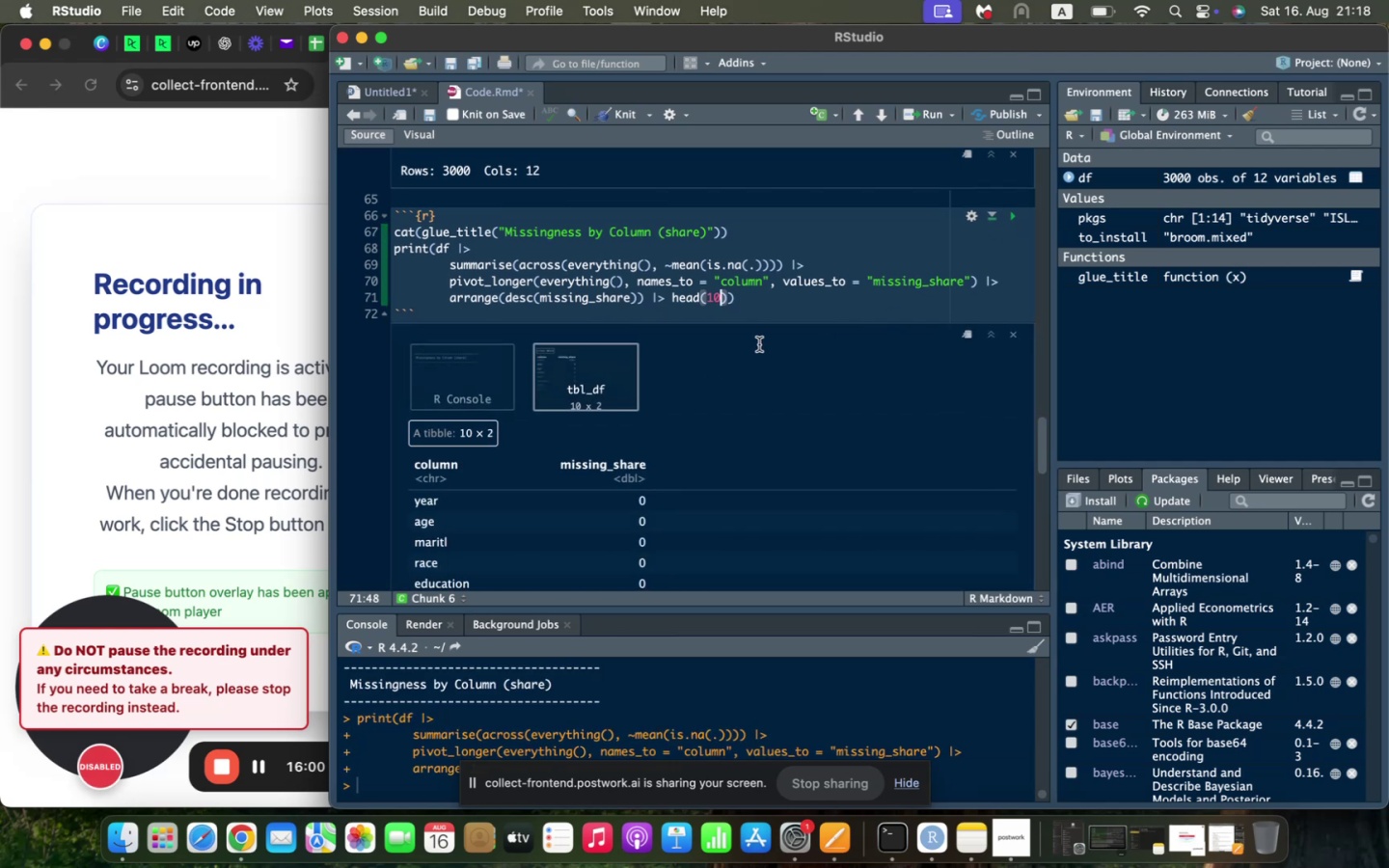 
scroll: coordinate [759, 344], scroll_direction: down, amount: 15.0
 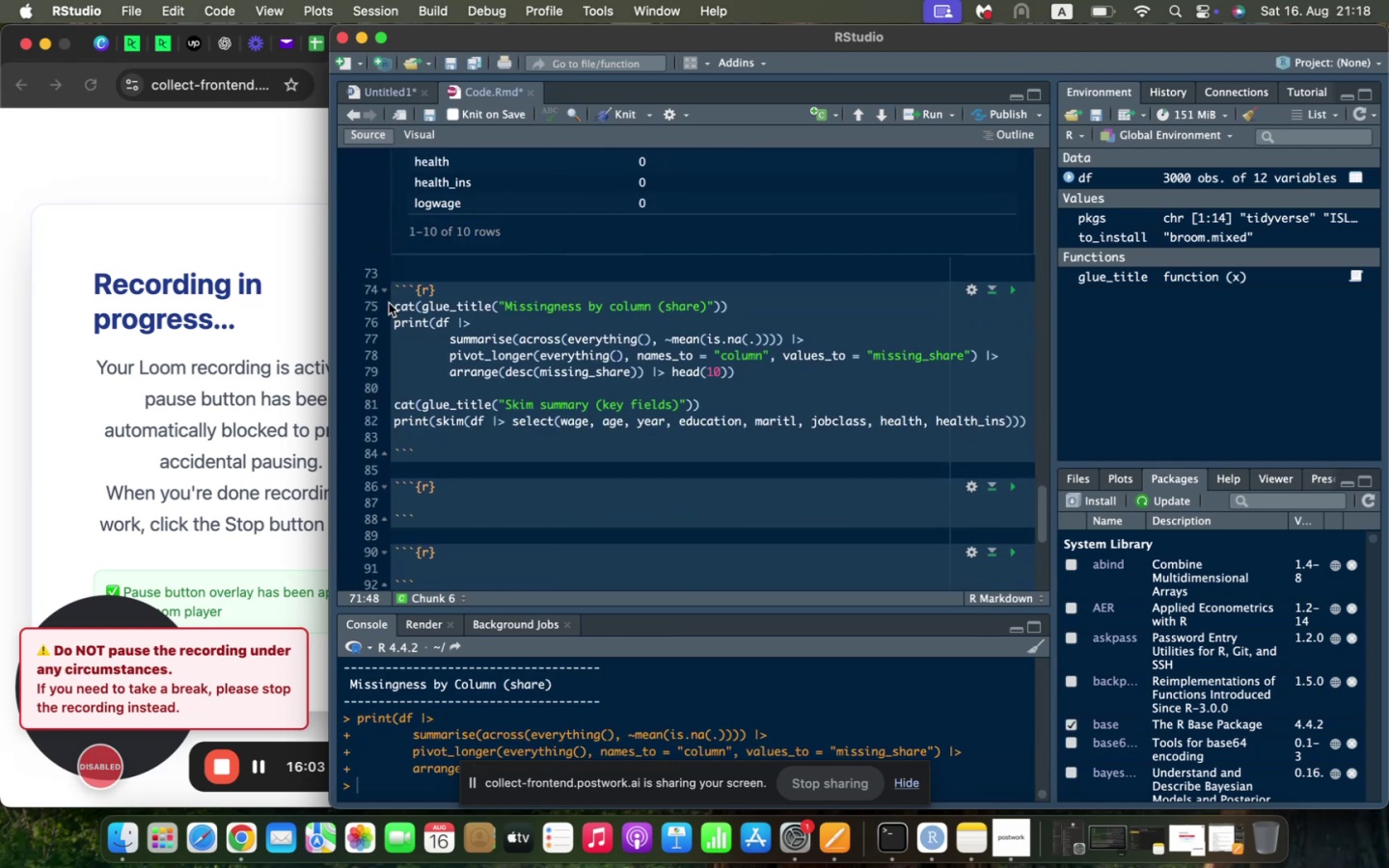 
left_click_drag(start_coordinate=[395, 305], to_coordinate=[761, 372])
 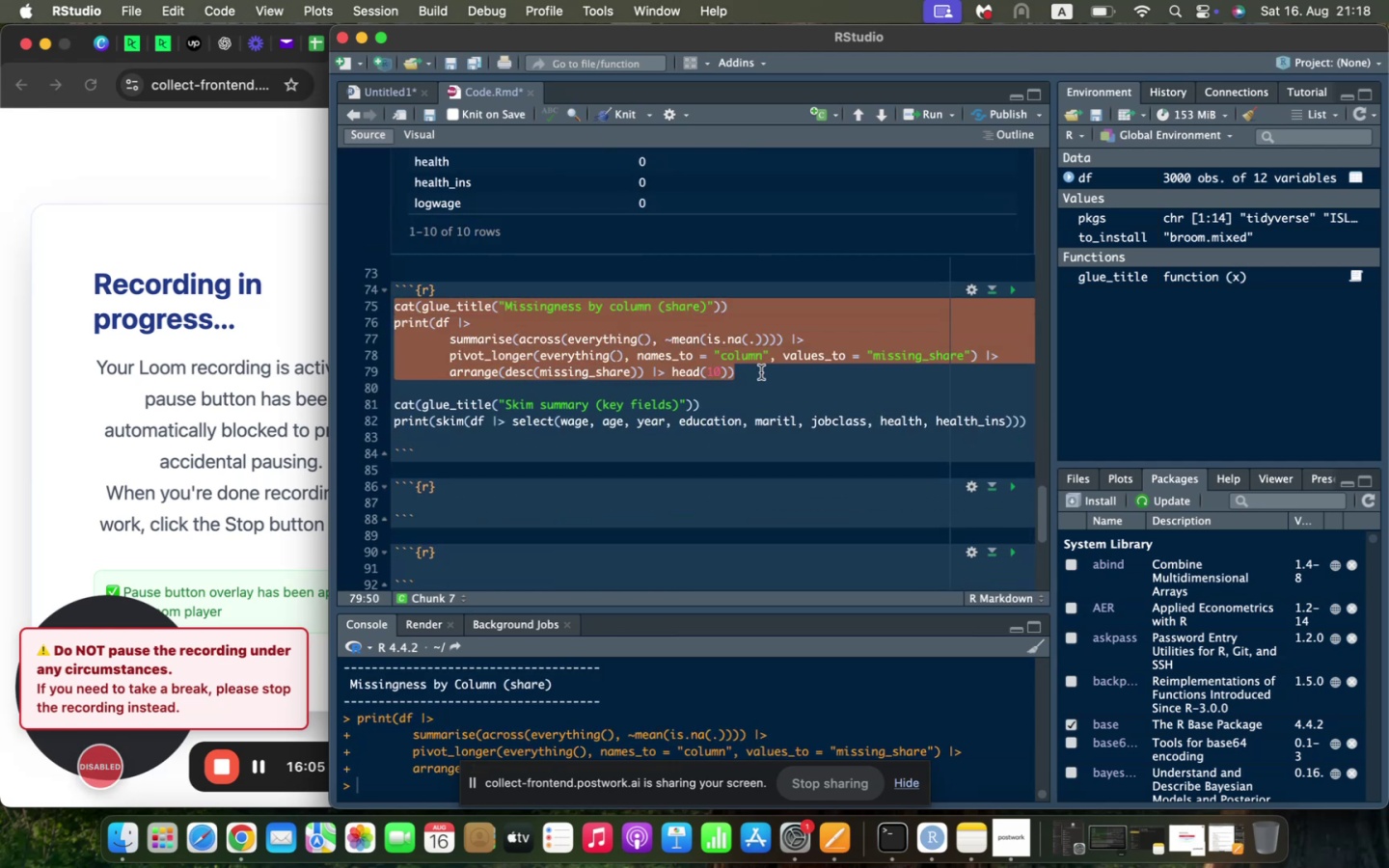 
key(Backspace)
type(cat(glue_ti)
 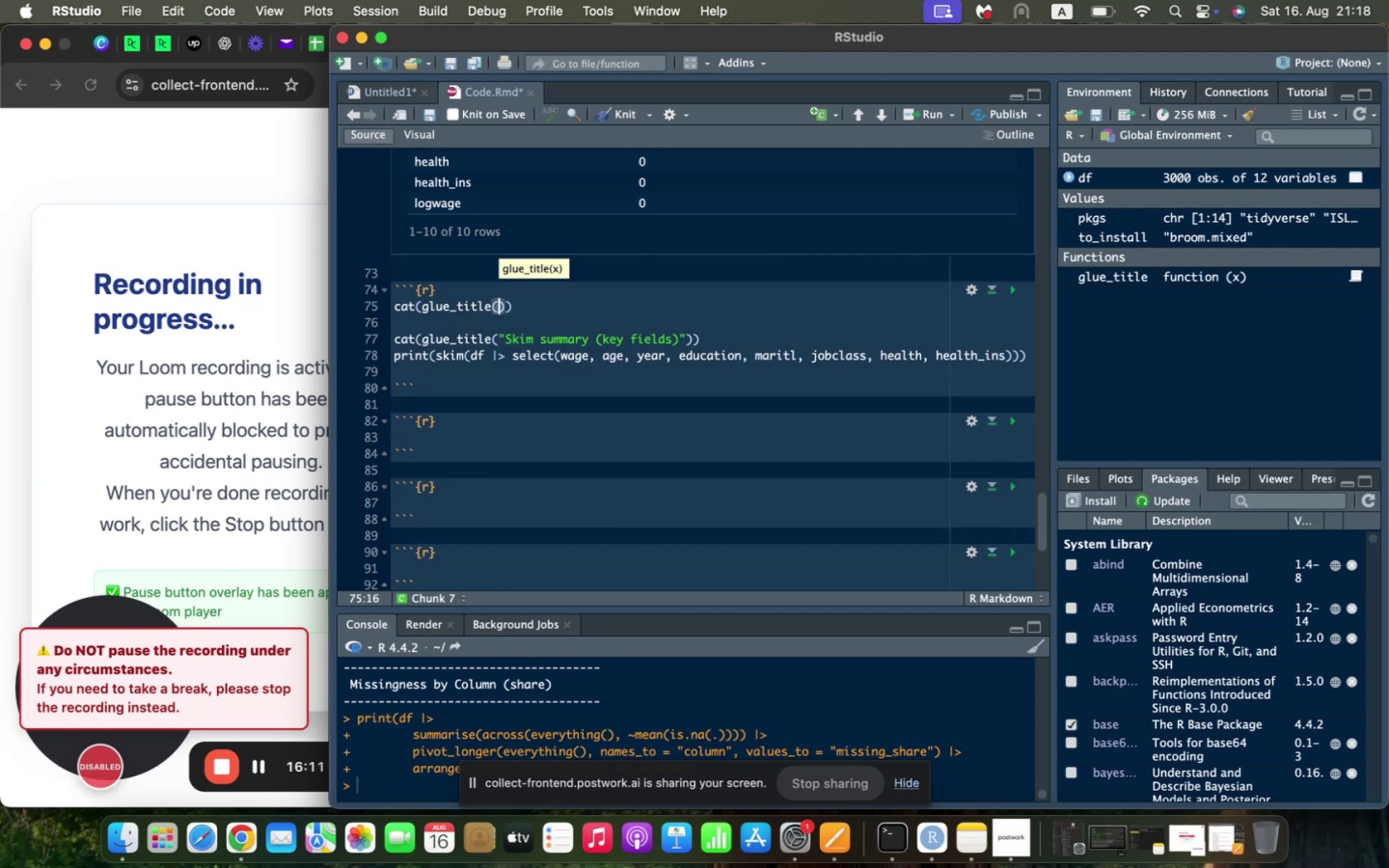 
 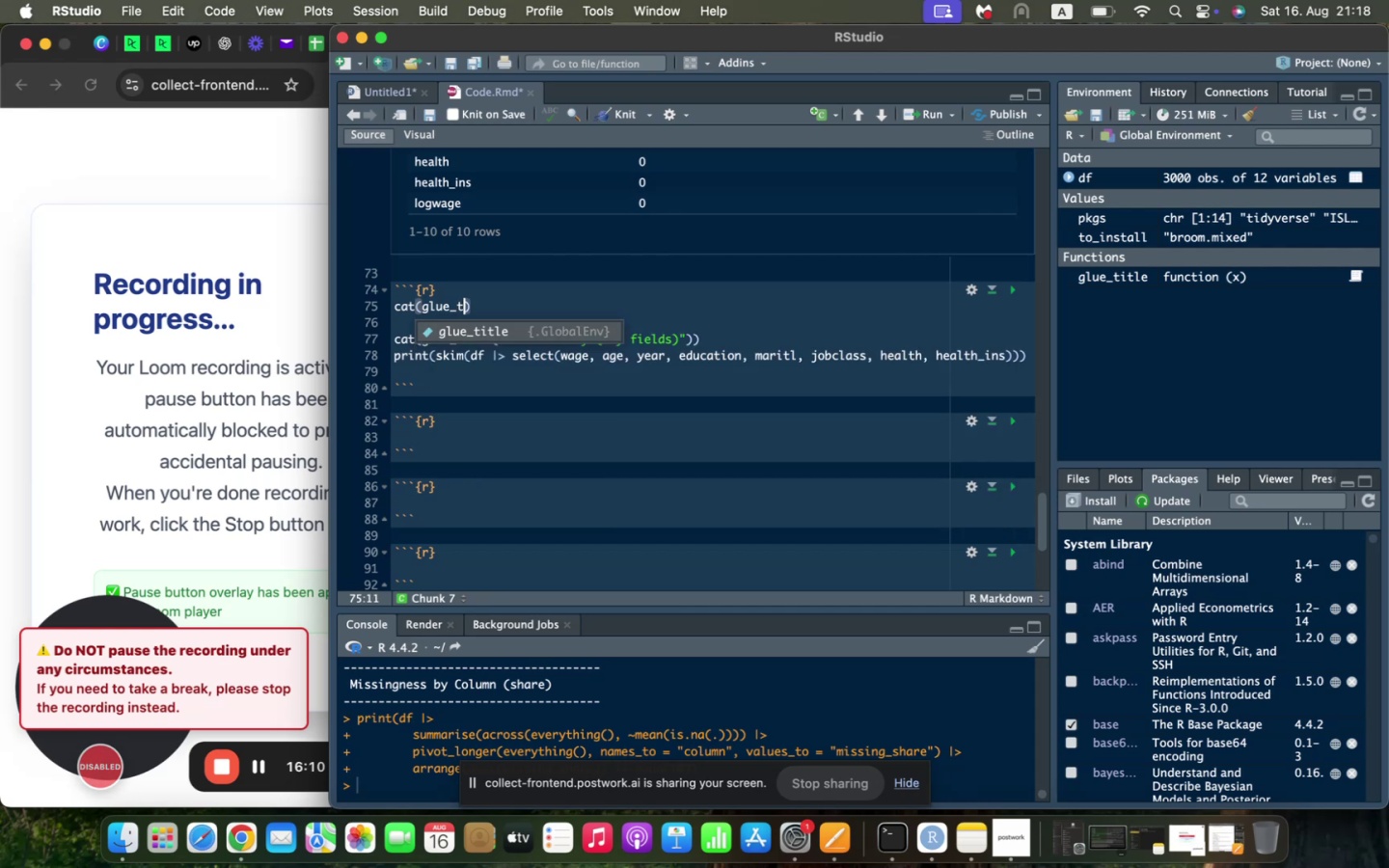 
key(Enter)
 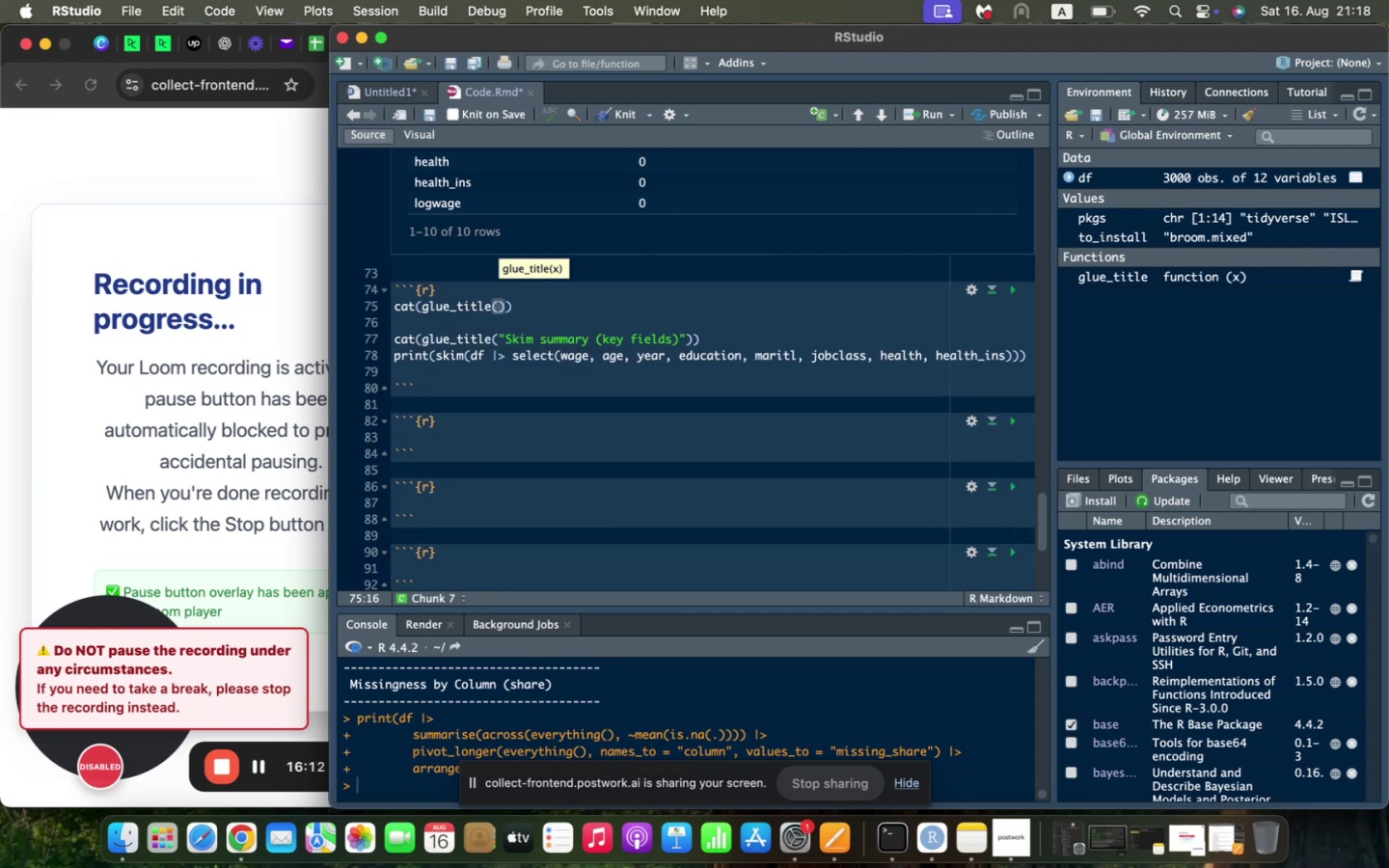 
type("Skim Summary (Key Field))
key(Backspace)
type(s))
 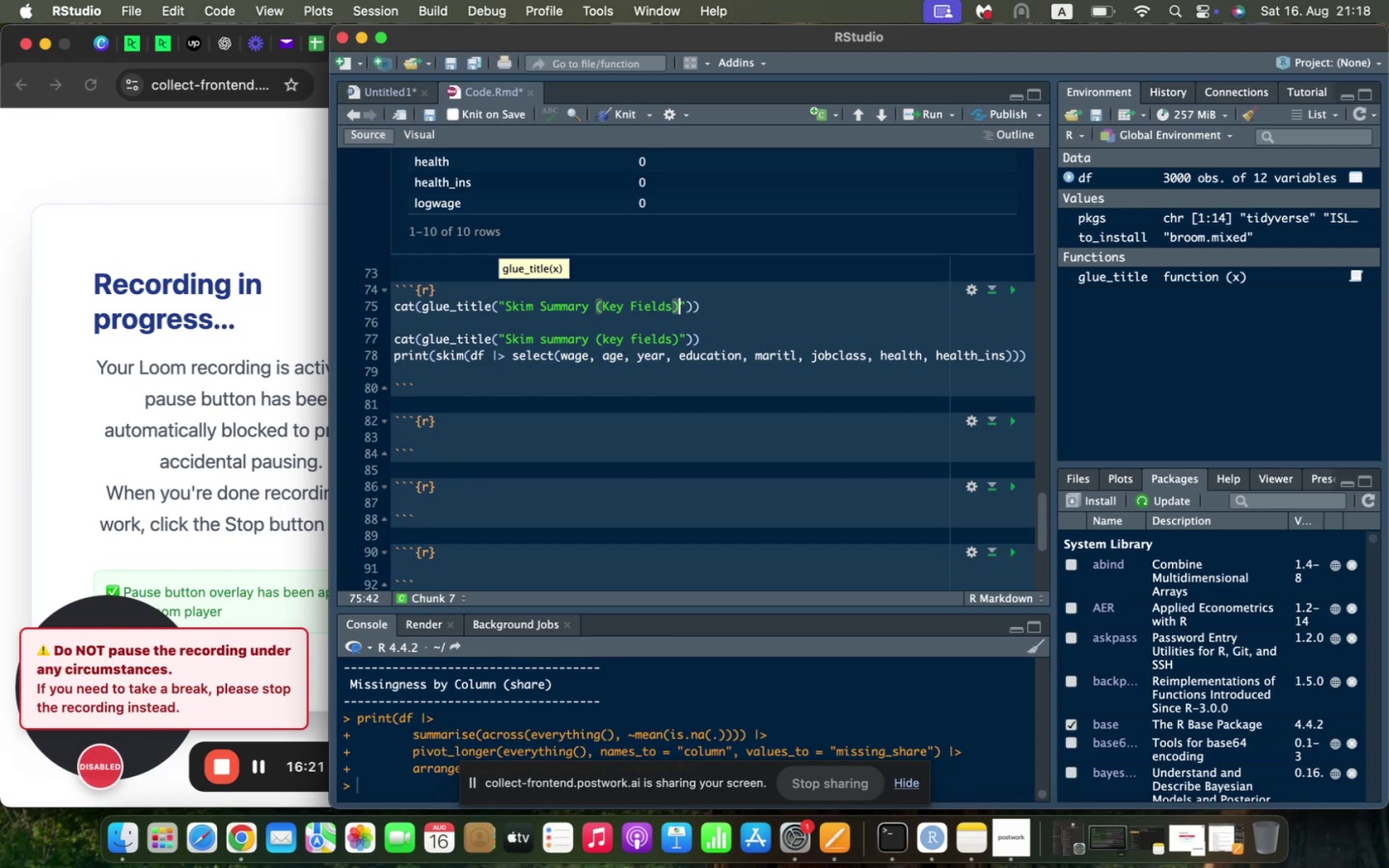 
key(ArrowRight)
 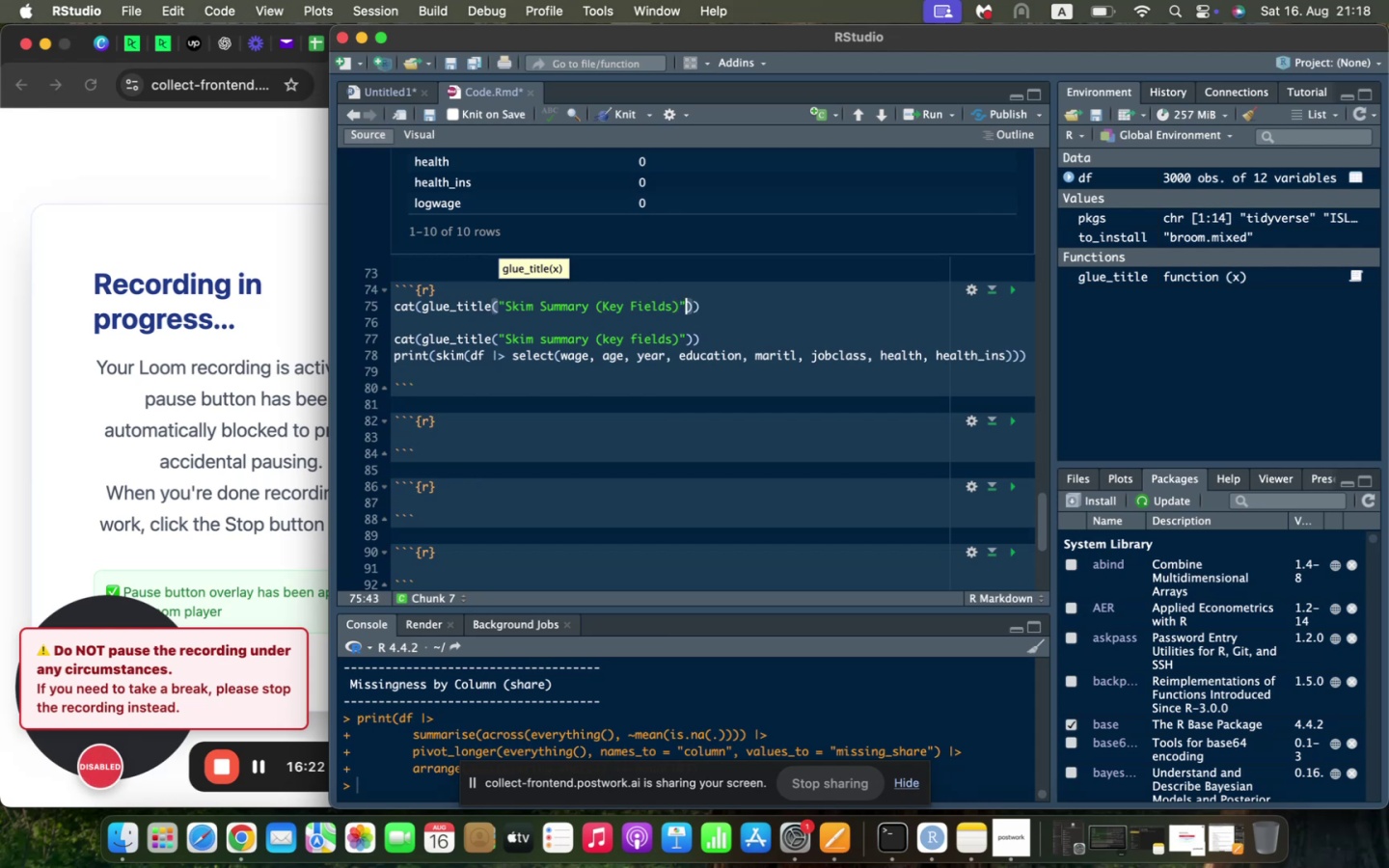 
key(ArrowRight)
 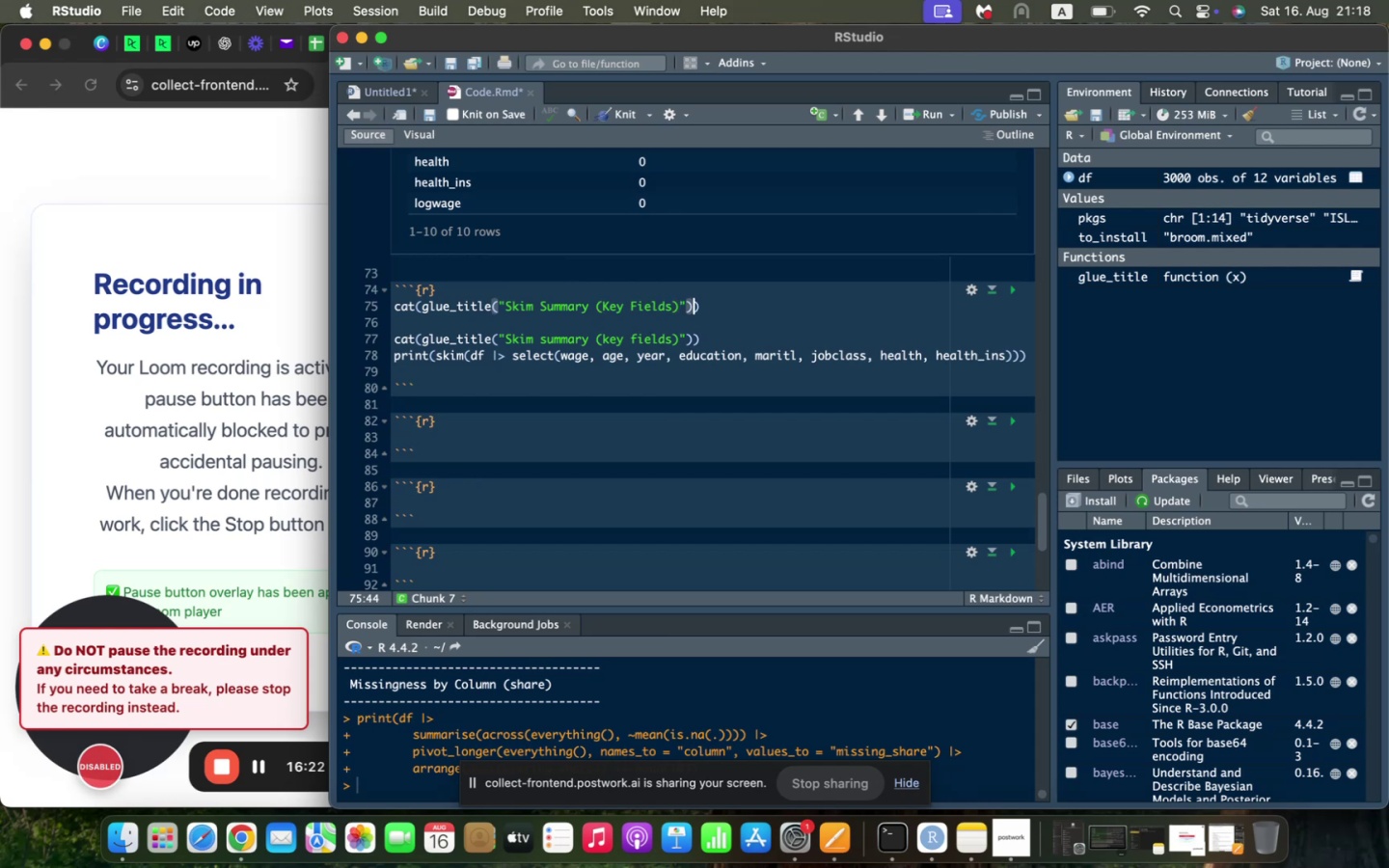 
key(ArrowRight)
 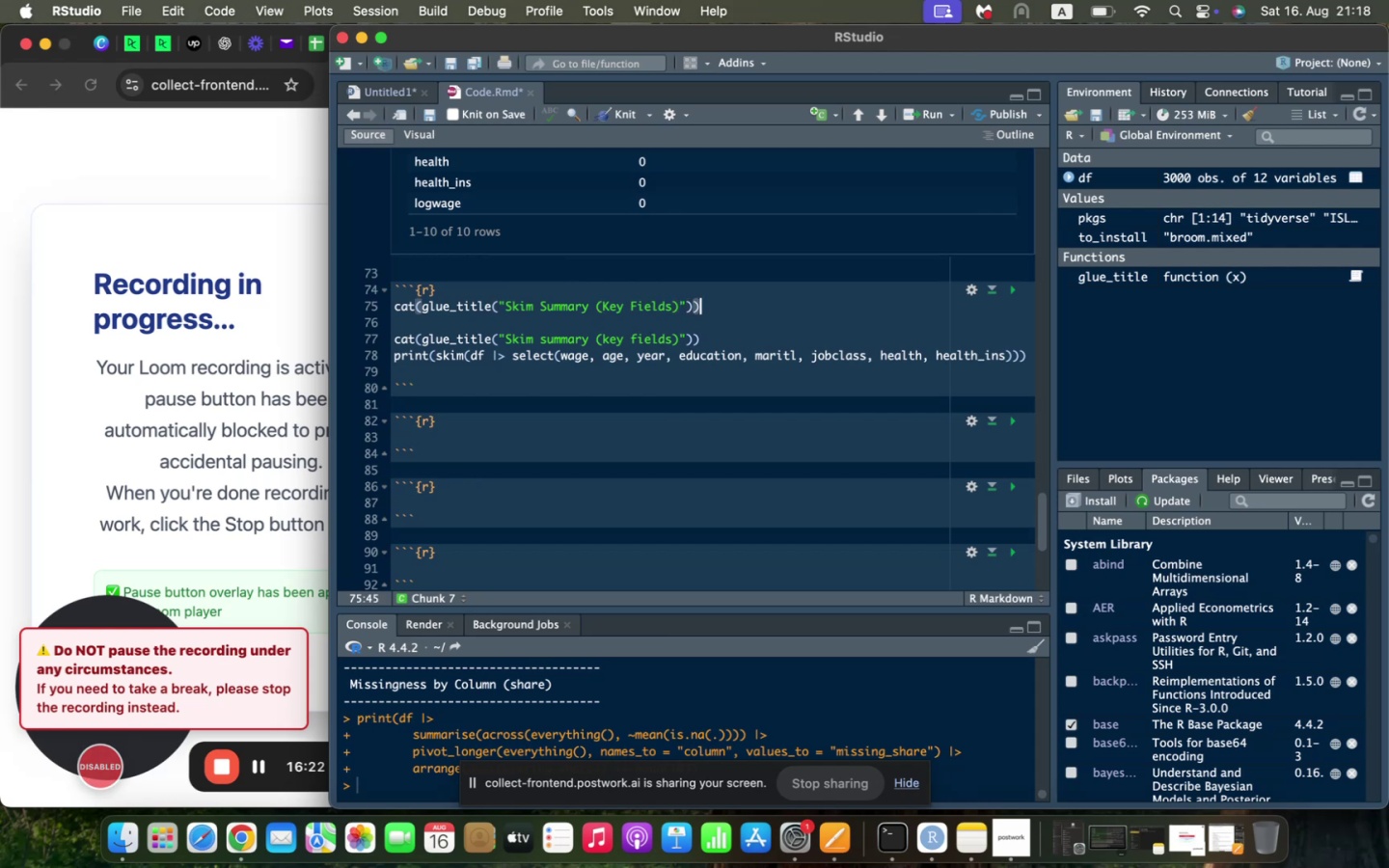 
key(Enter)
 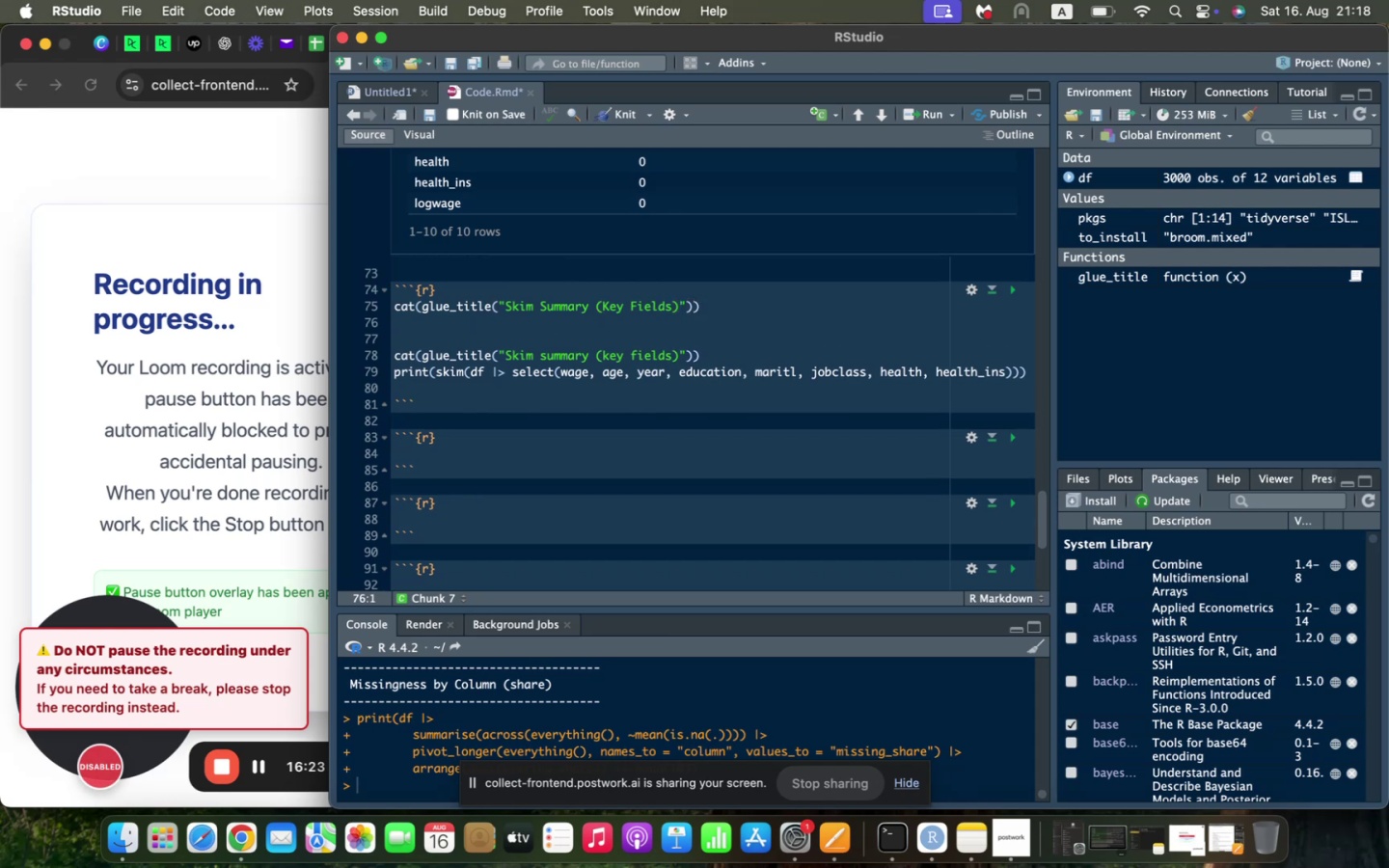 
type(print(skim()
 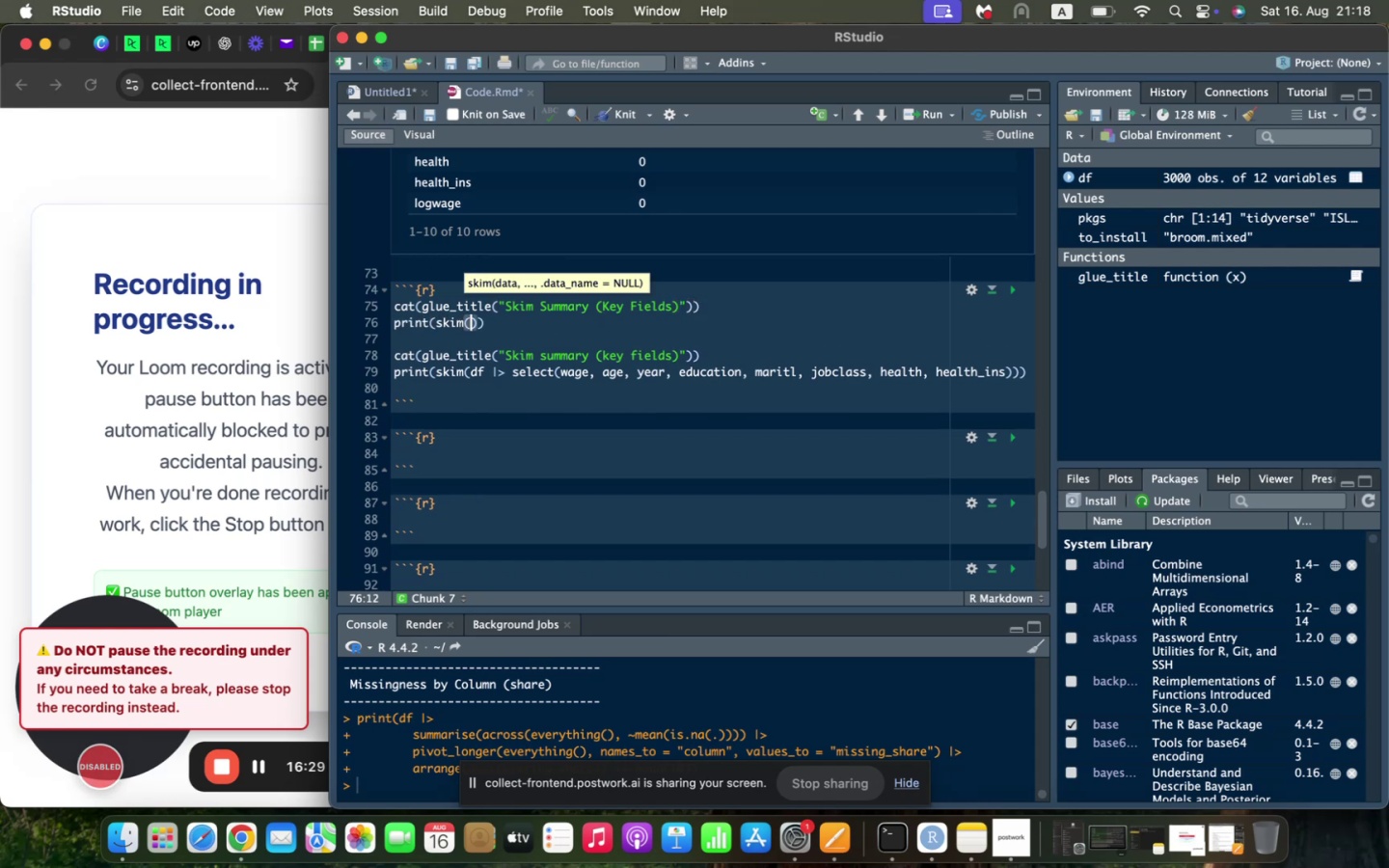 
type(df |> select(wag)
 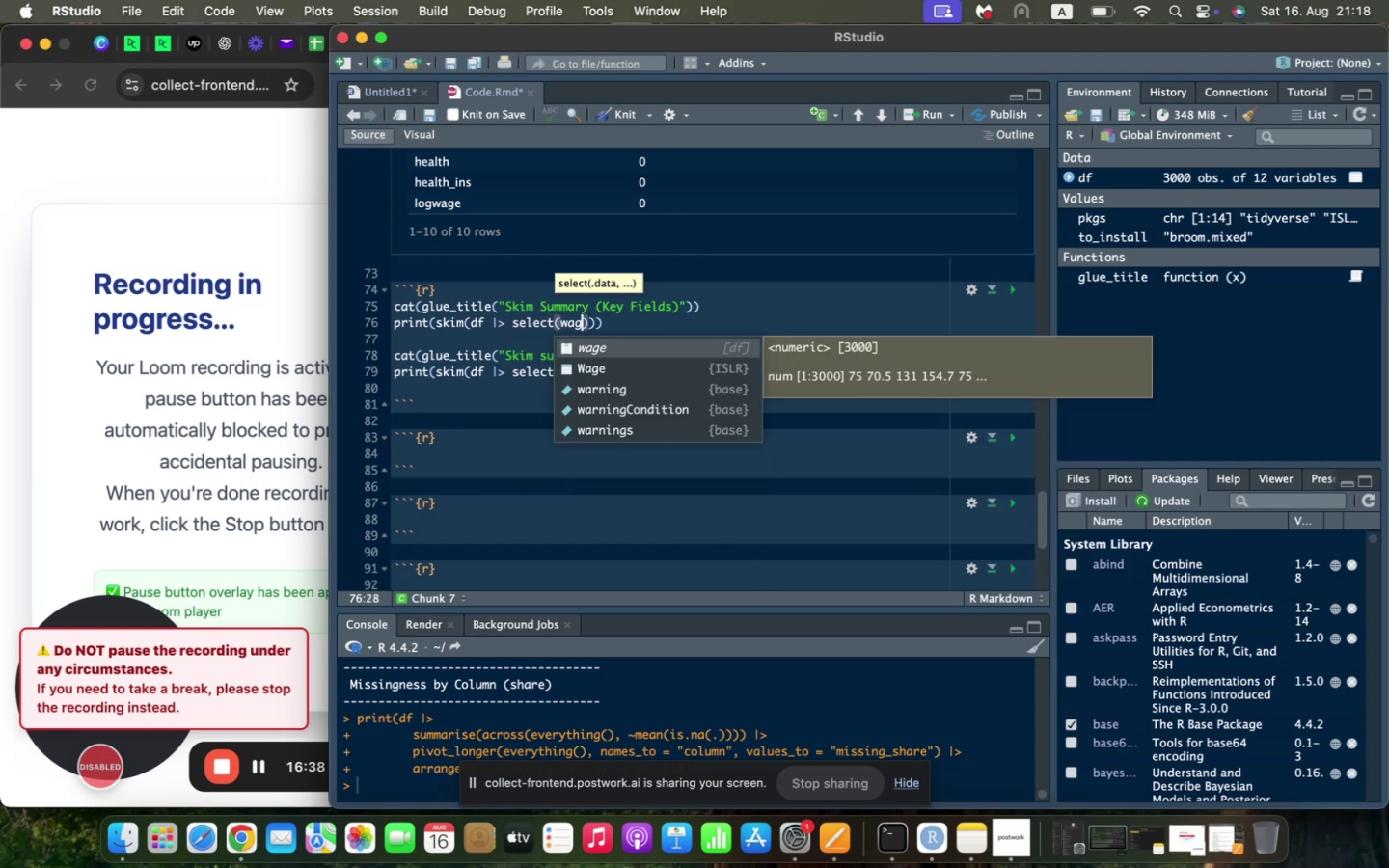 
 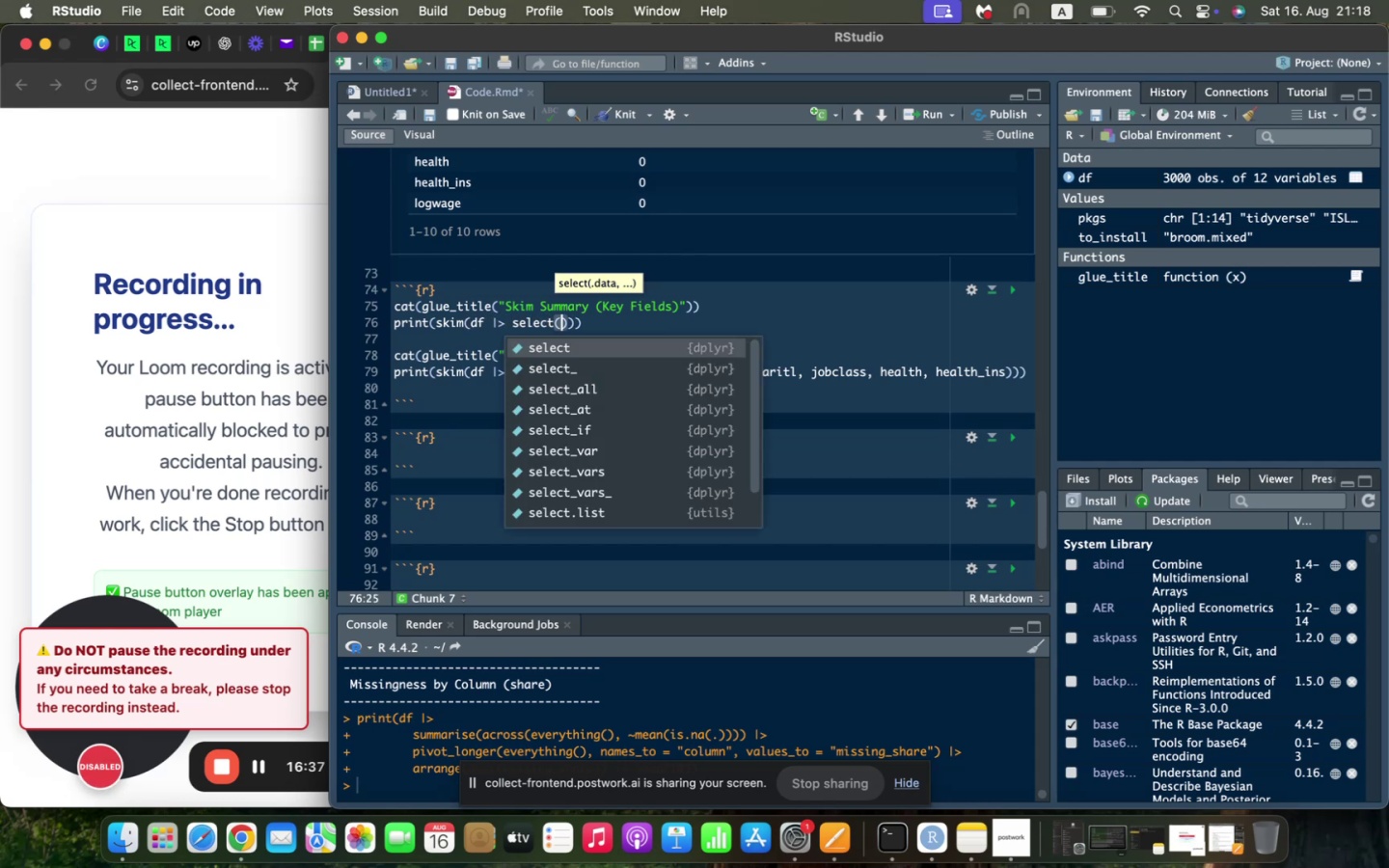 
key(Enter)
 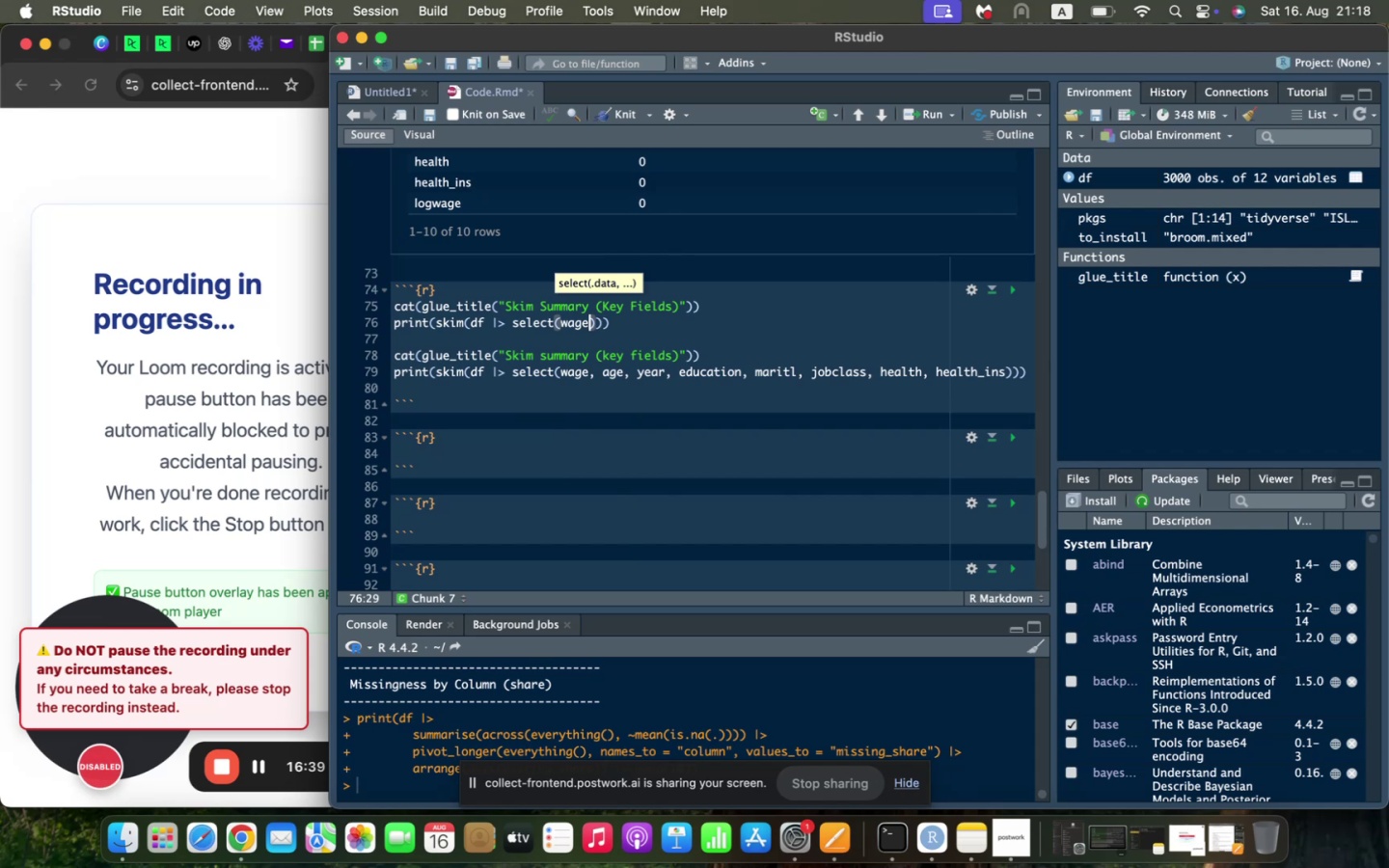 
type(, age, year, education, marit)
 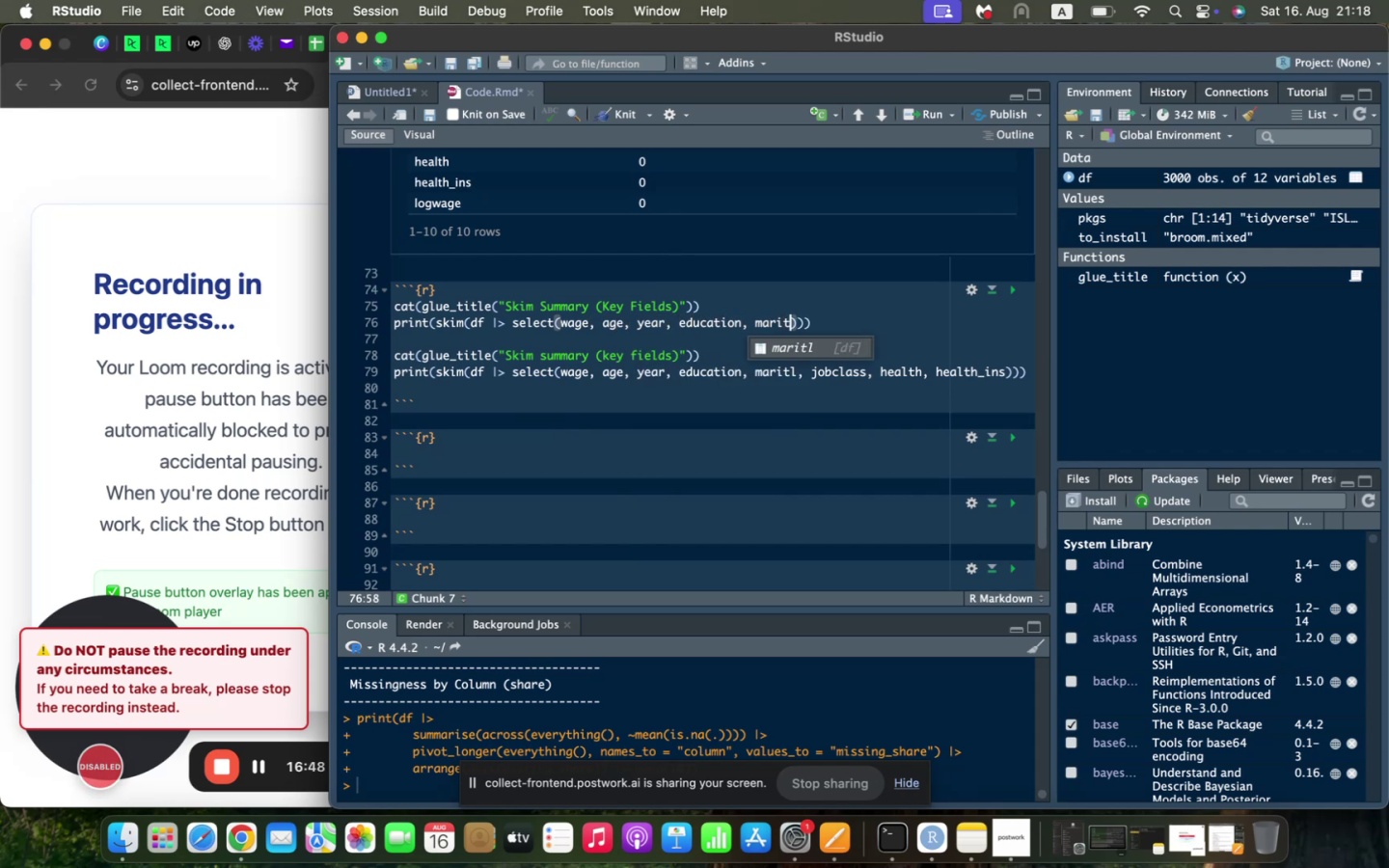 
key(Enter)
 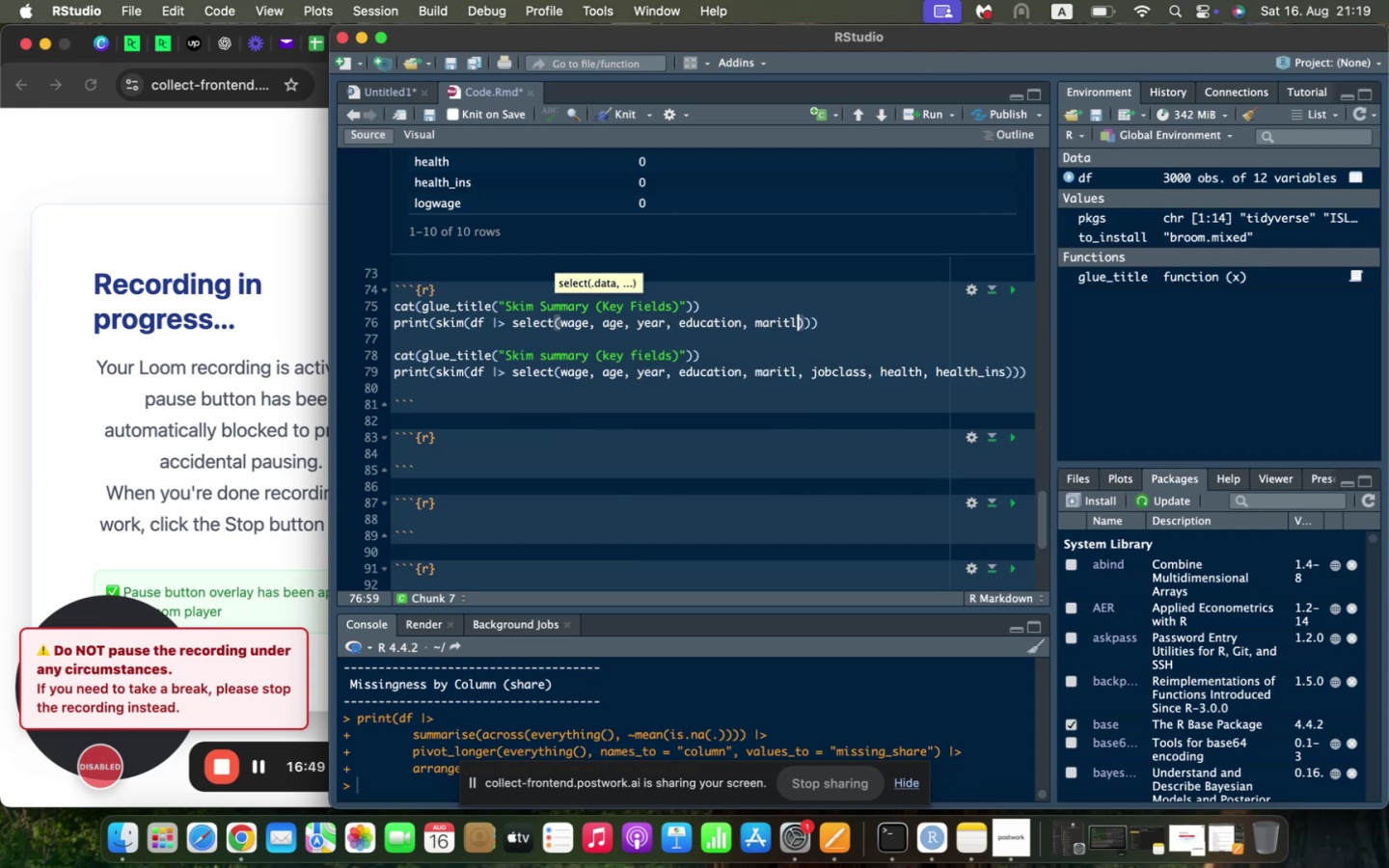 
type(, jobclass, health, )
key(Backspace)
key(Backspace)
type(, health_in)
 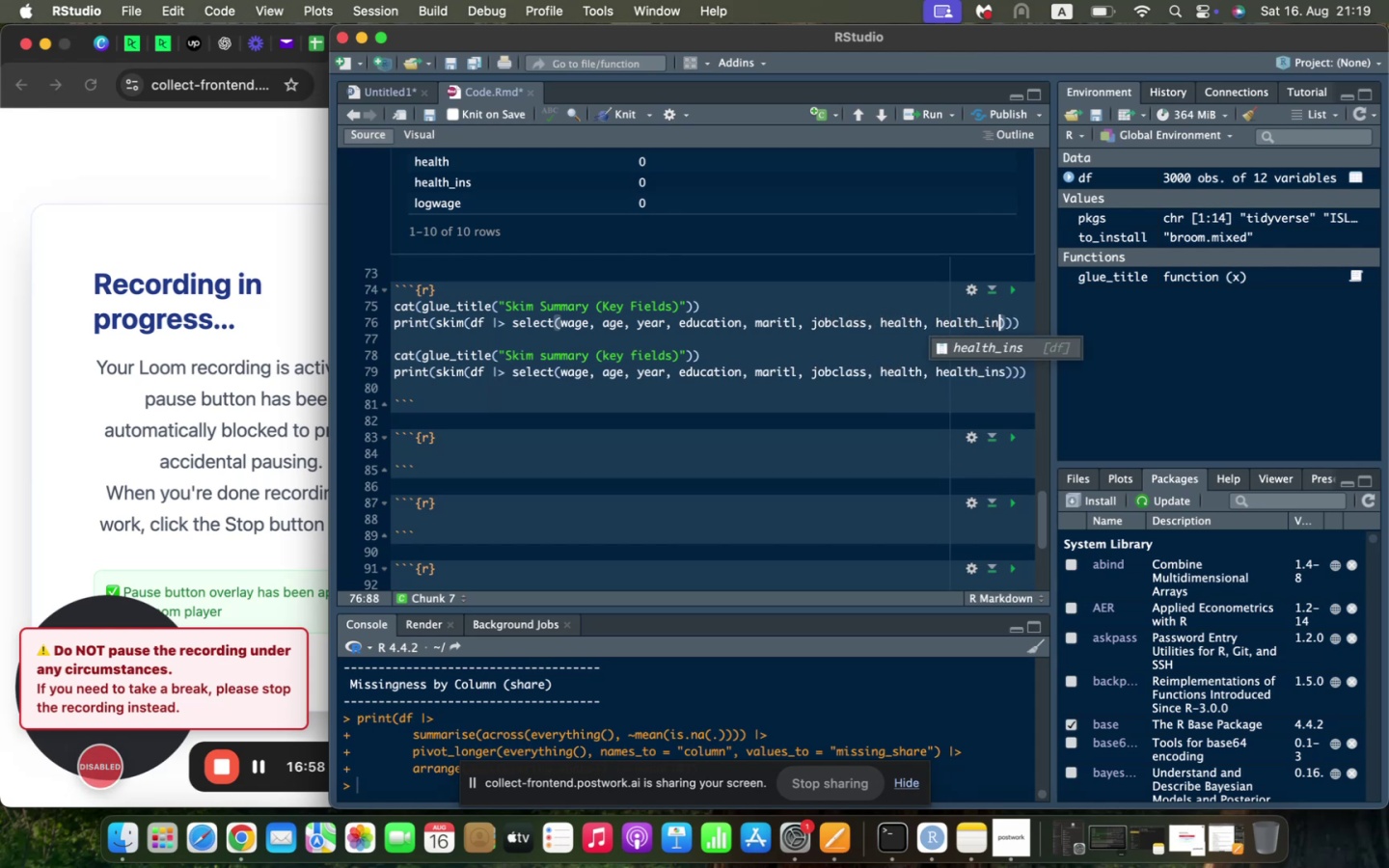 
key(Enter)
 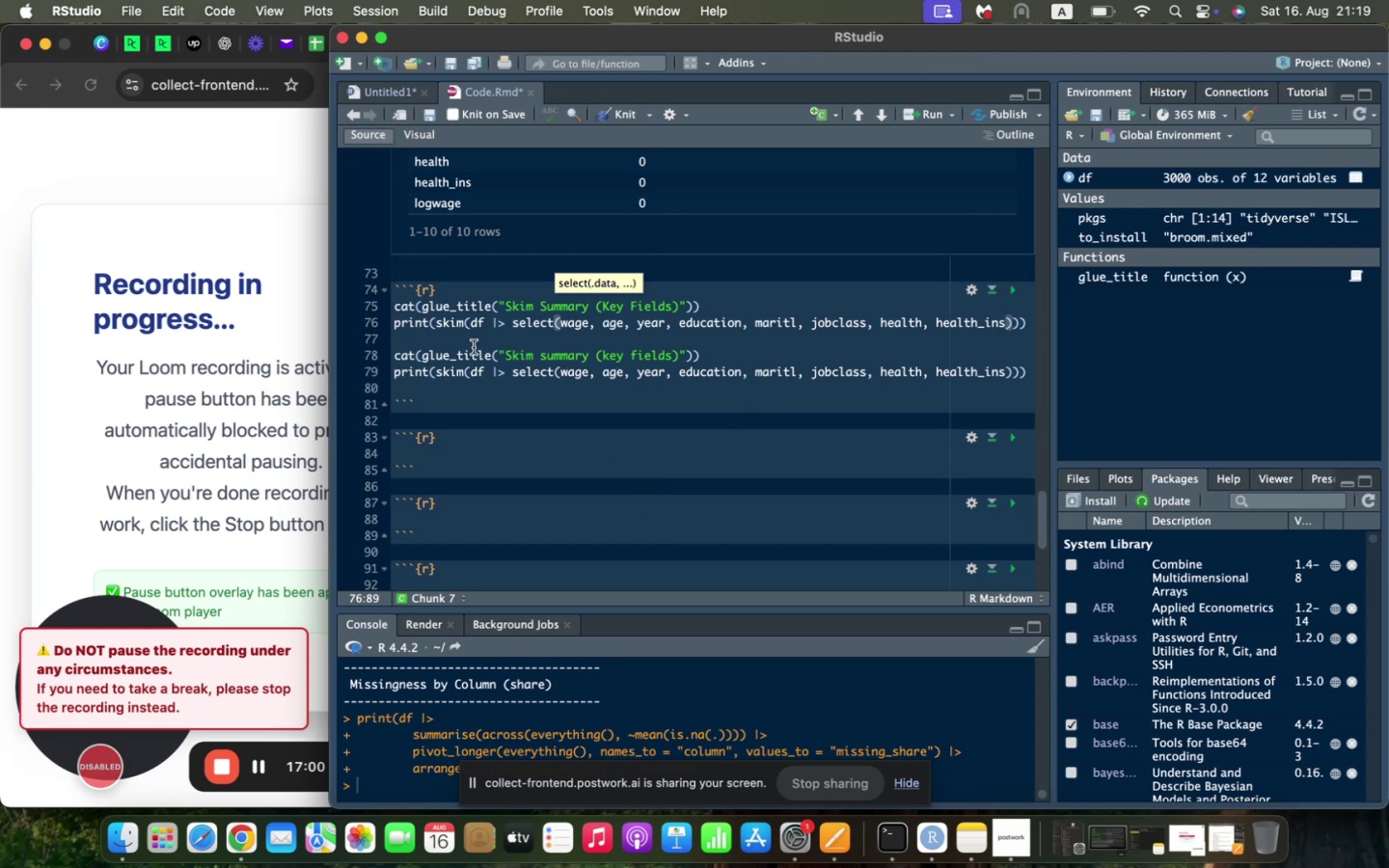 
left_click_drag(start_coordinate=[395, 357], to_coordinate=[403, 396])
 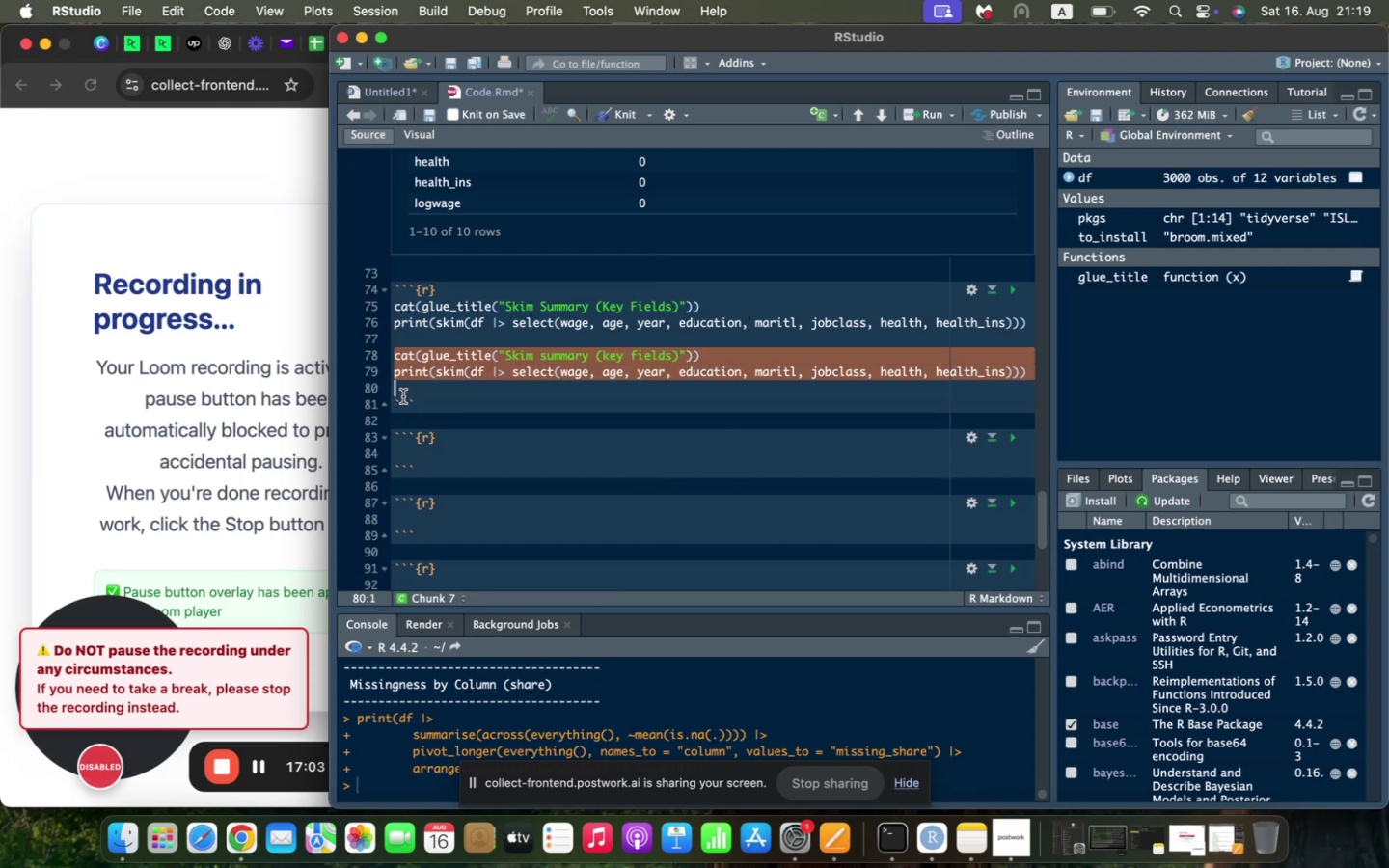 
key(Backspace)
 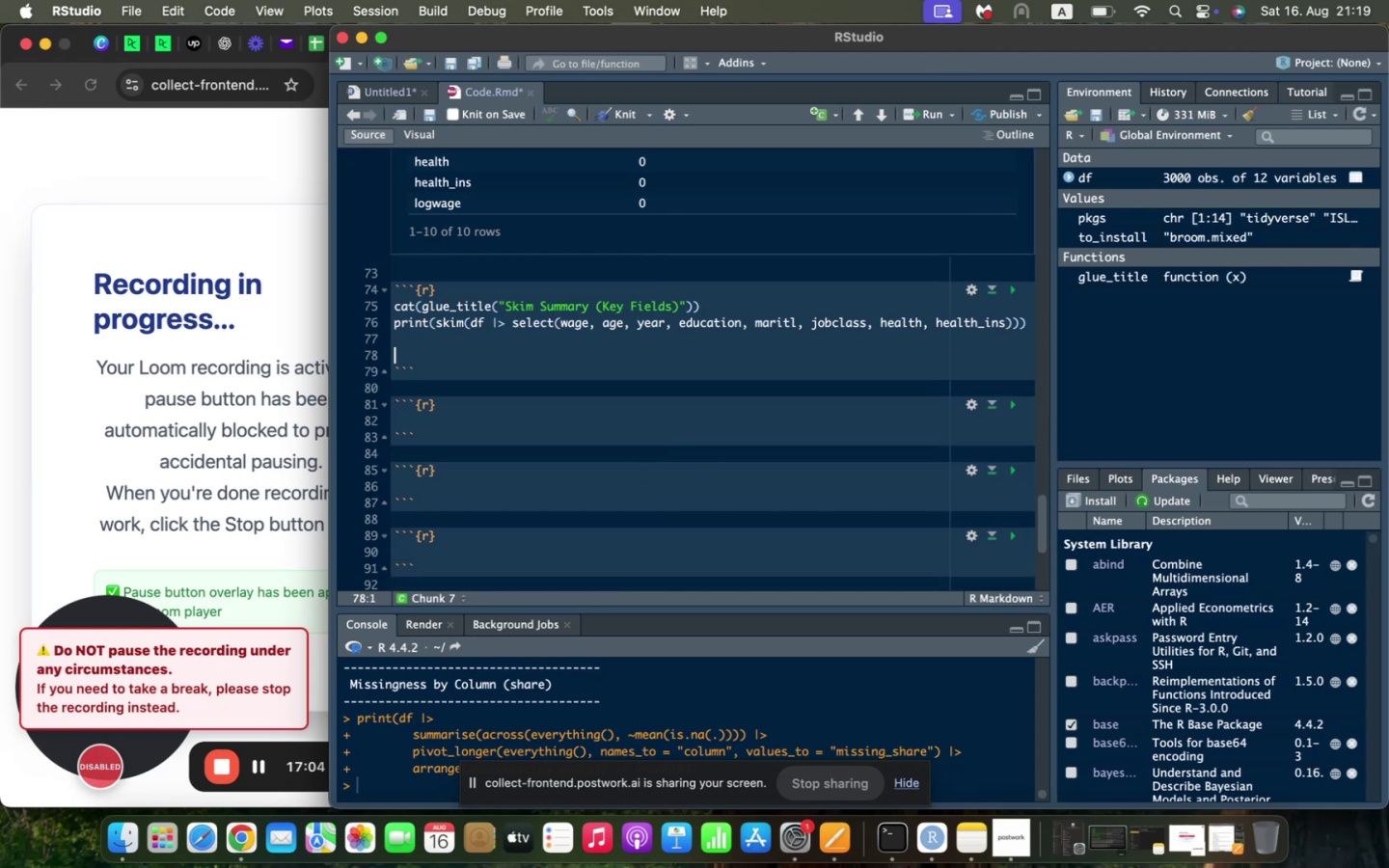 
key(Backspace)
 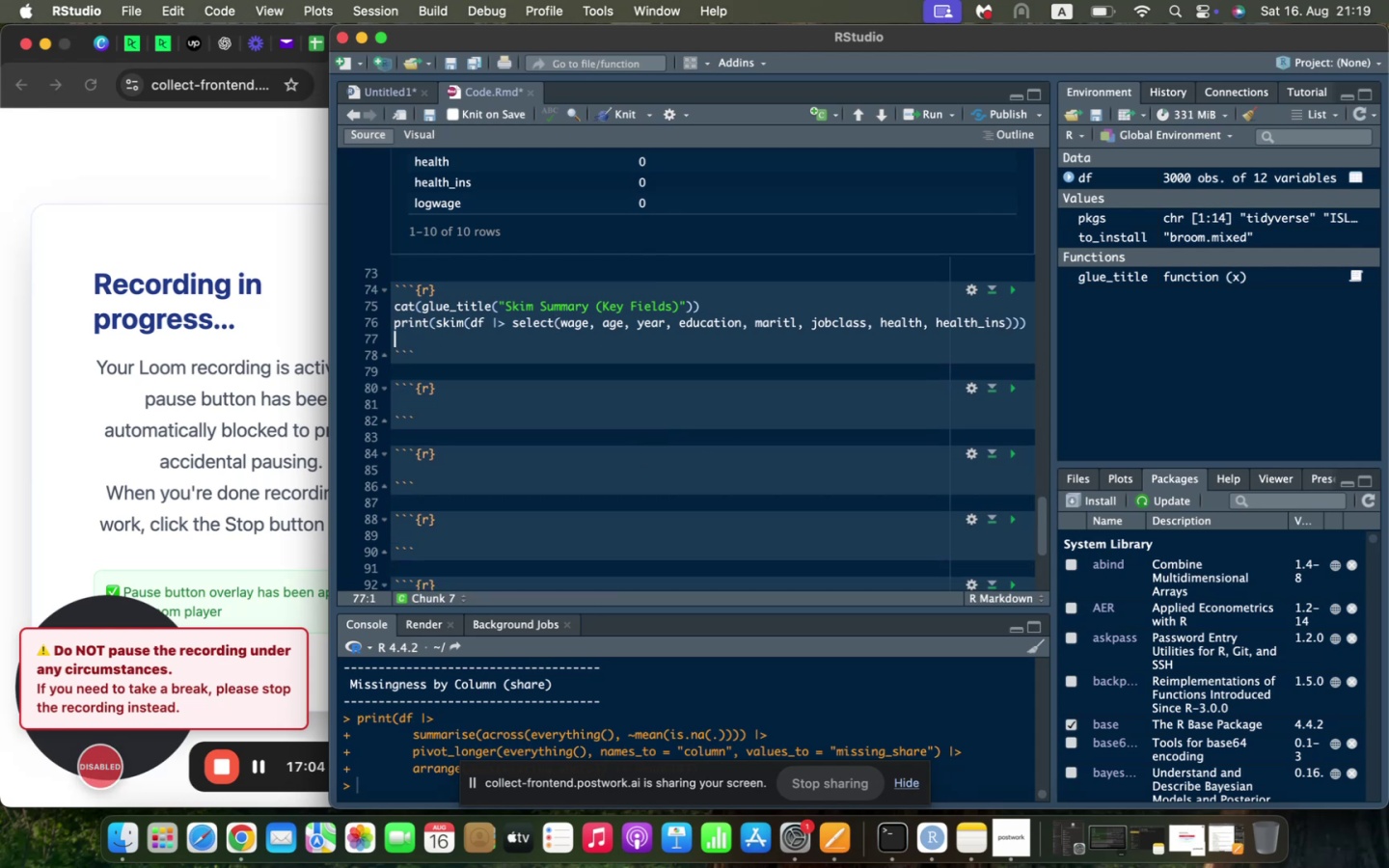 
key(Backspace)
 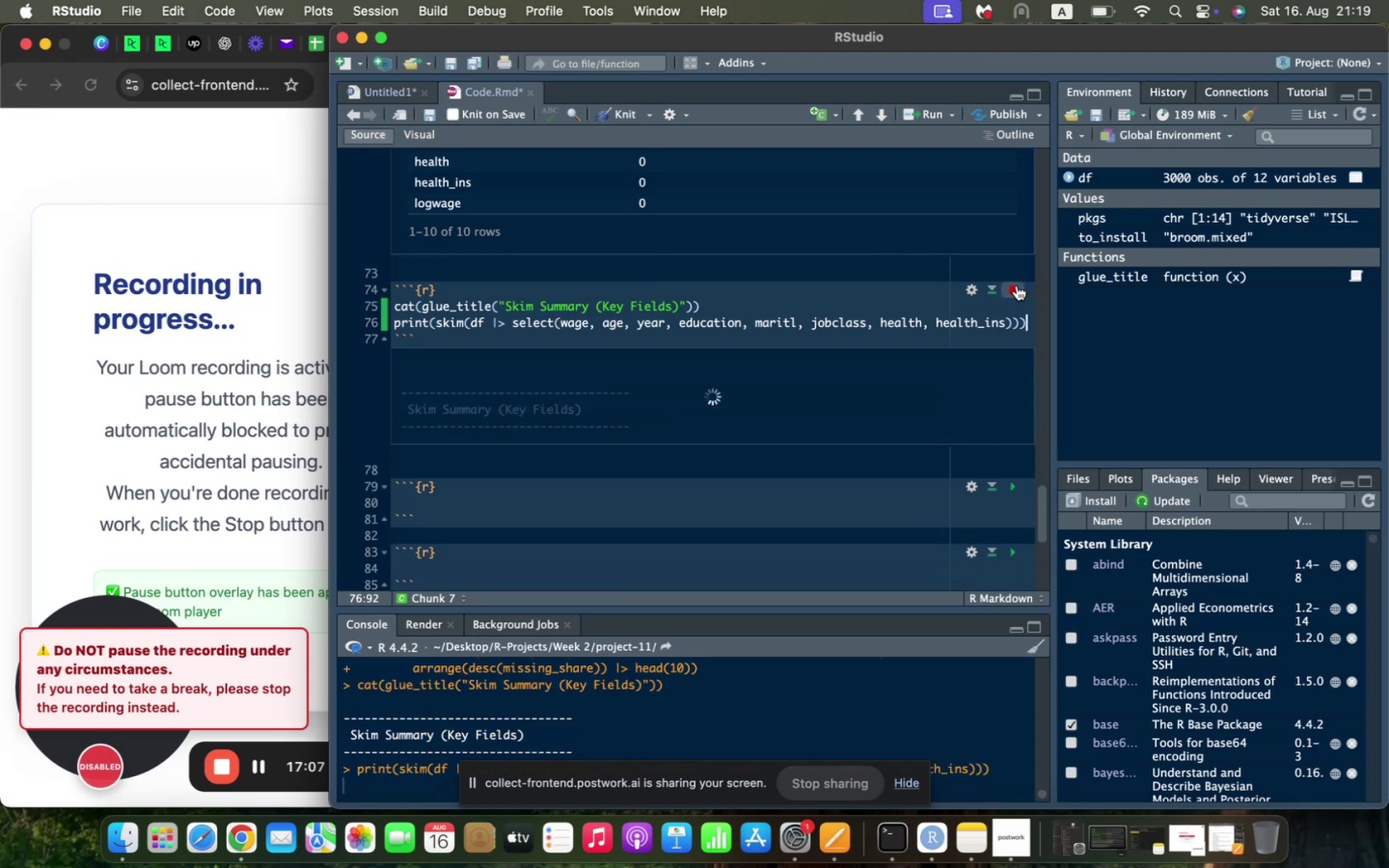 
scroll: coordinate [782, 398], scroll_direction: down, amount: 4.0
 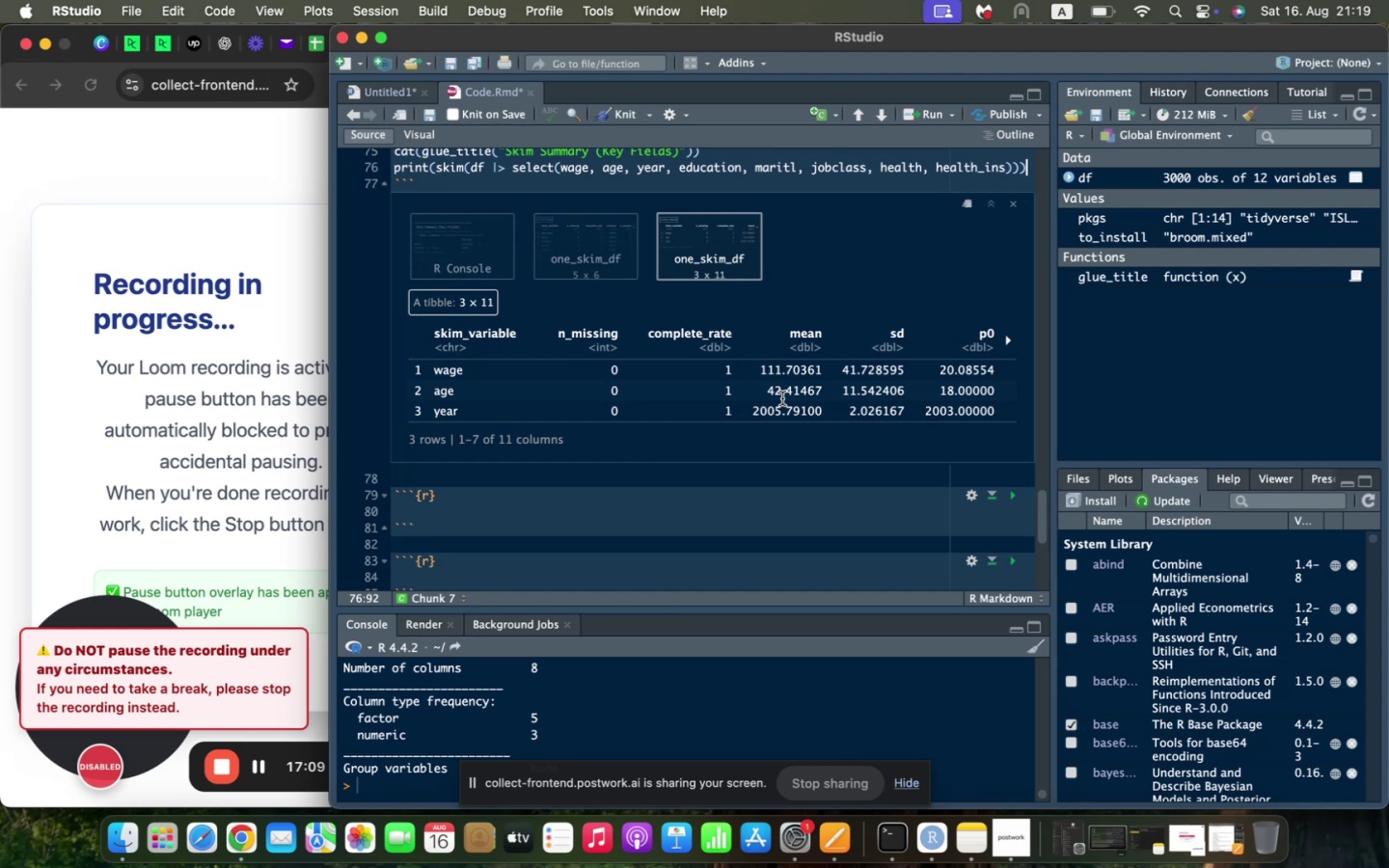 
scroll: coordinate [781, 397], scroll_direction: up, amount: 1.0
 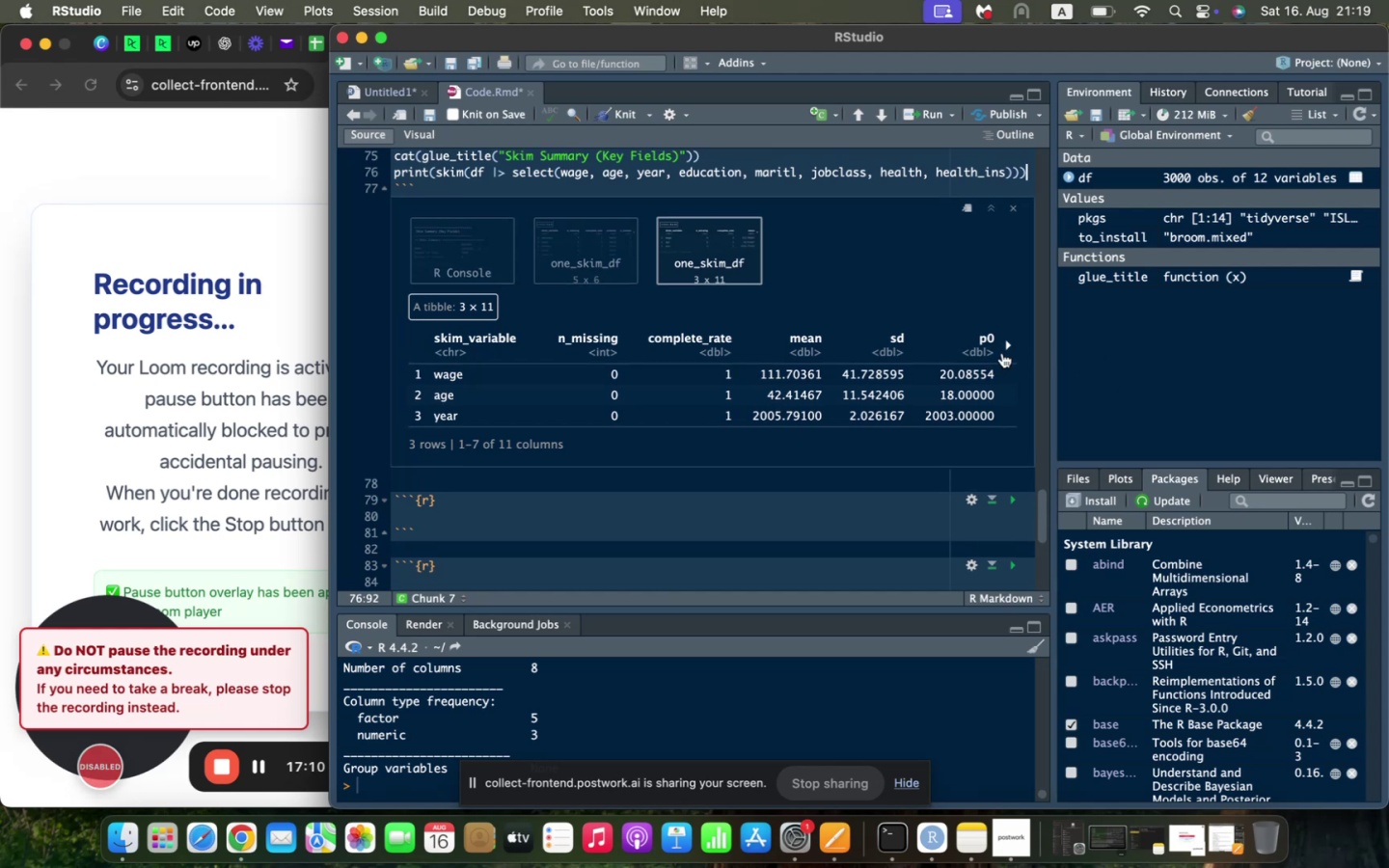 
left_click([1004, 349])
 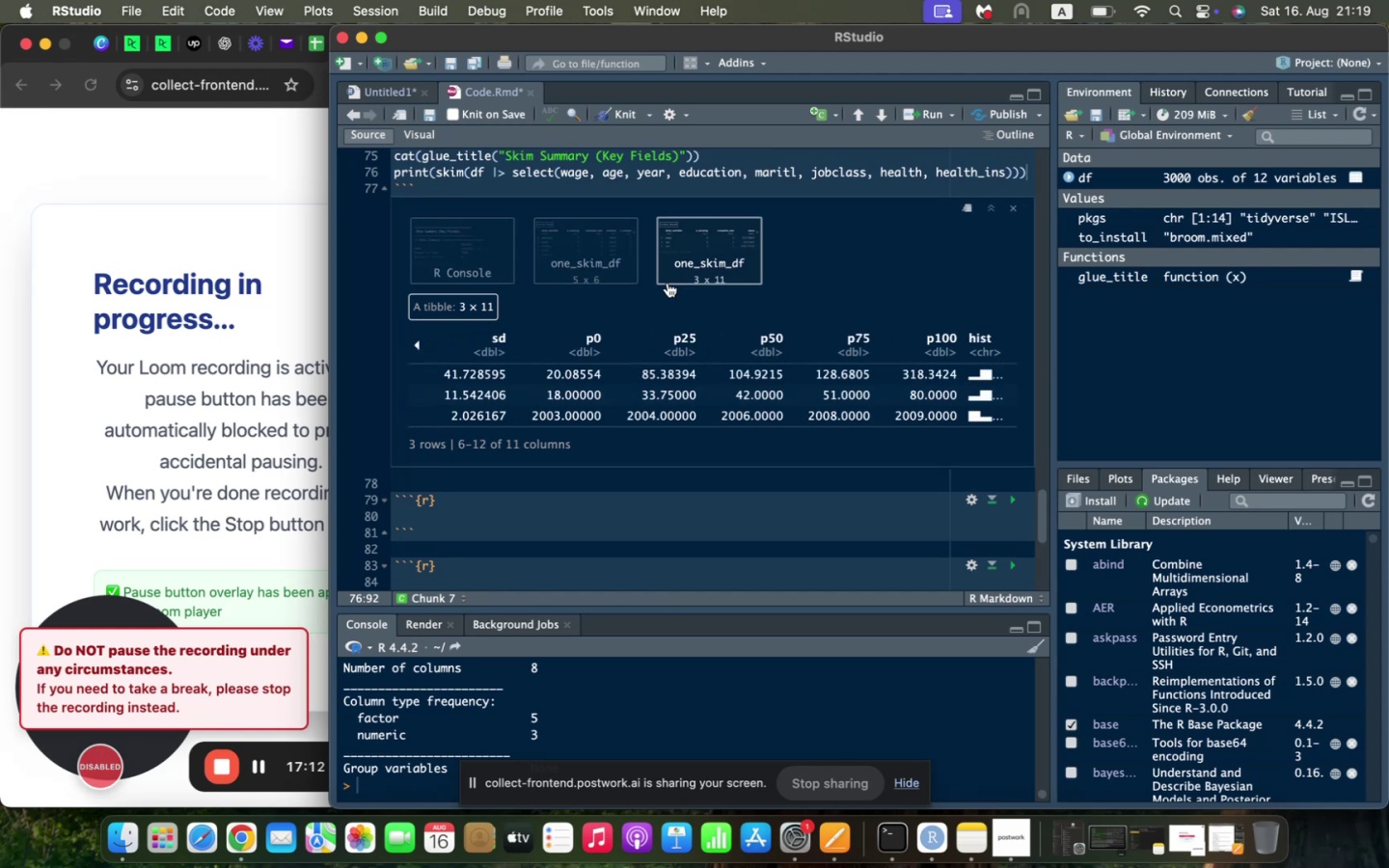 
left_click([576, 261])
 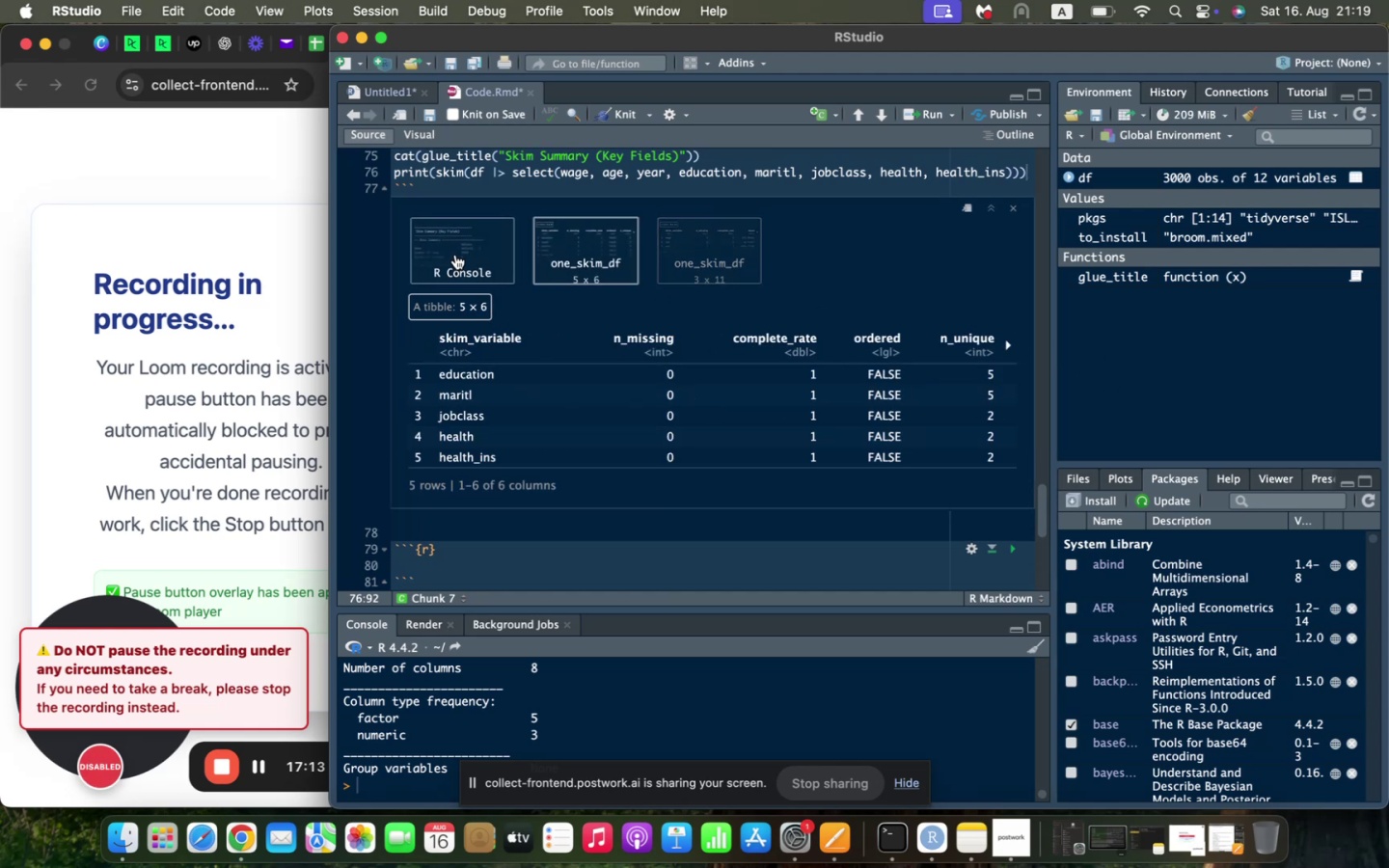 
left_click([455, 255])
 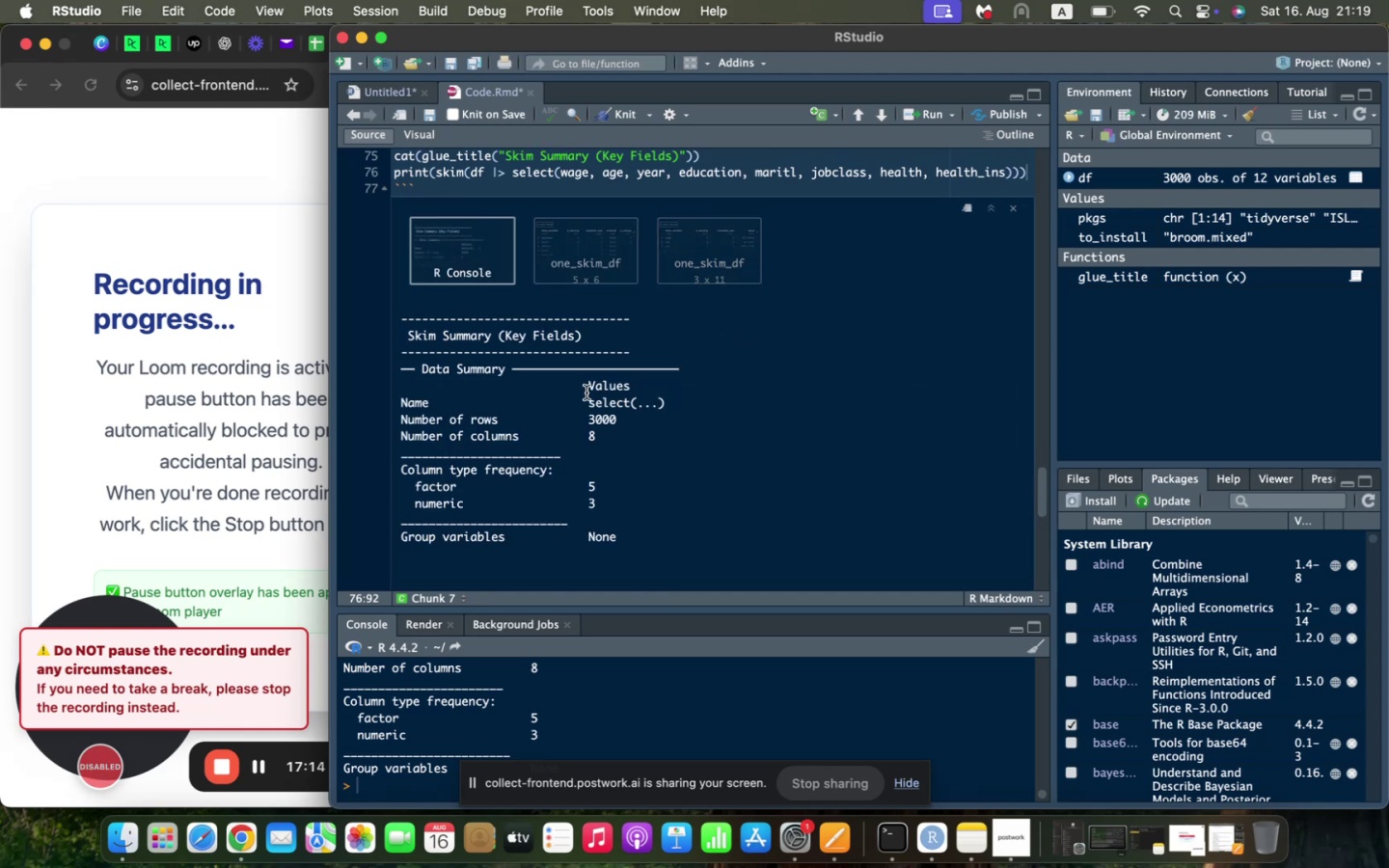 
scroll: coordinate [586, 393], scroll_direction: down, amount: 11.0
 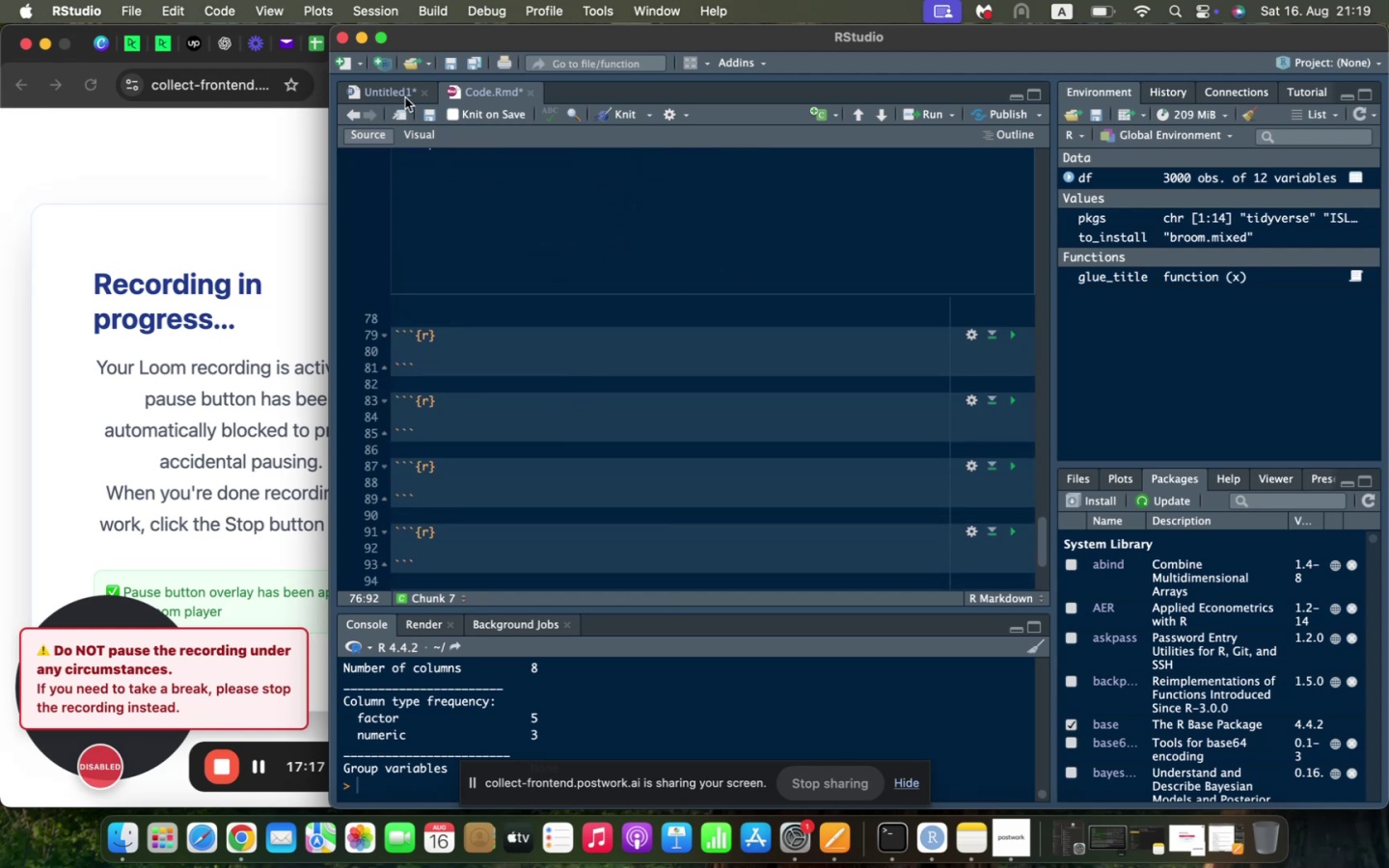 
left_click([401, 93])
 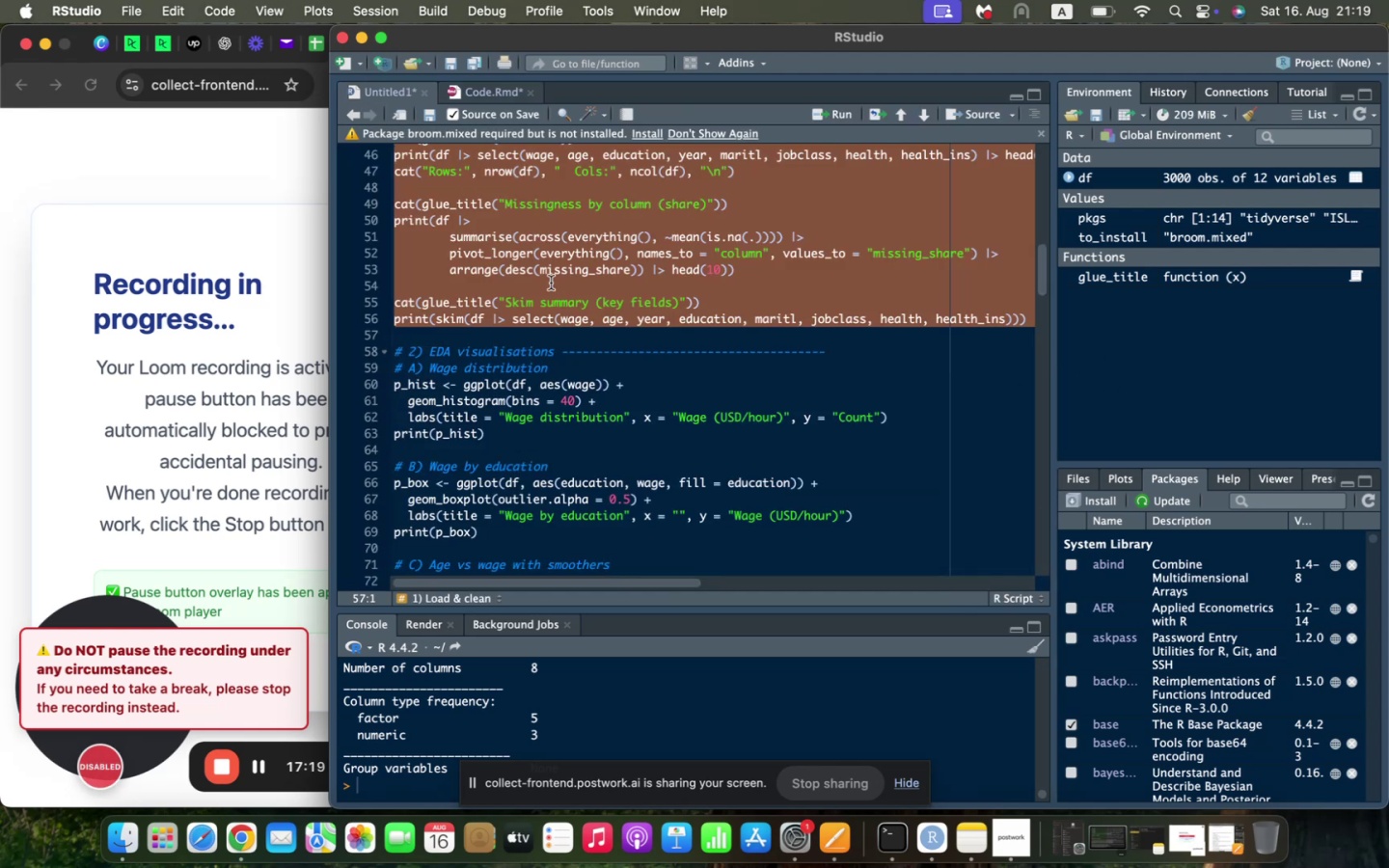 
scroll: coordinate [551, 283], scroll_direction: down, amount: 4.0
 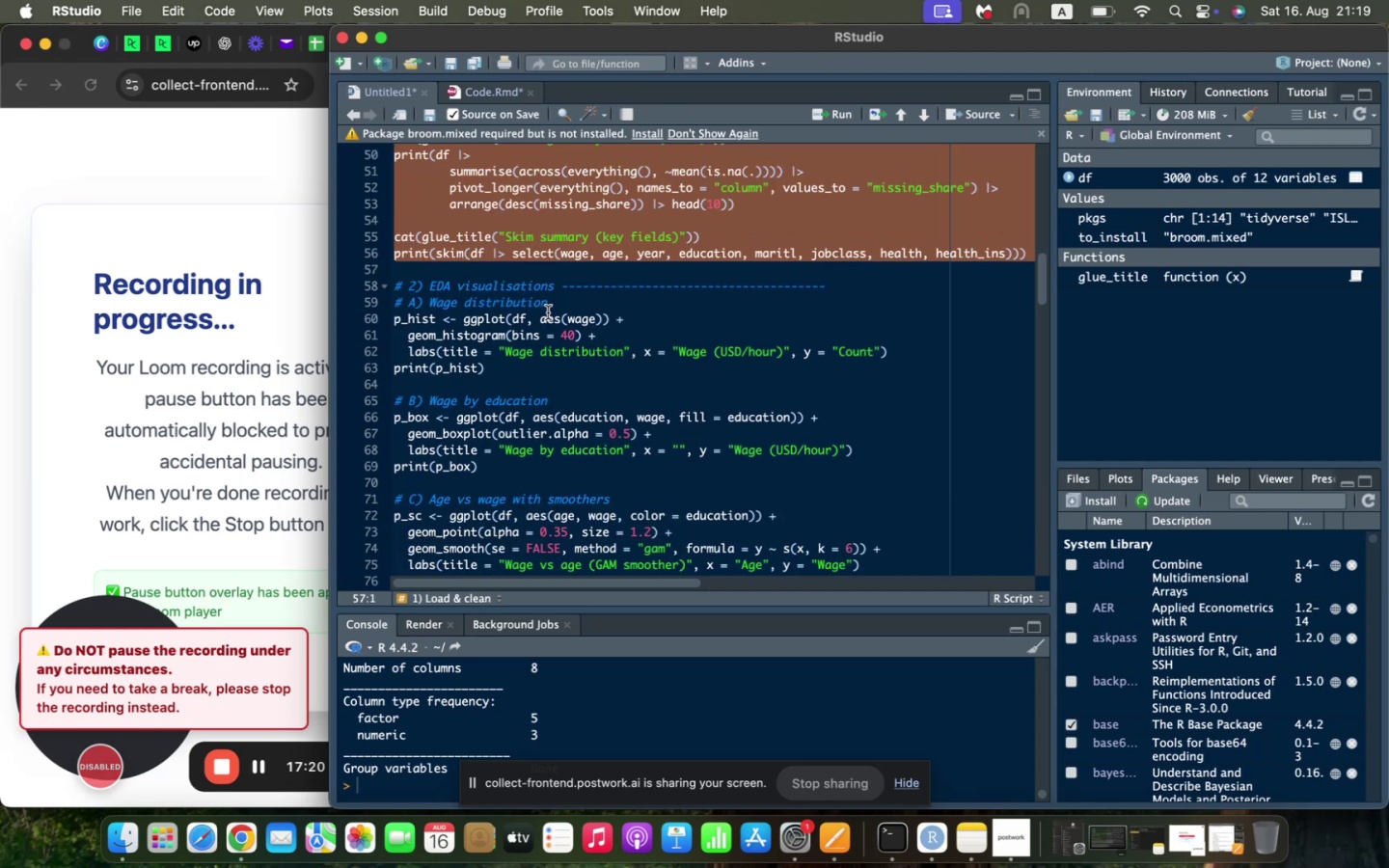 
left_click([548, 312])
 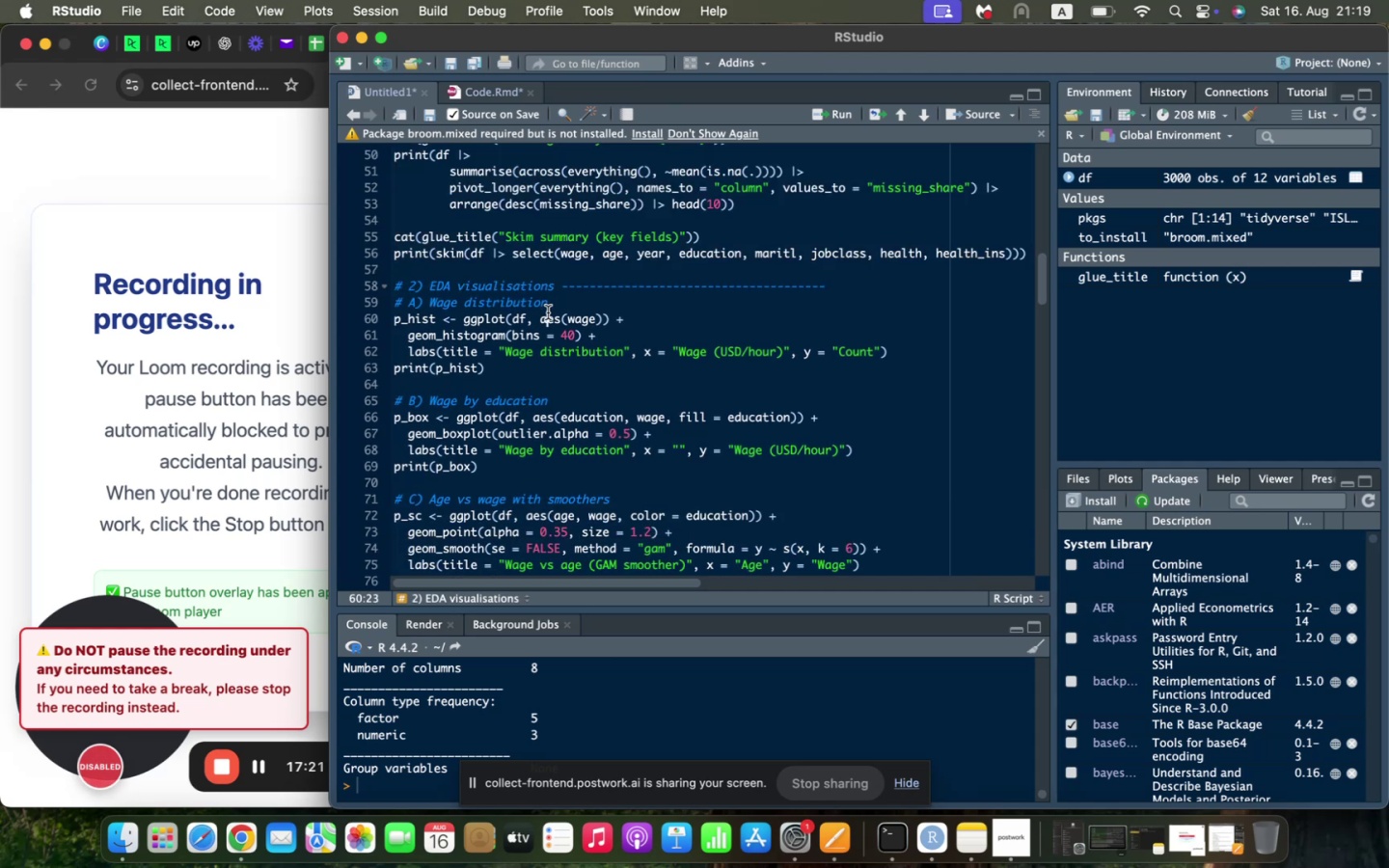 
scroll: coordinate [548, 312], scroll_direction: down, amount: 2.0
 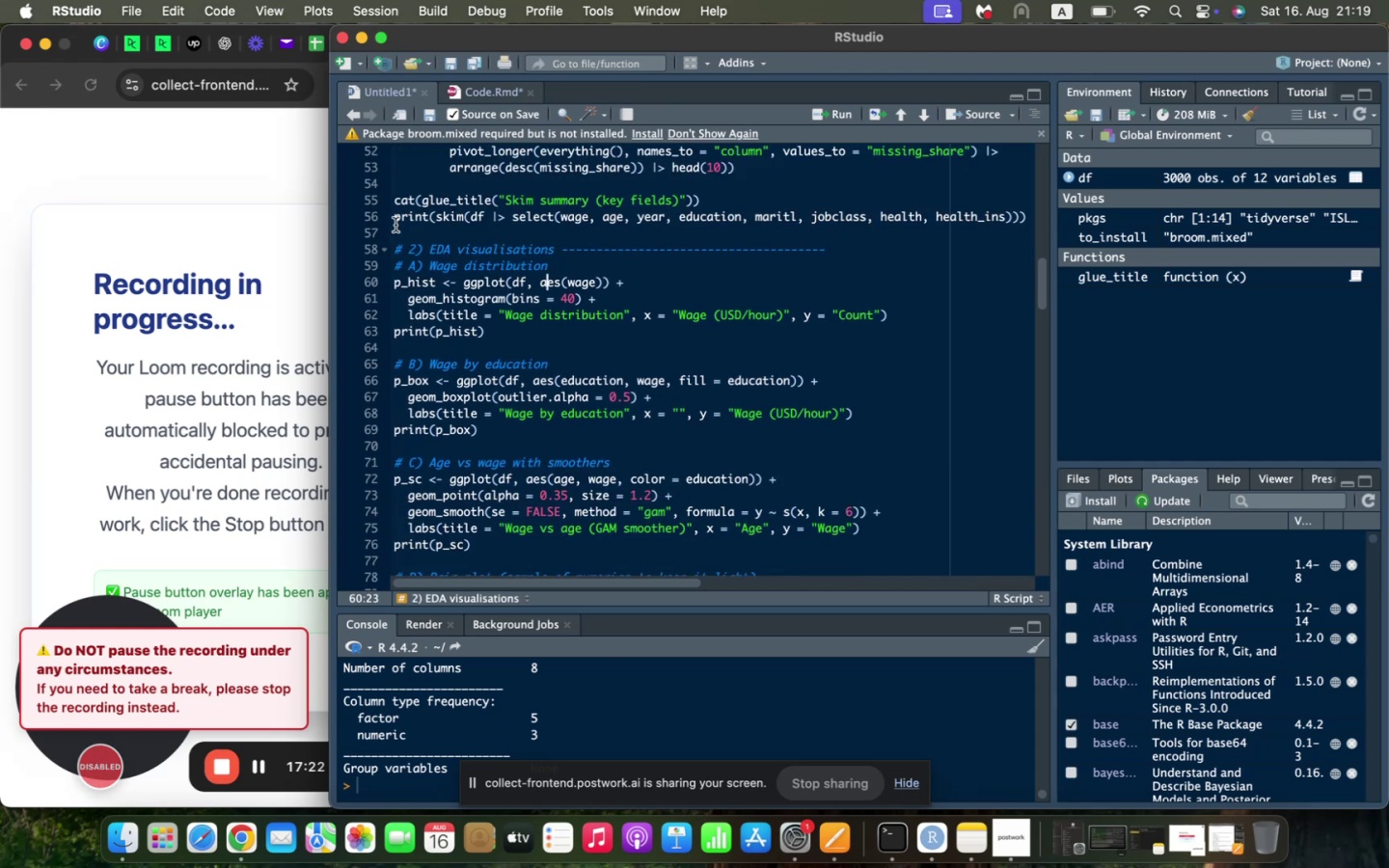 
left_click_drag(start_coordinate=[395, 249], to_coordinate=[700, 331])
 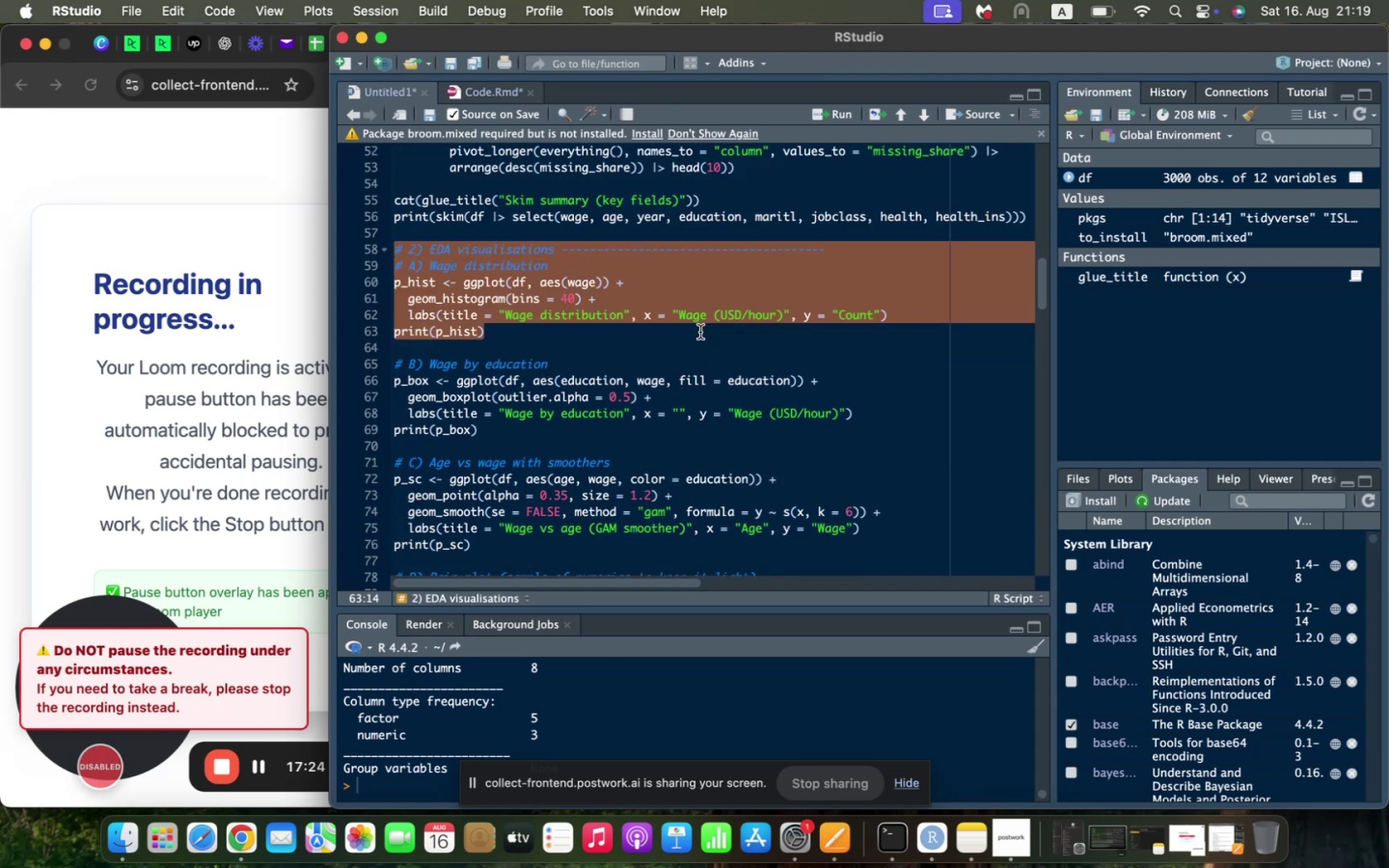 
key(Meta+CommandLeft)
 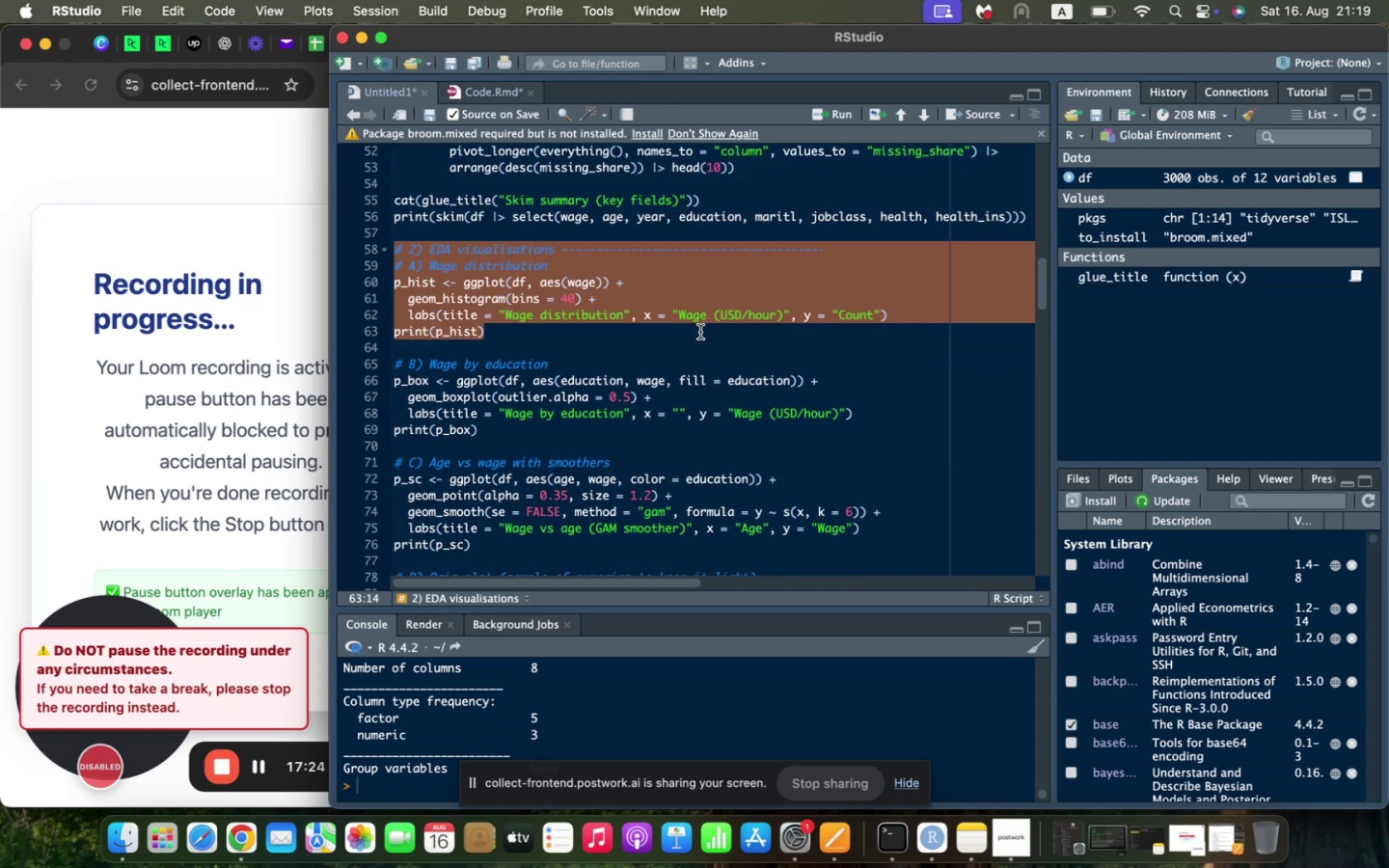 
key(Meta+C)
 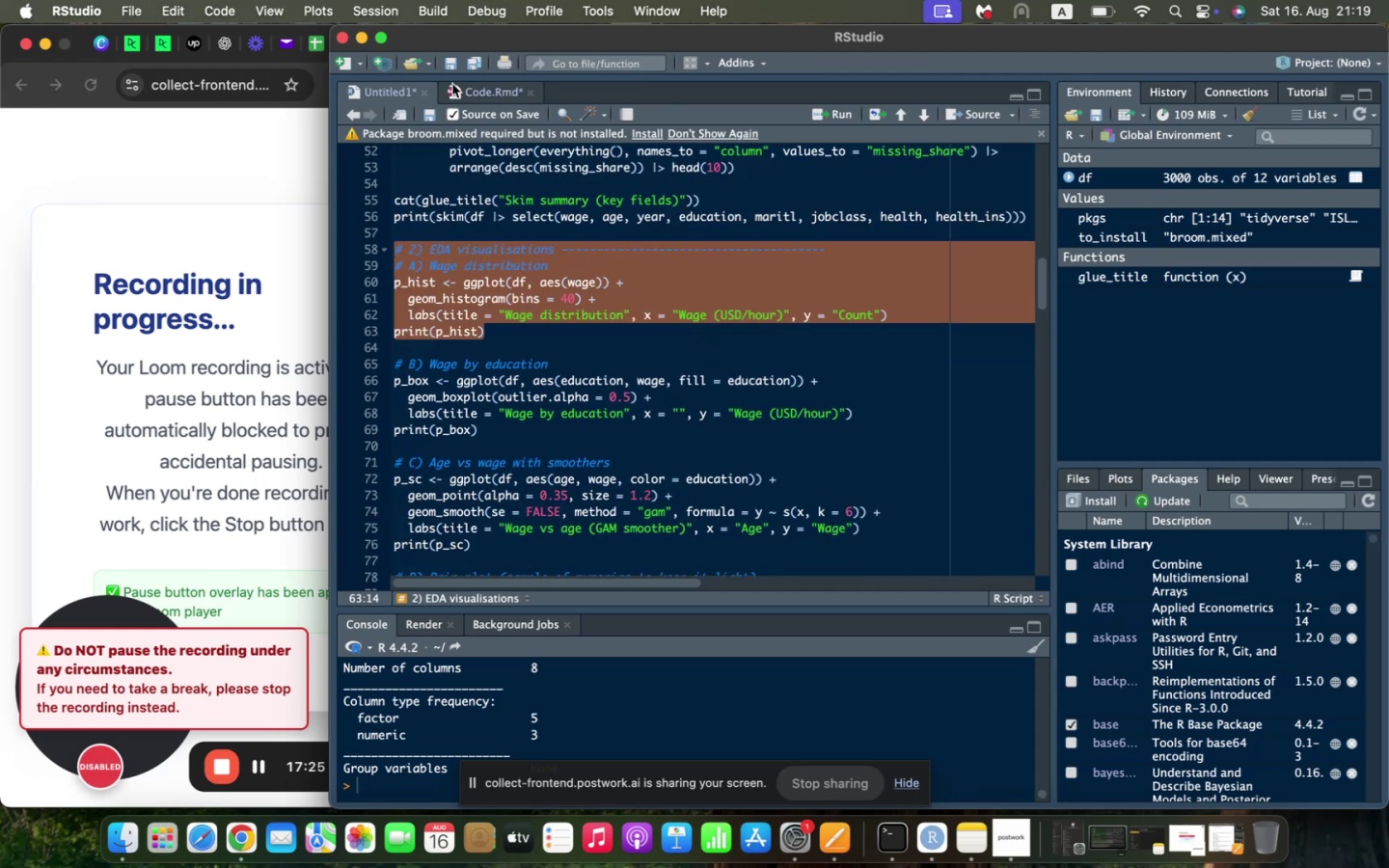 
left_click([454, 84])
 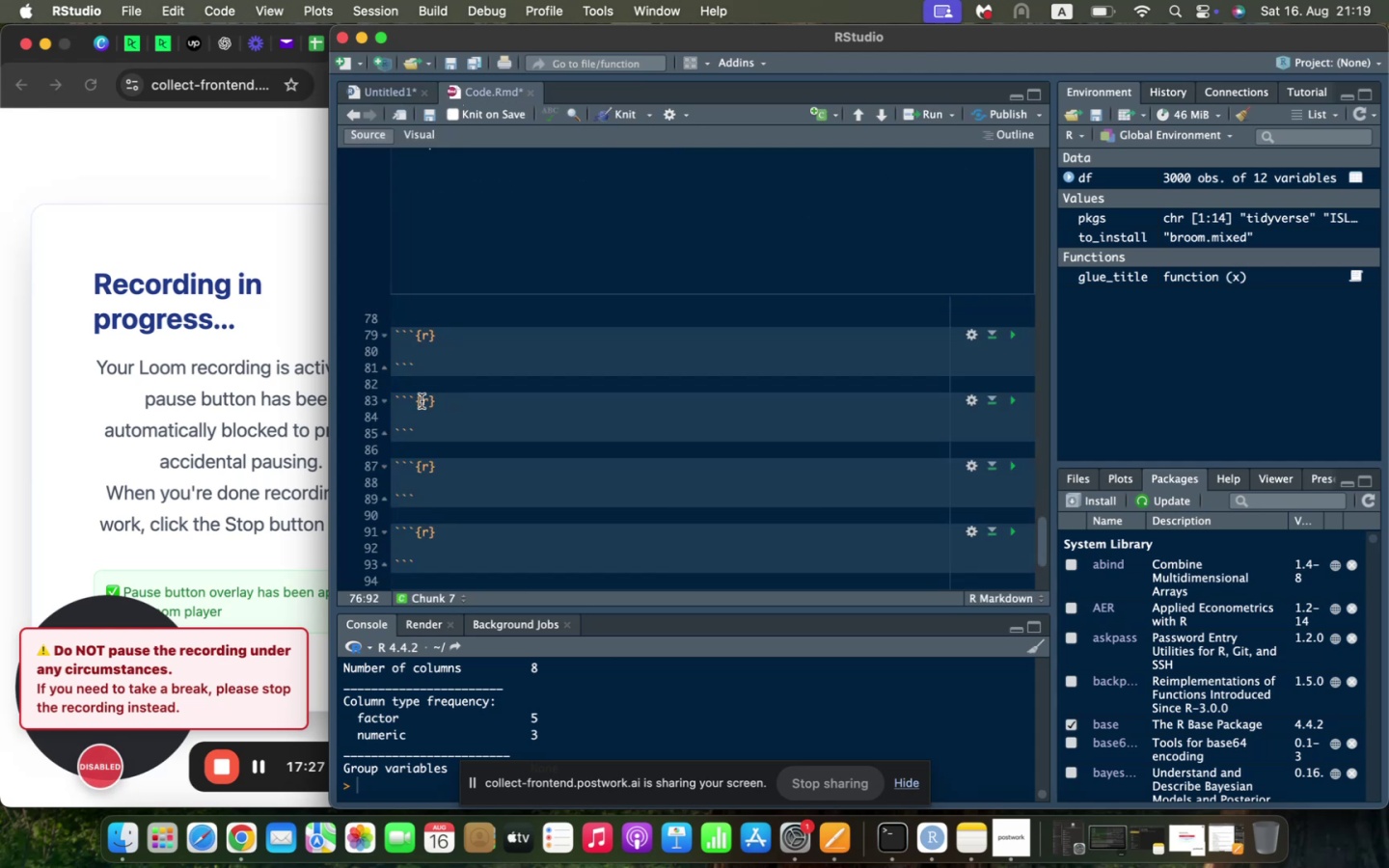 
left_click([421, 414])
 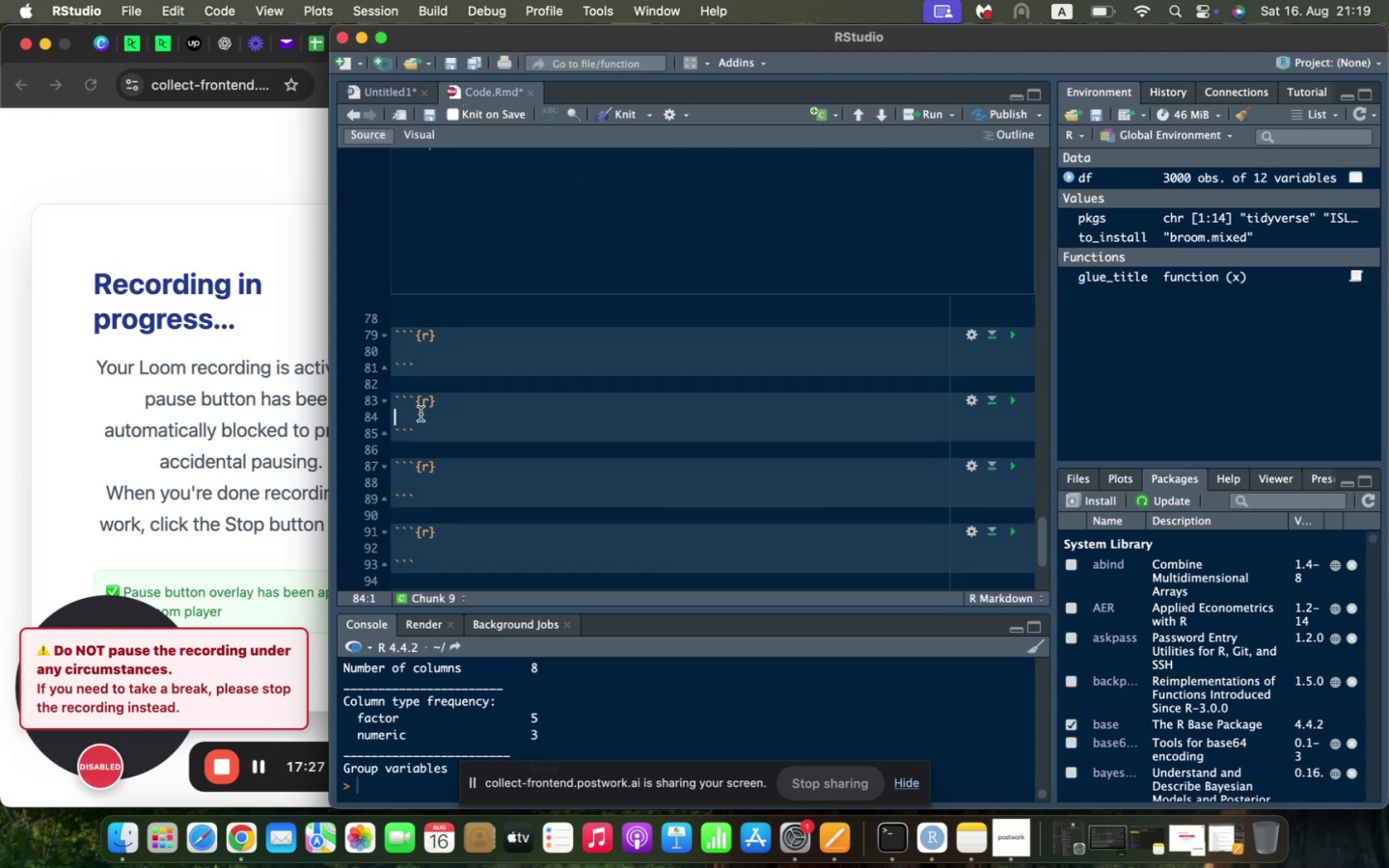 
key(Meta+V)
 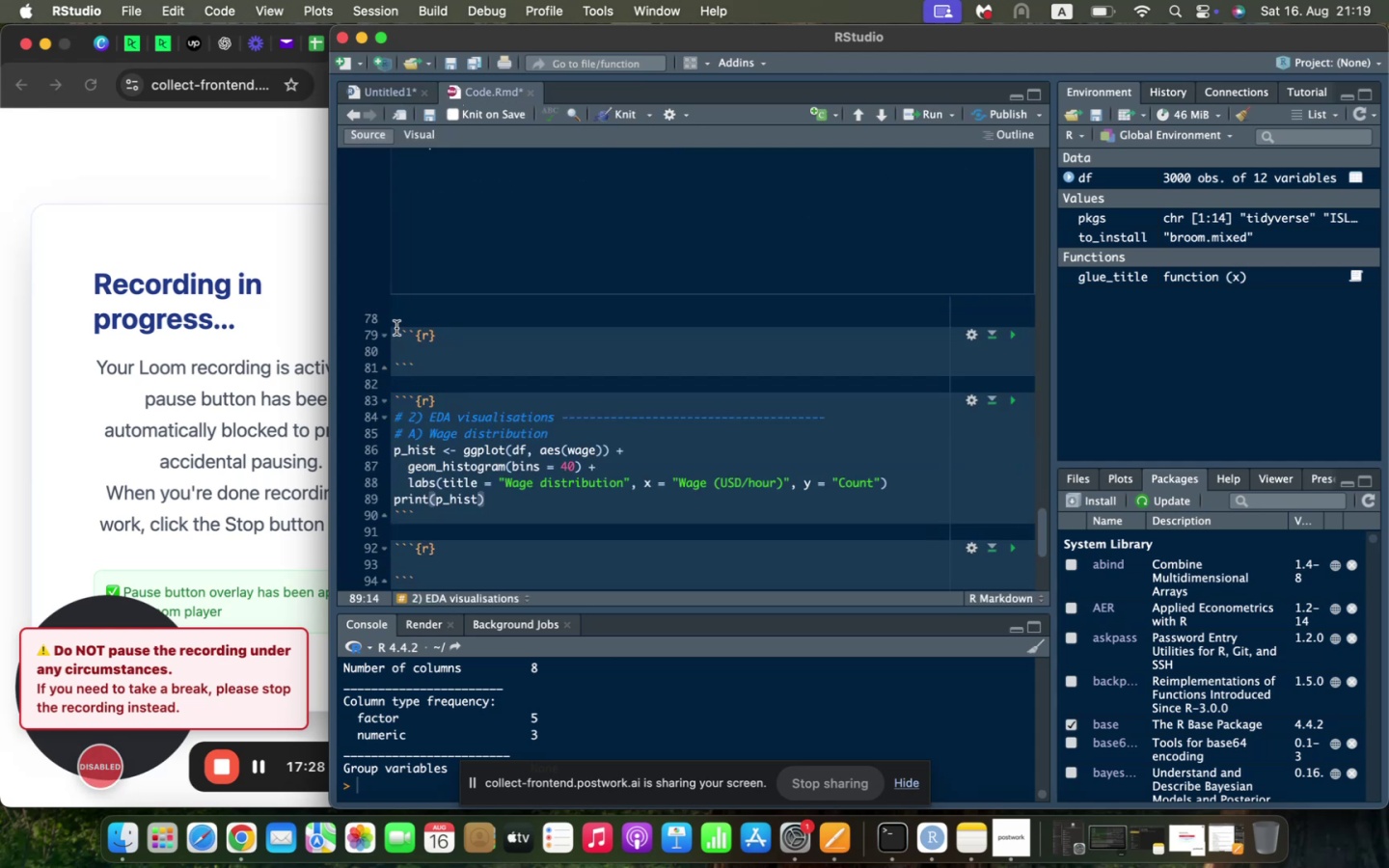 
left_click([395, 328])
 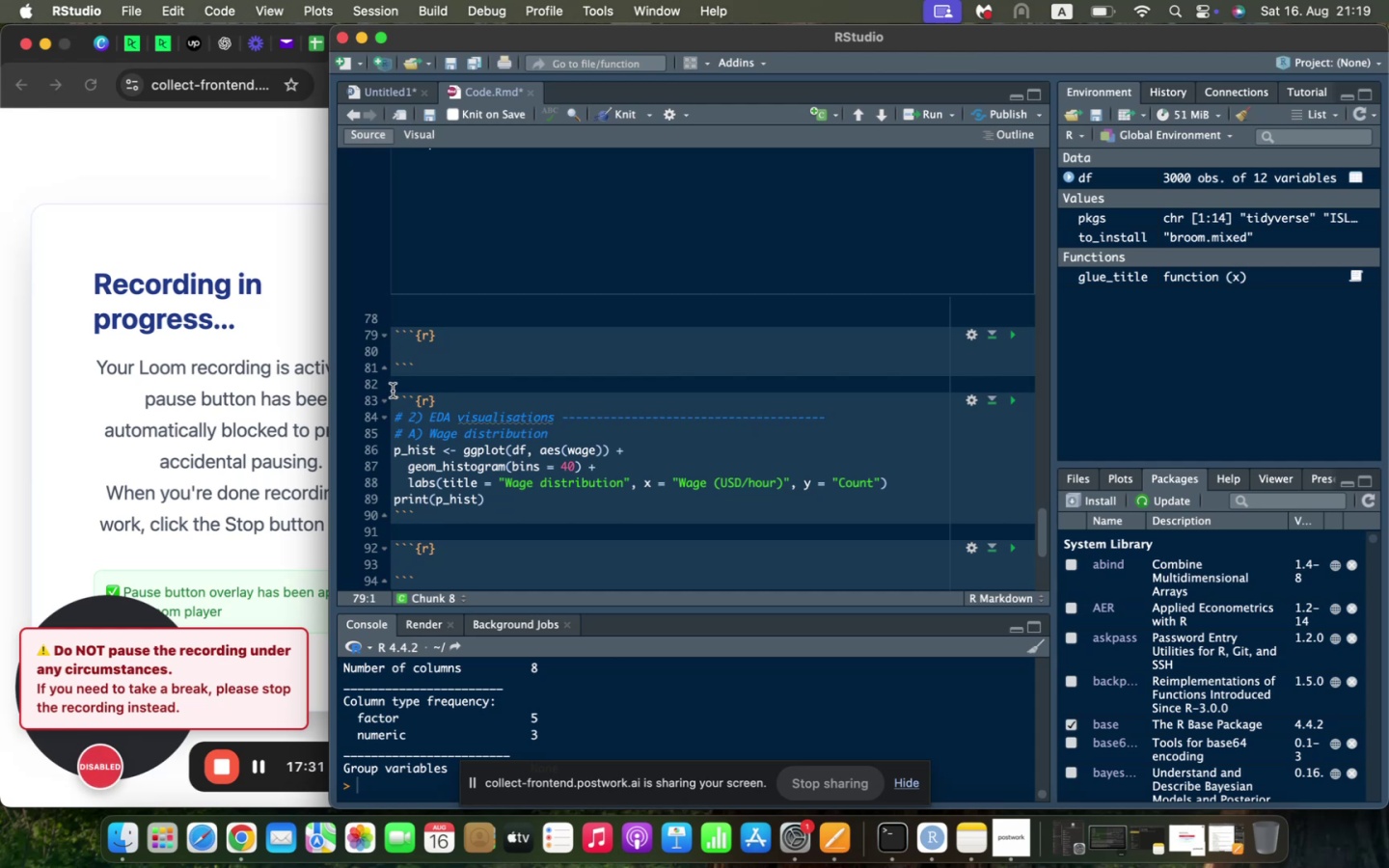 
key(Enter)
 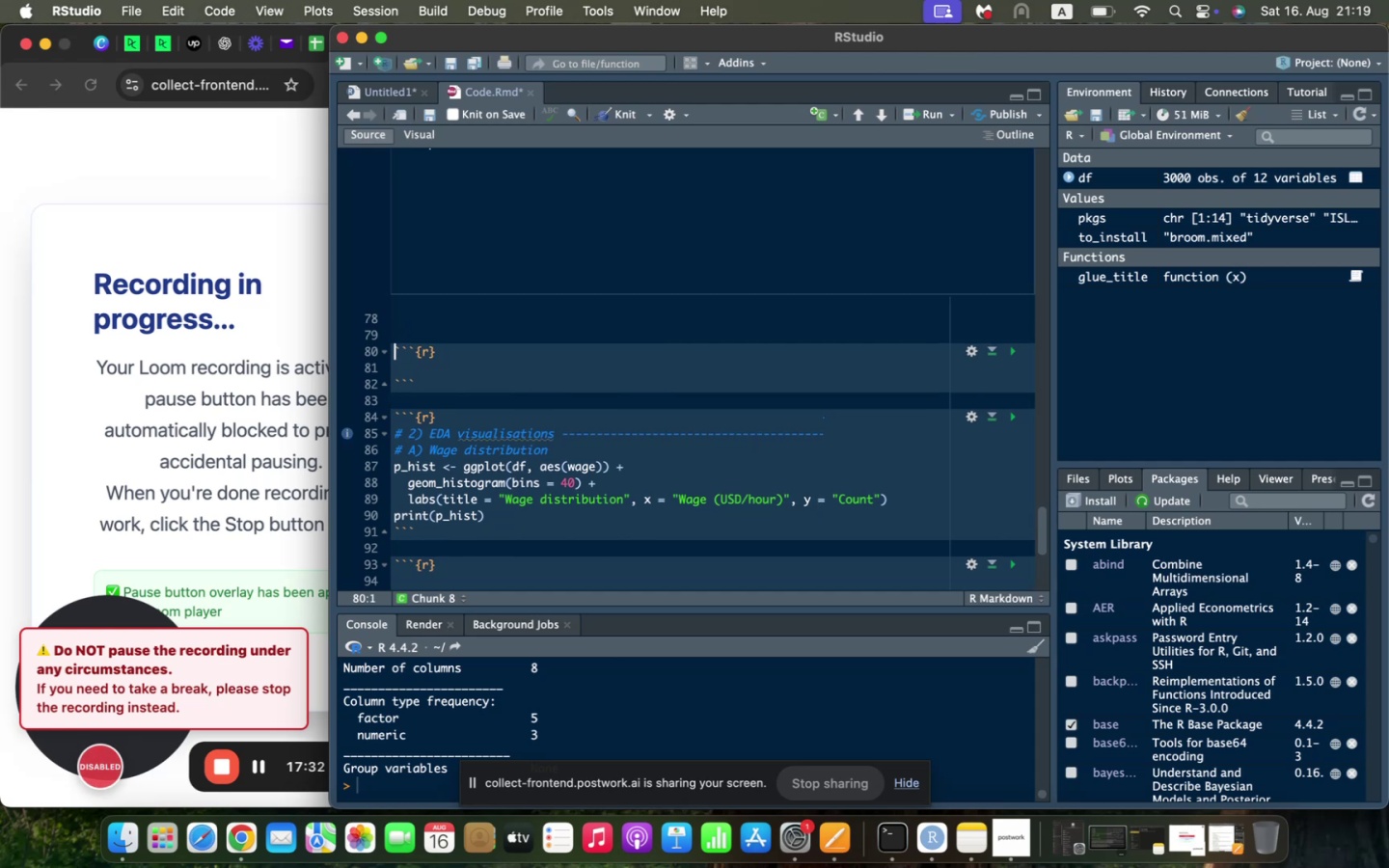 
key(ArrowUp)
 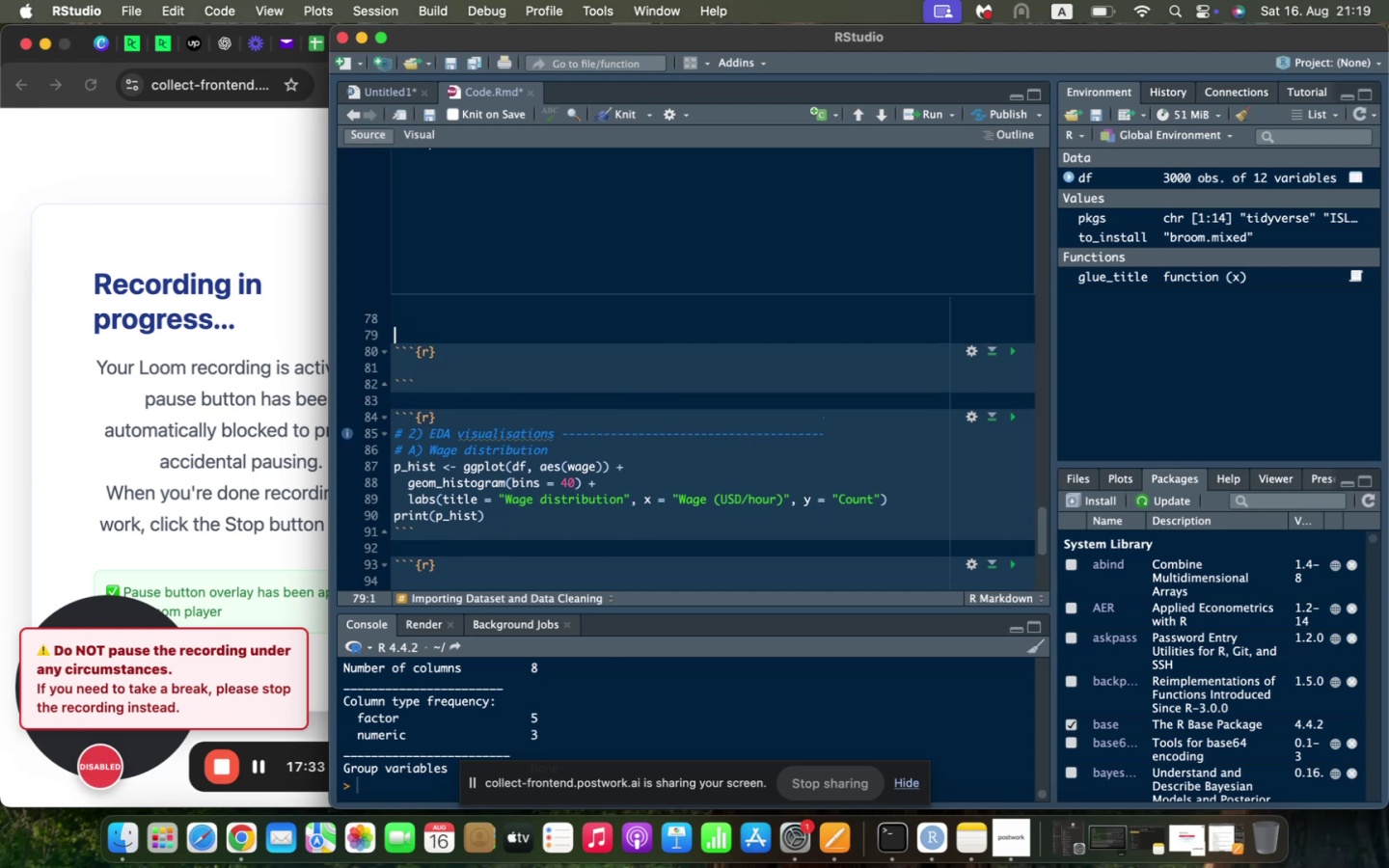 
key(ArrowUp)
 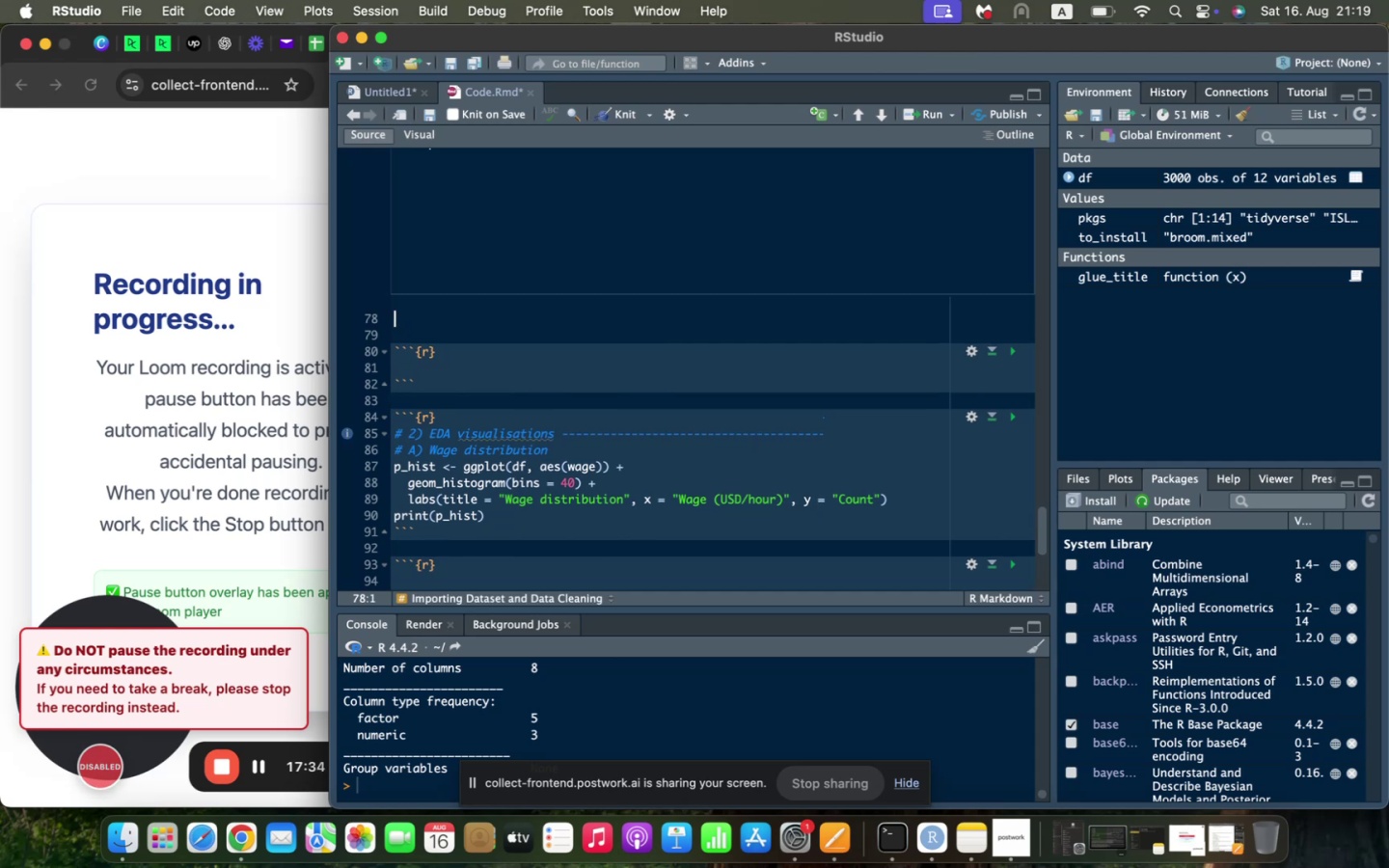 
type(## Eplo)
key(Backspace)
key(Backspace)
key(Backspace)
type(xploratory Data Analysis )
 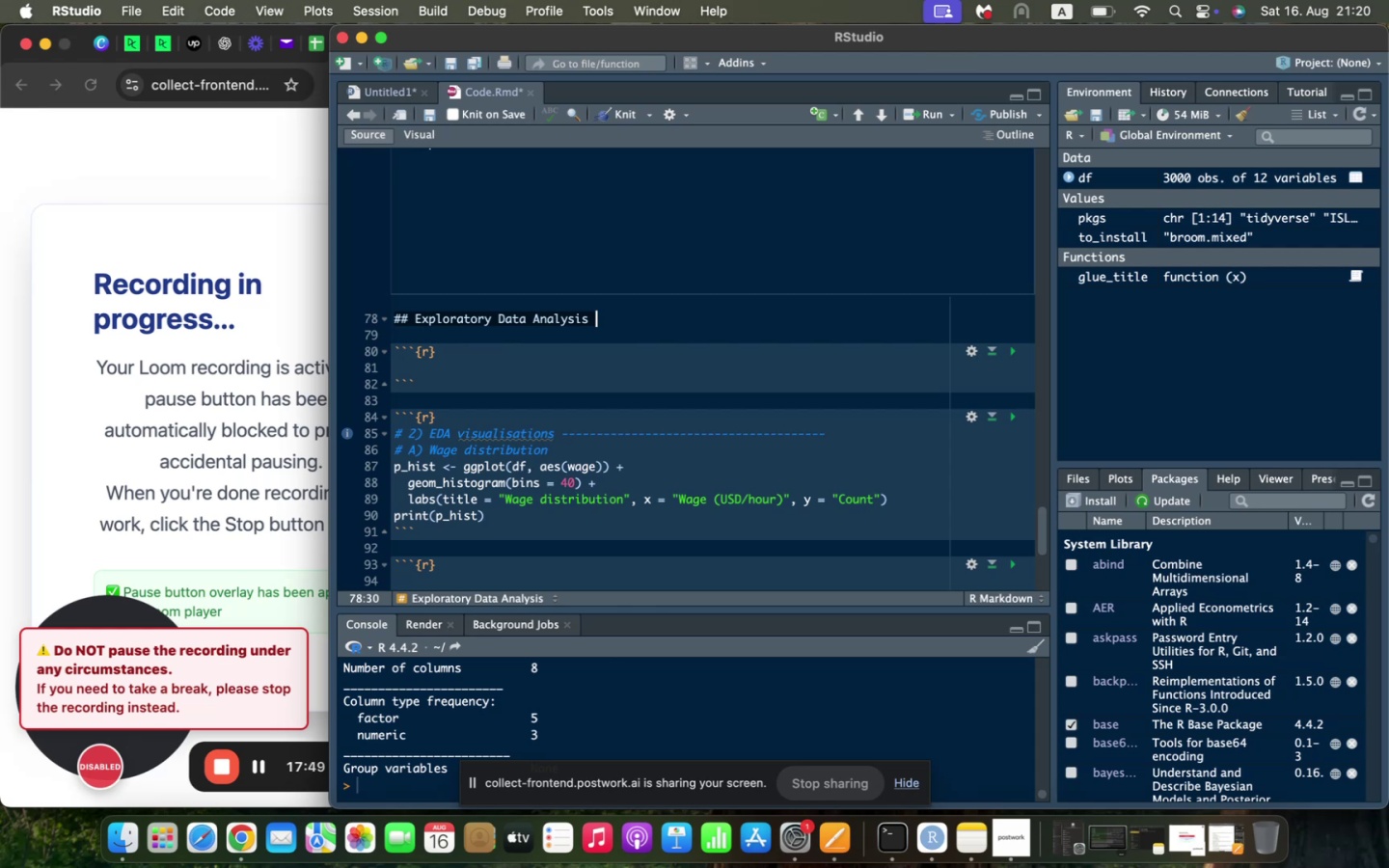 
key(Enter)
 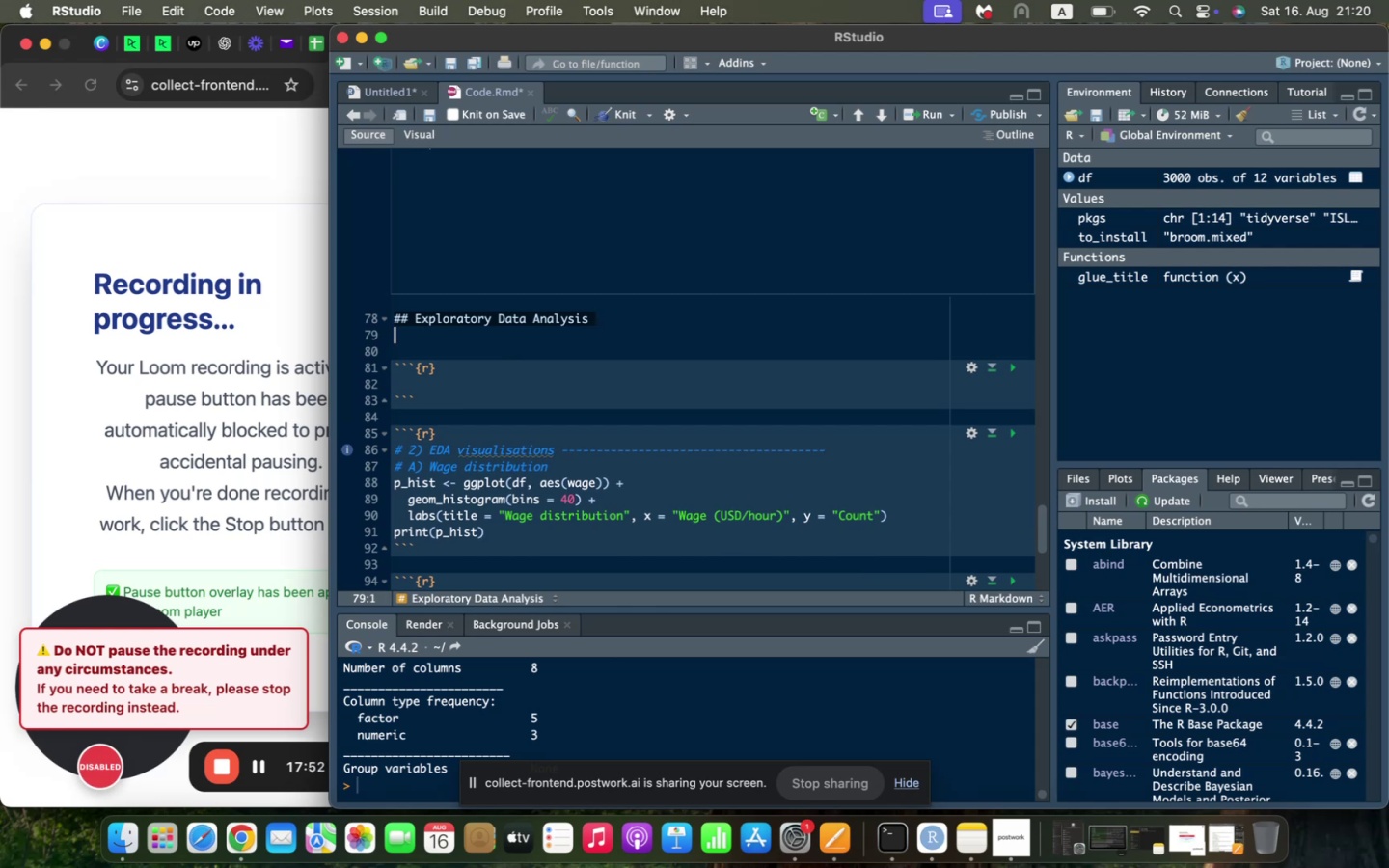 
key(Enter)
 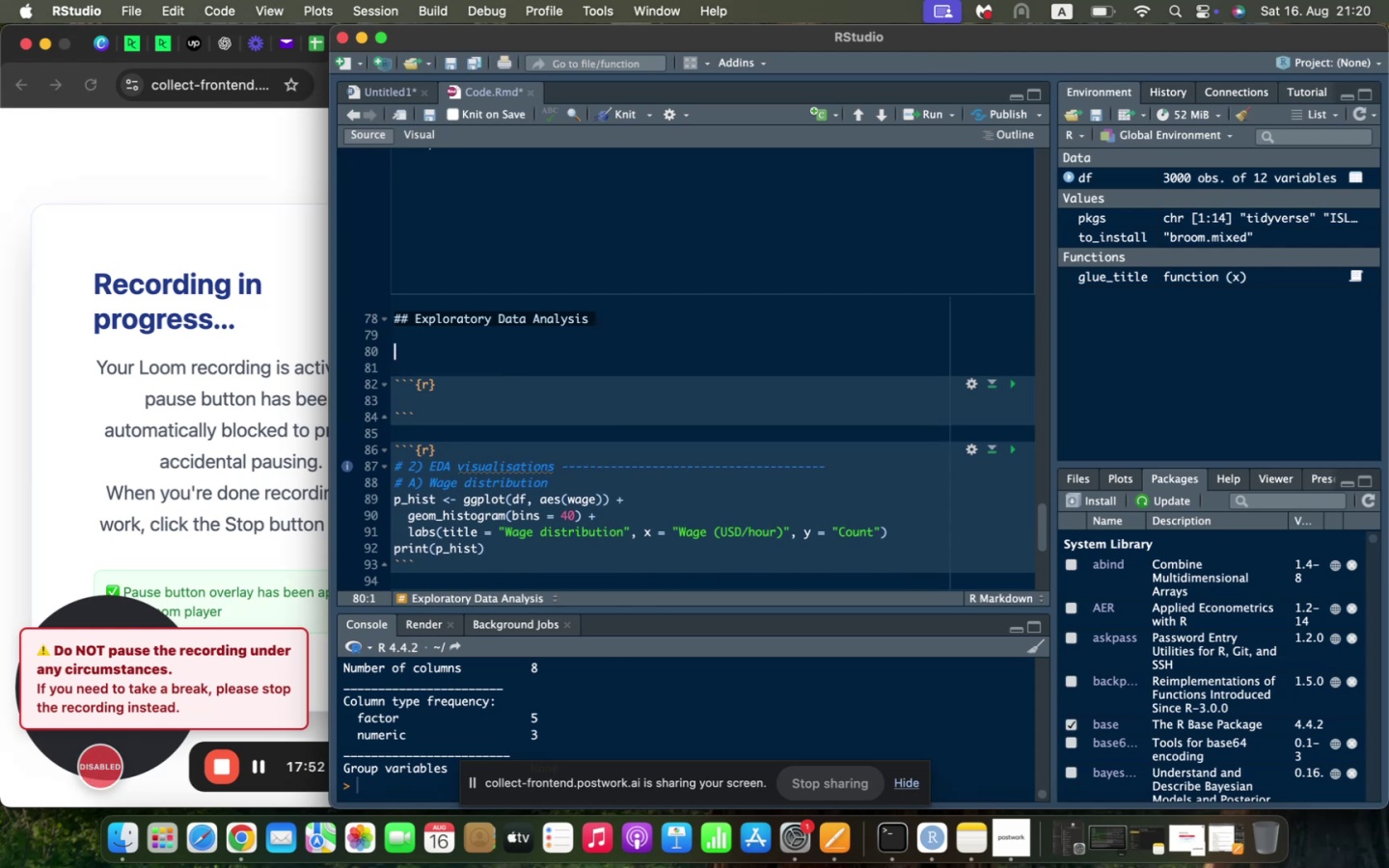 
hold_key(key=ShiftLeft, duration=0.94)
 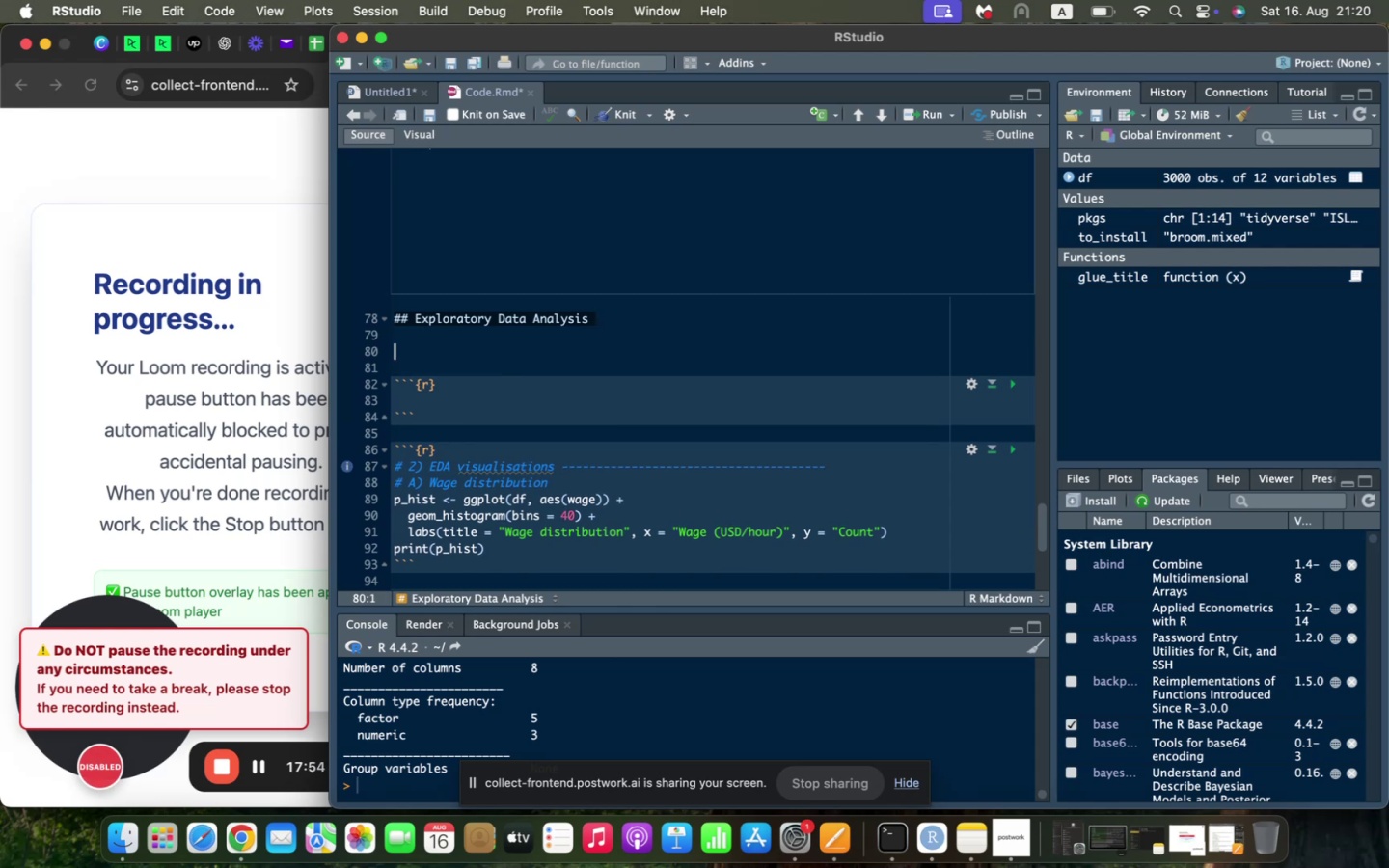 
key(Backspace)
key(Backspace)
type(and Data C)
key(Backspace)
type(Visualisai)
key(Backspace)
type(tion)
 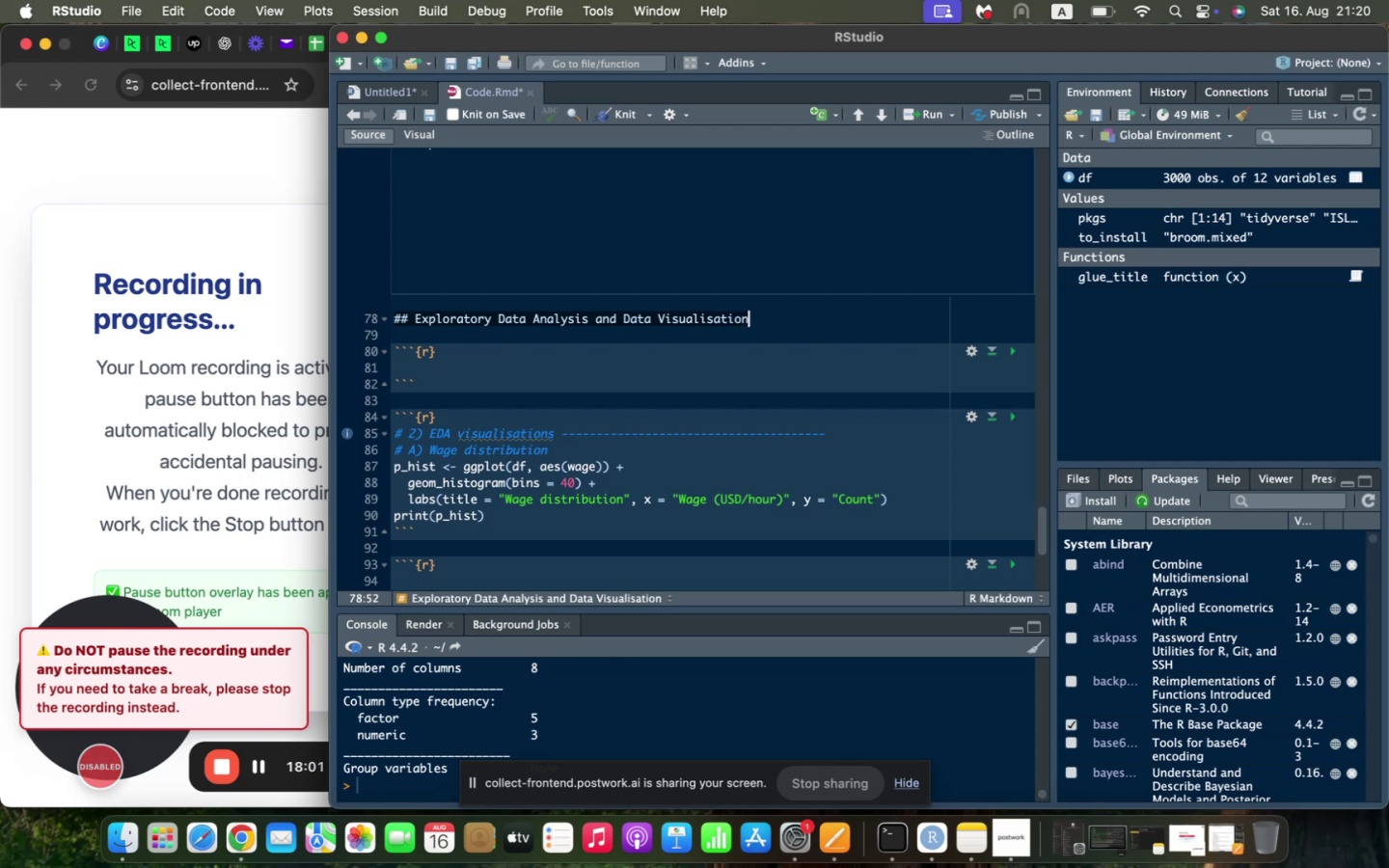 
key(Enter)
 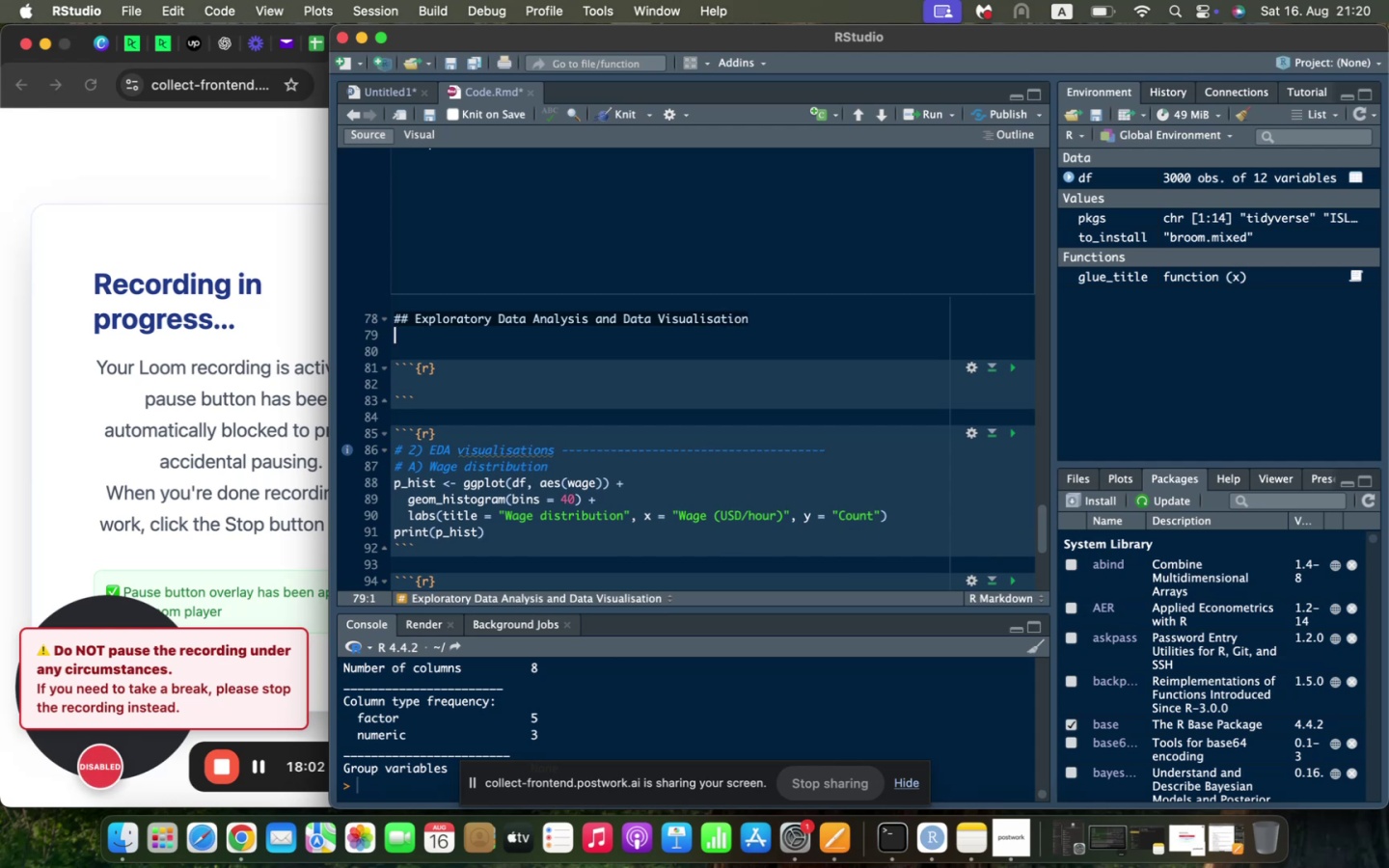 
key(Enter)
 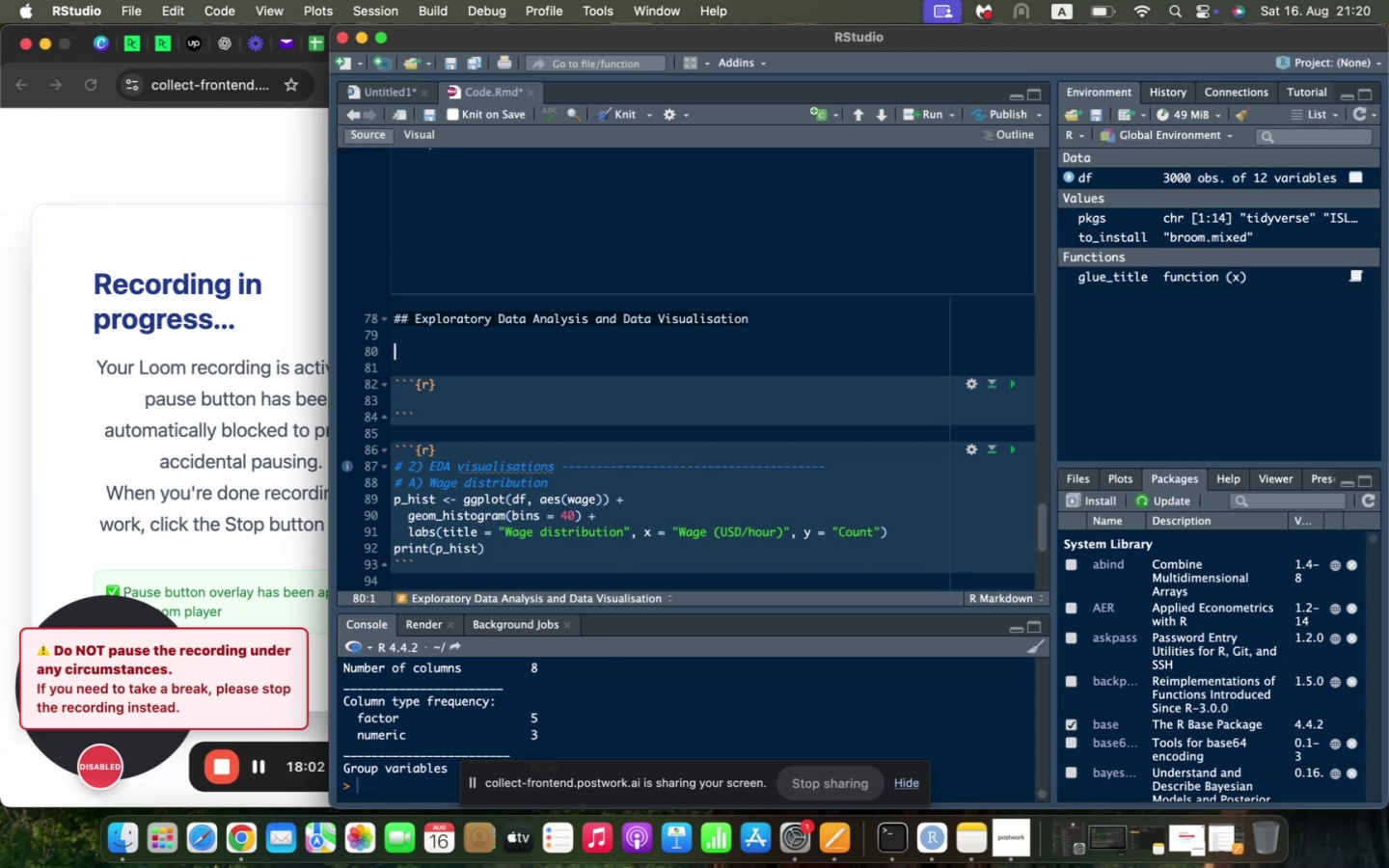 
type(### Wage Distribution)
 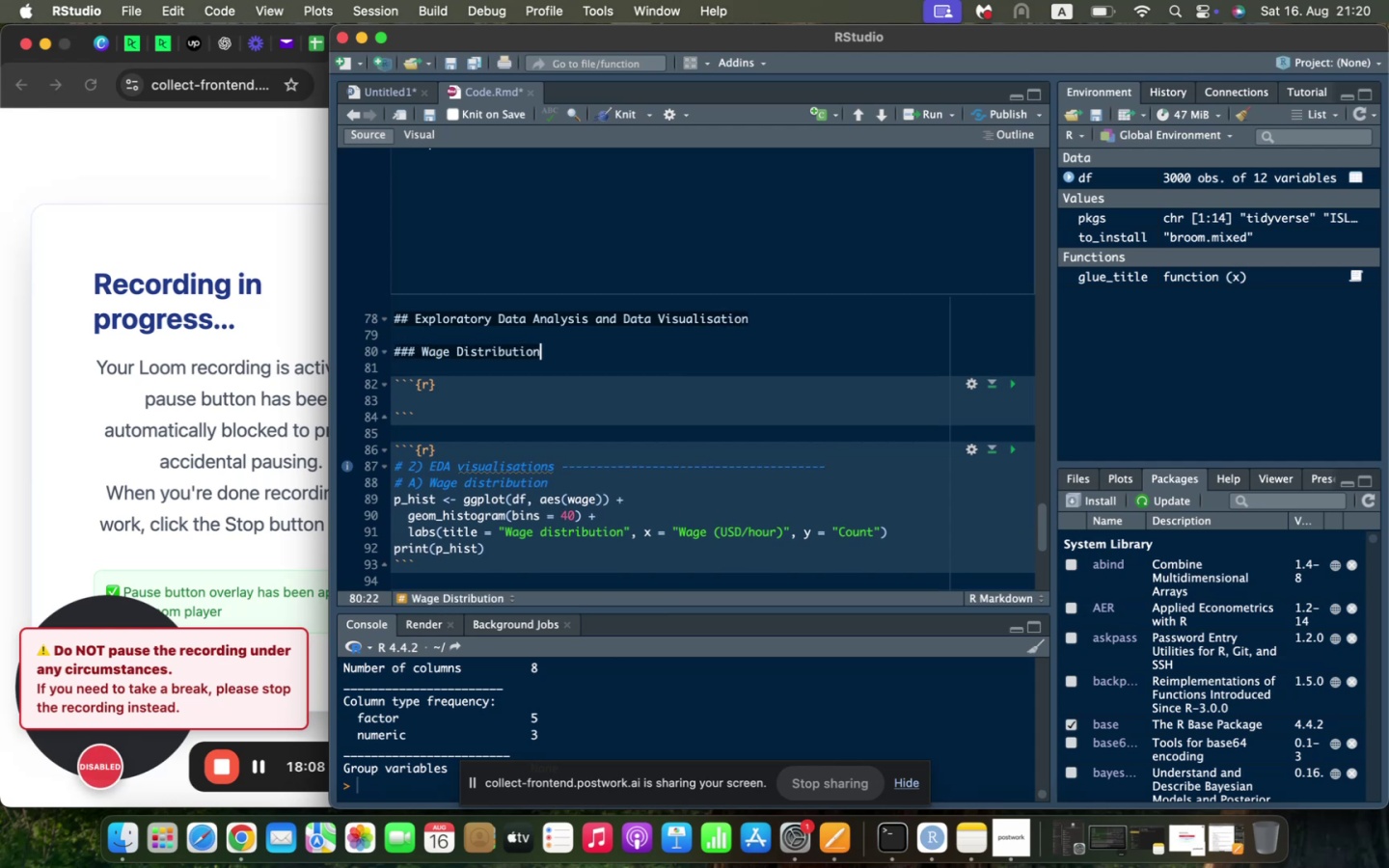 
 